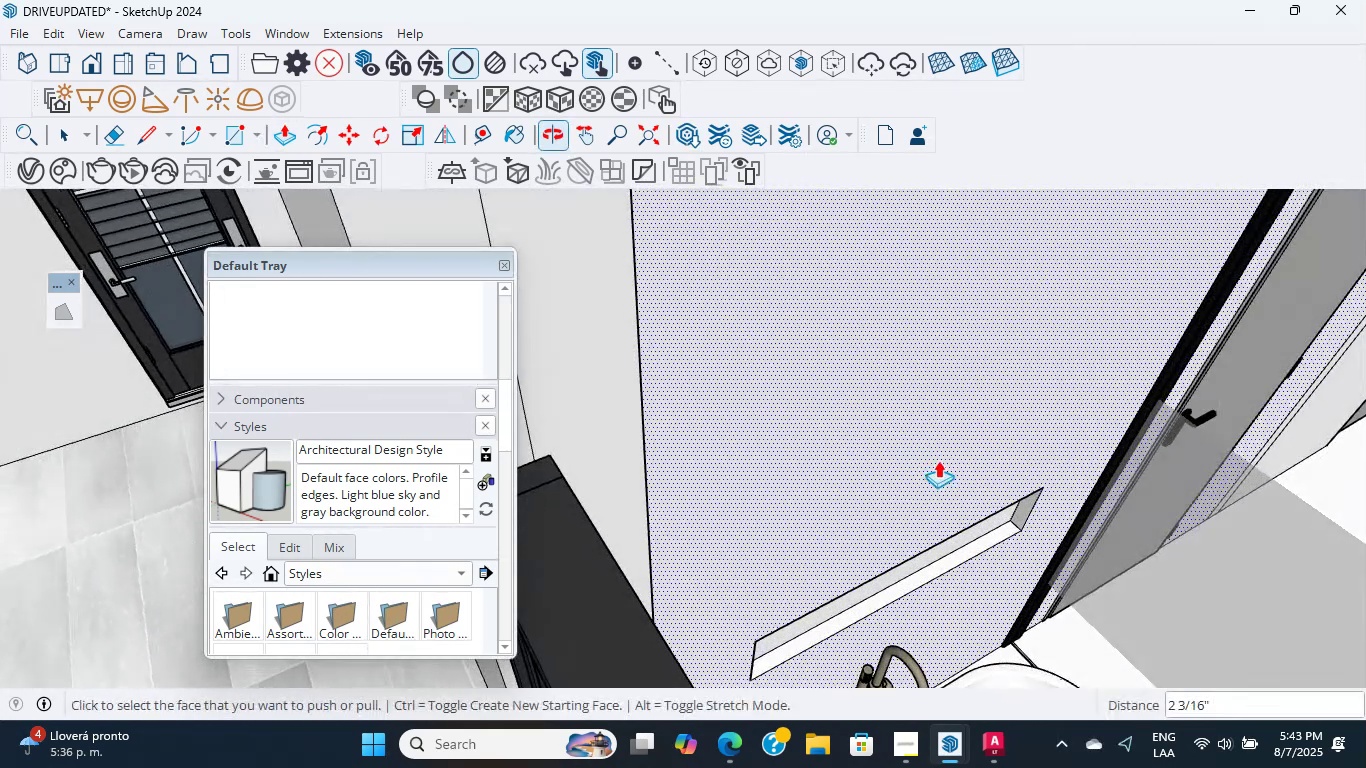 
scroll: coordinate [958, 544], scroll_direction: up, amount: 10.0
 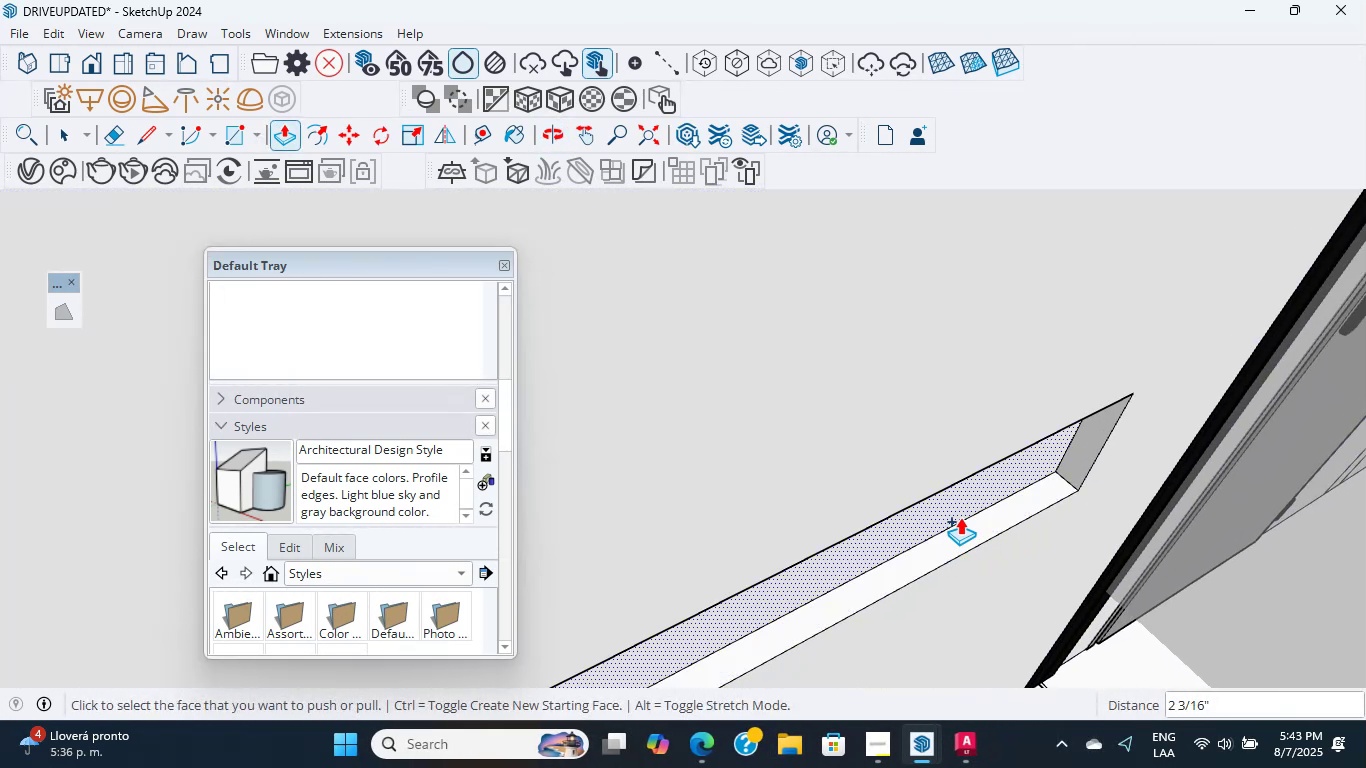 
key(Control+ControlLeft)
 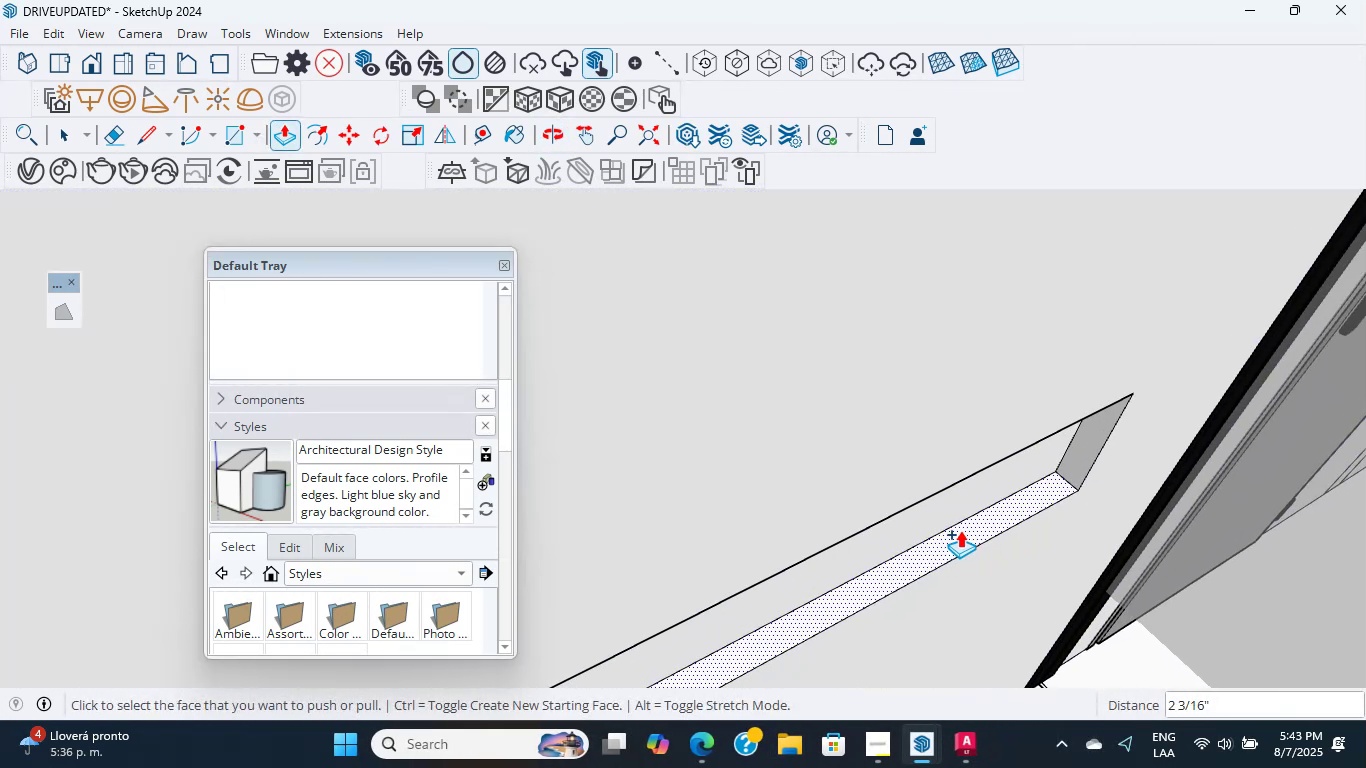 
left_click([960, 517])
 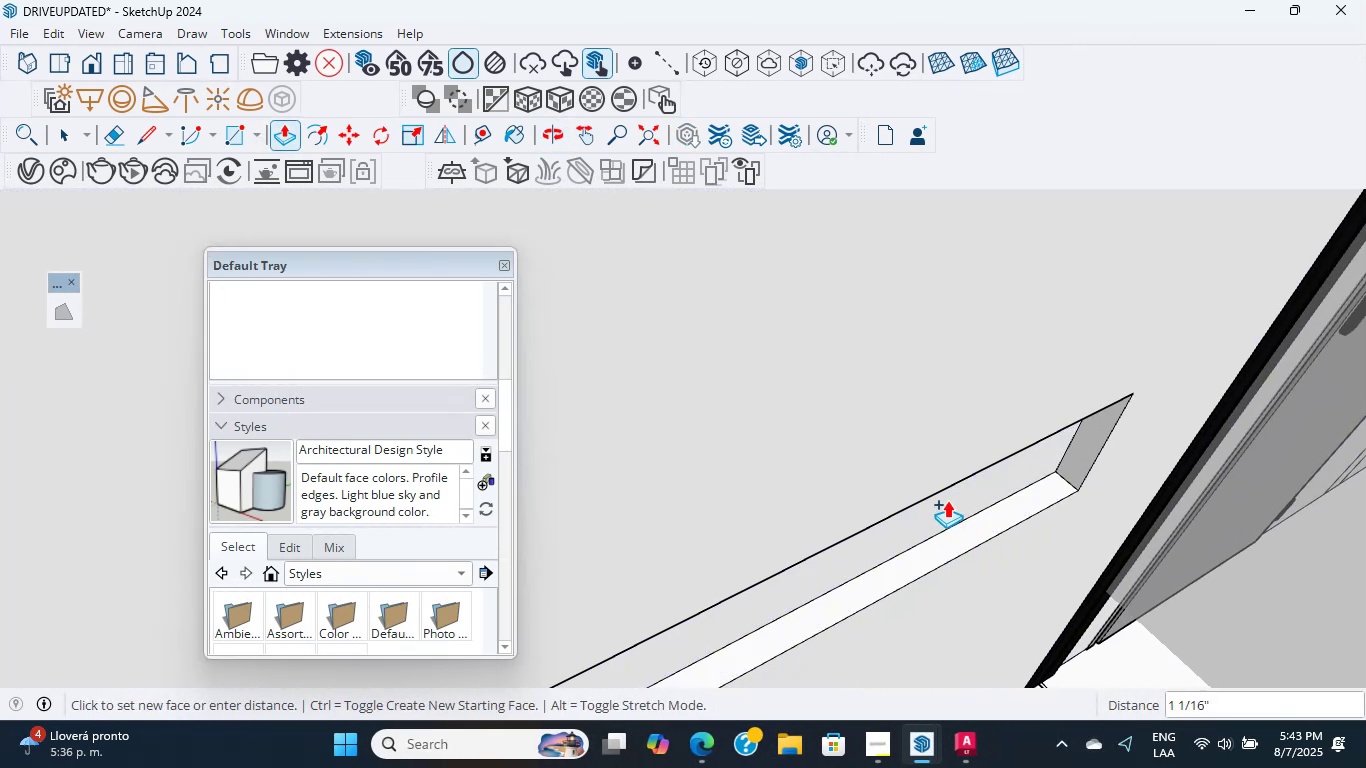 
scroll: coordinate [944, 502], scroll_direction: up, amount: 5.0
 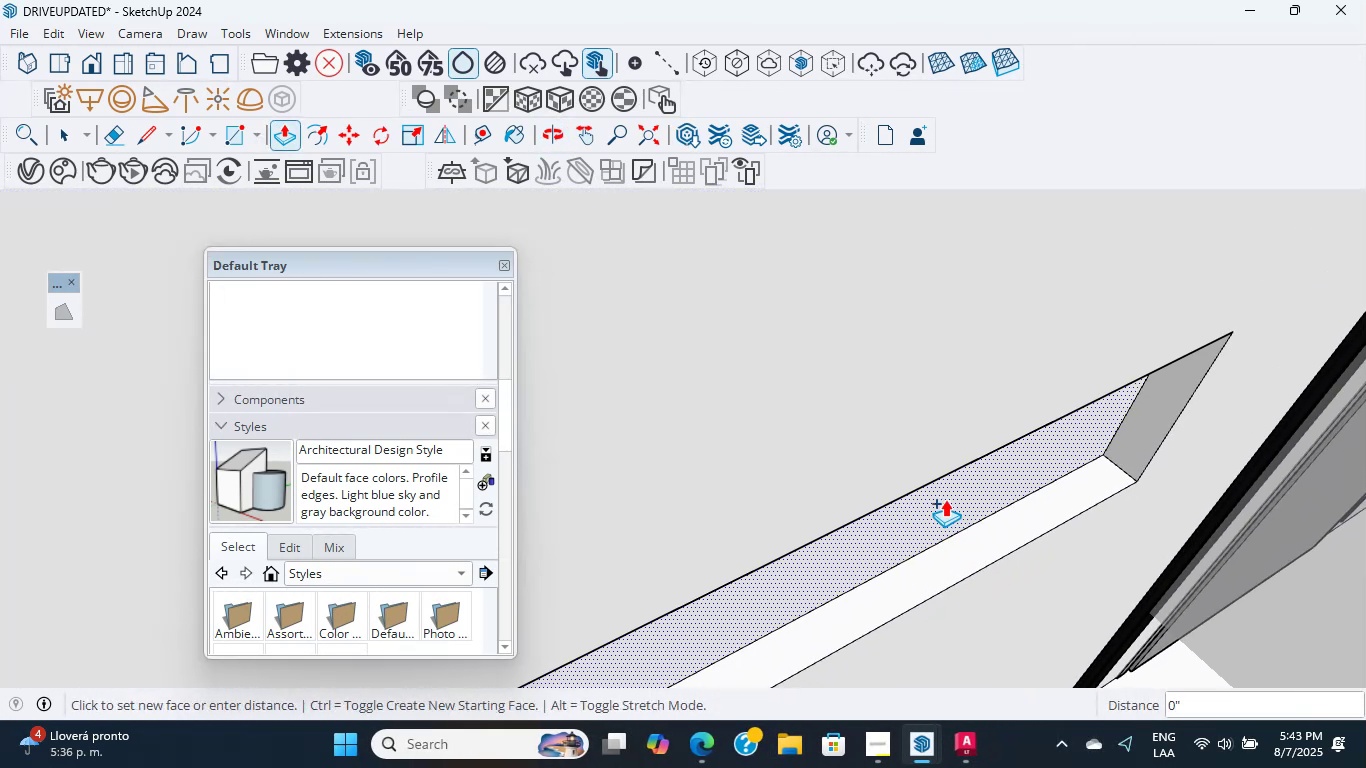 
key(Escape)
 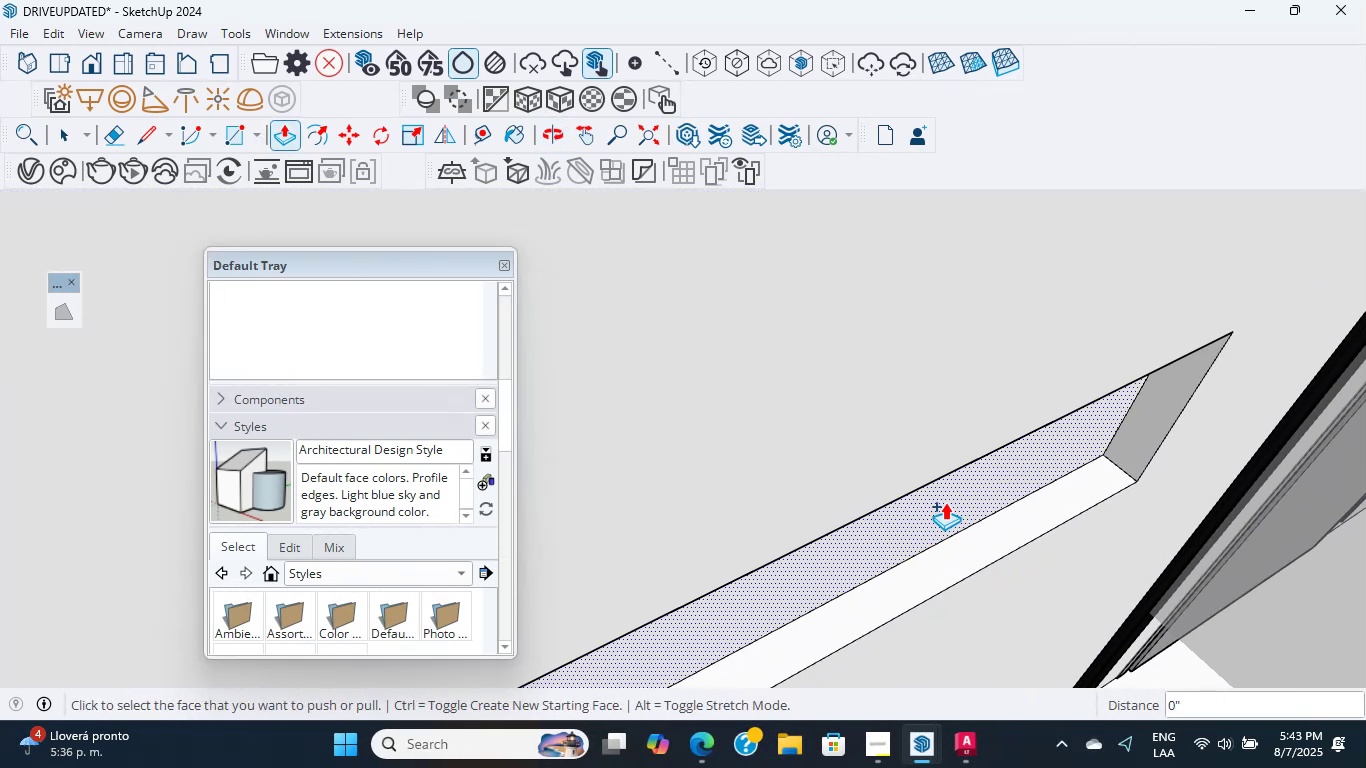 
left_click([947, 502])
 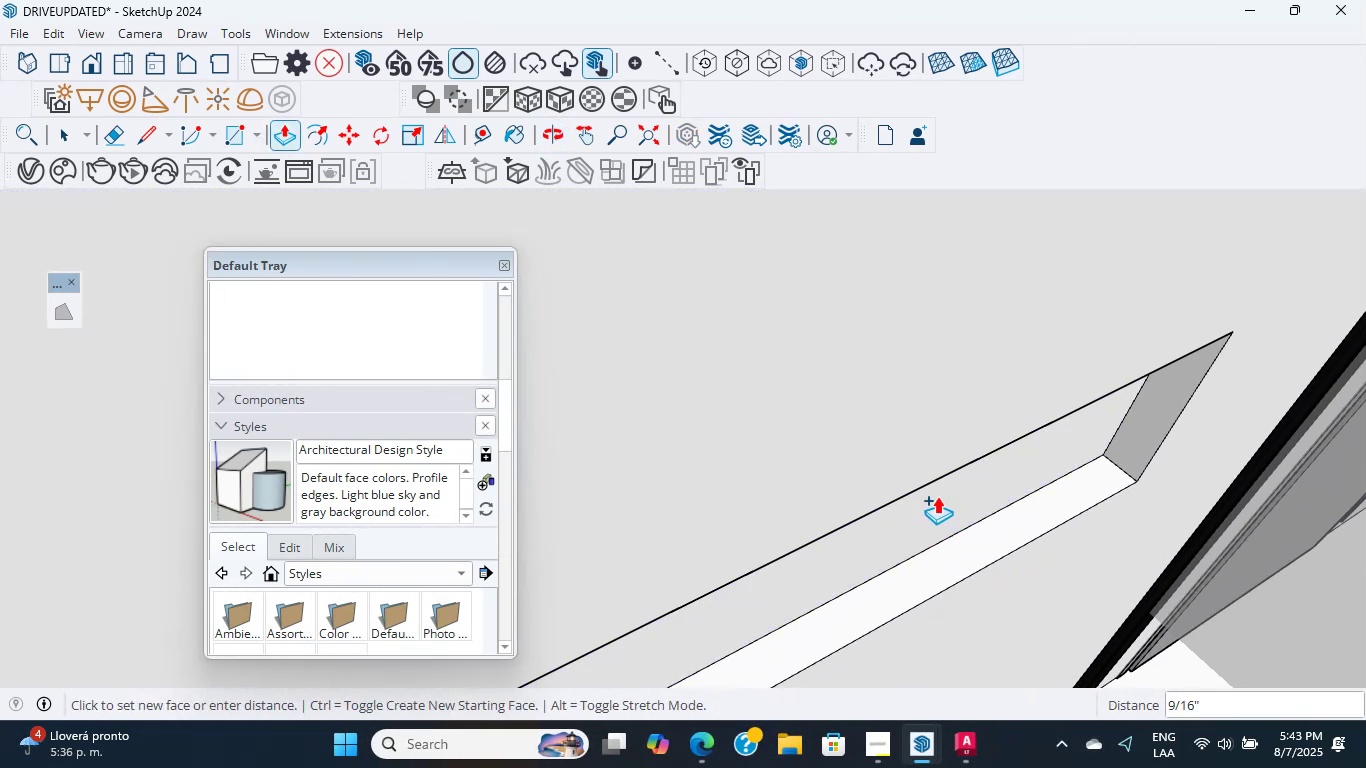 
key(Escape)
 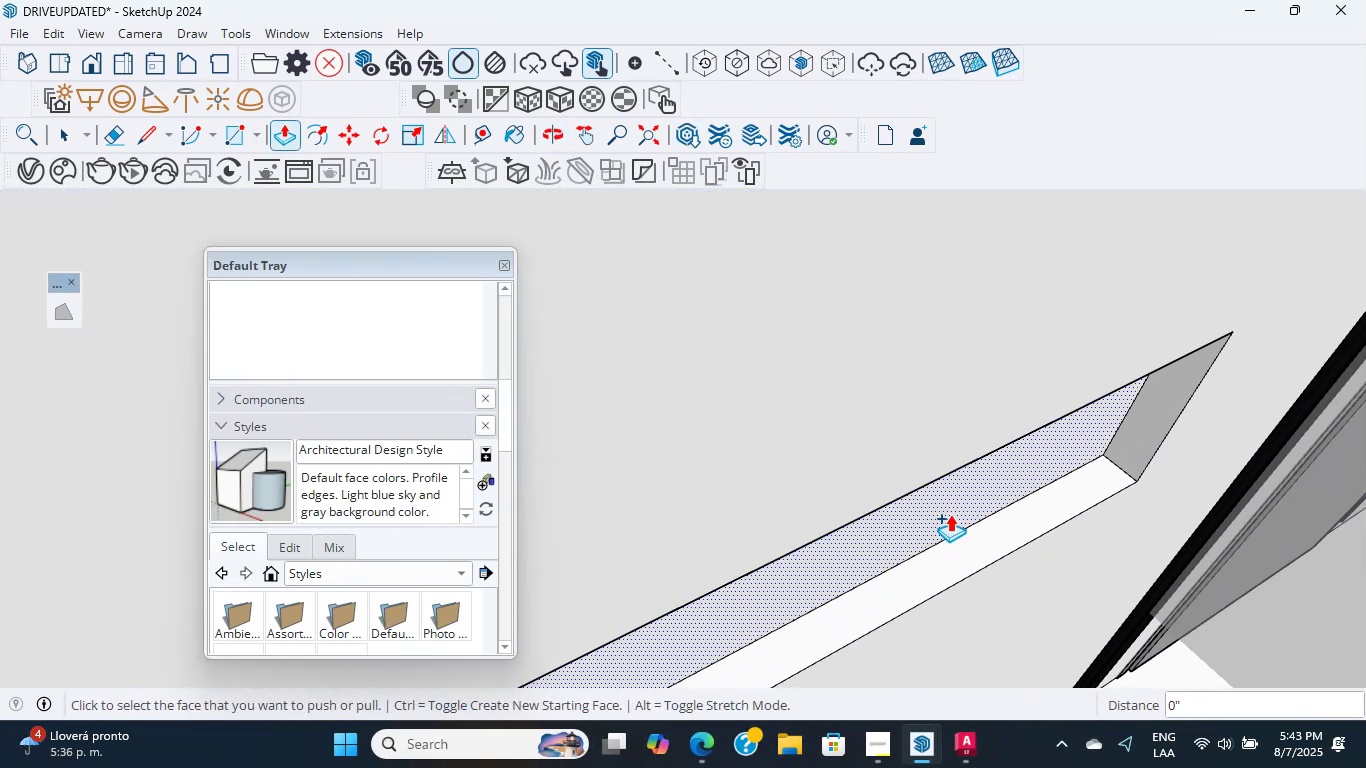 
key(Escape)
 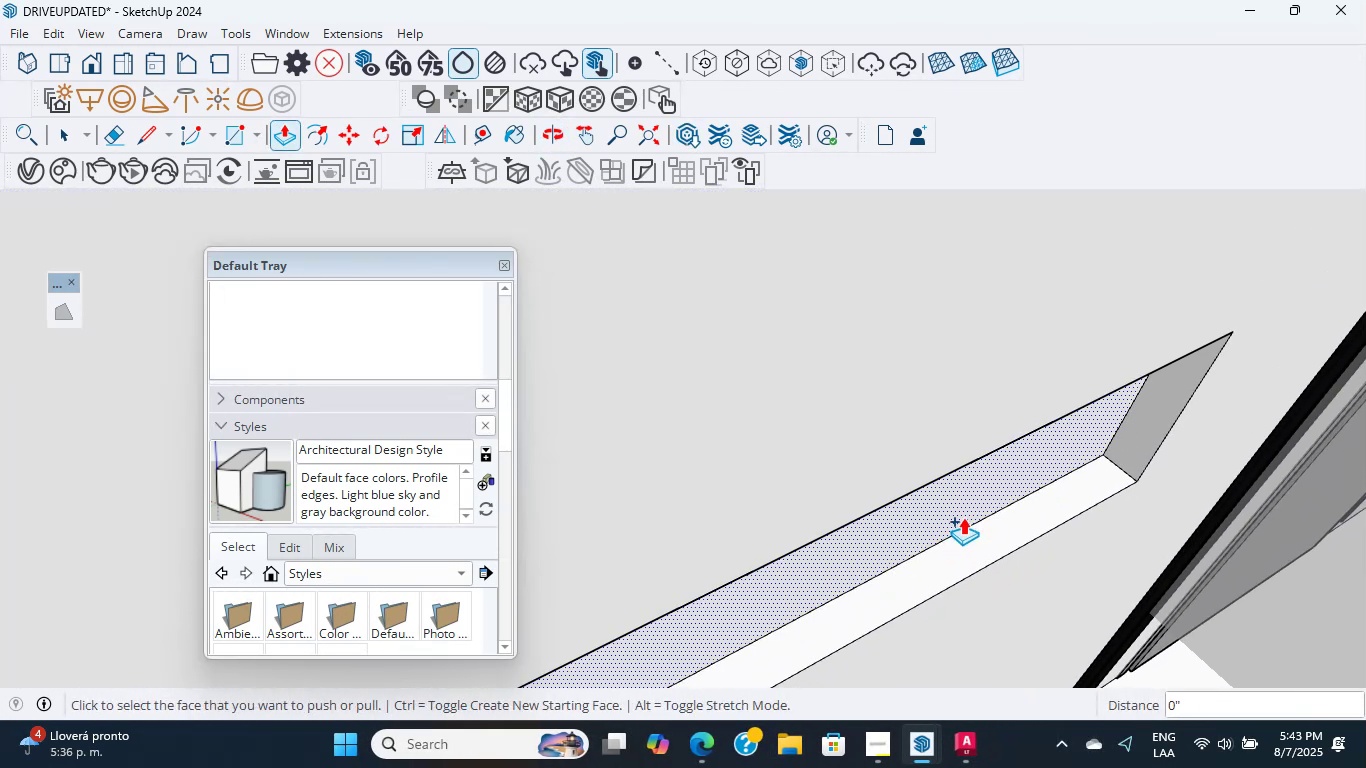 
key(Control+Z)
 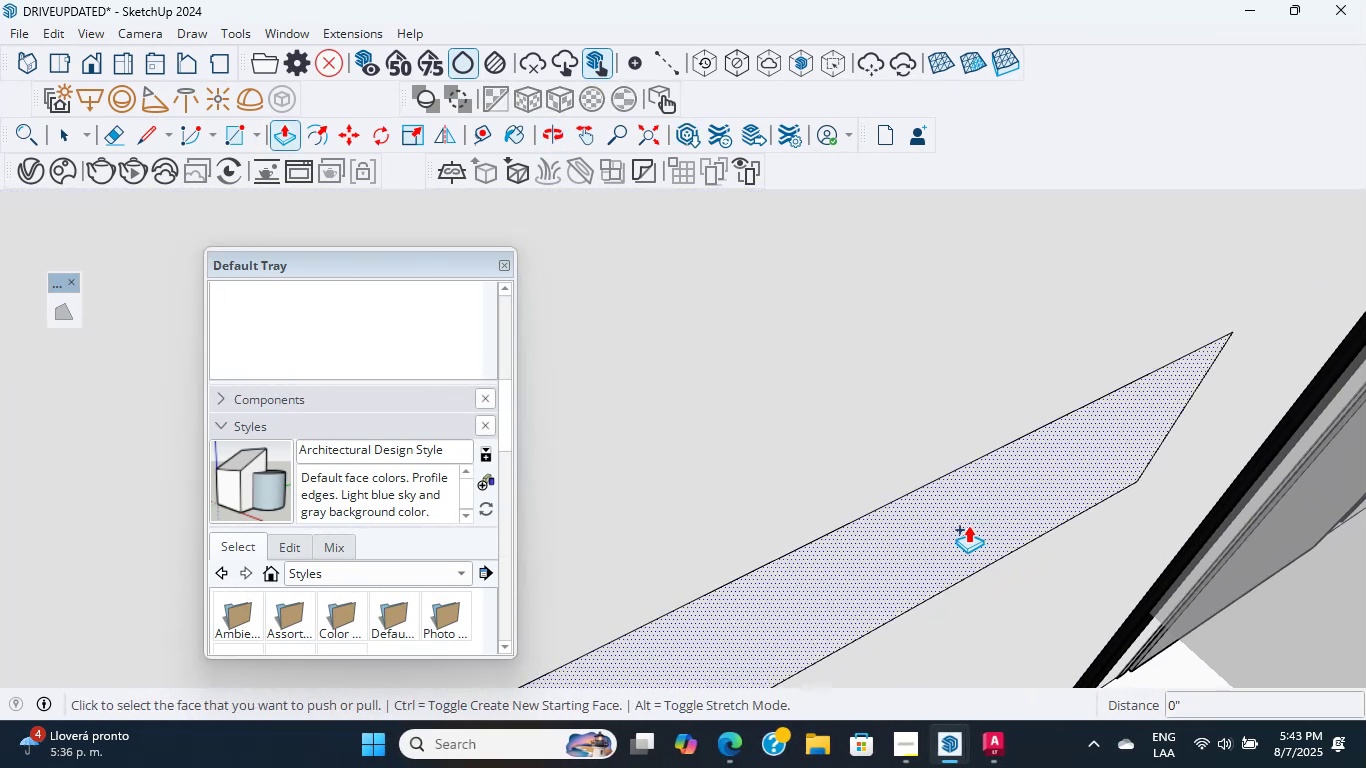 
left_click([968, 525])
 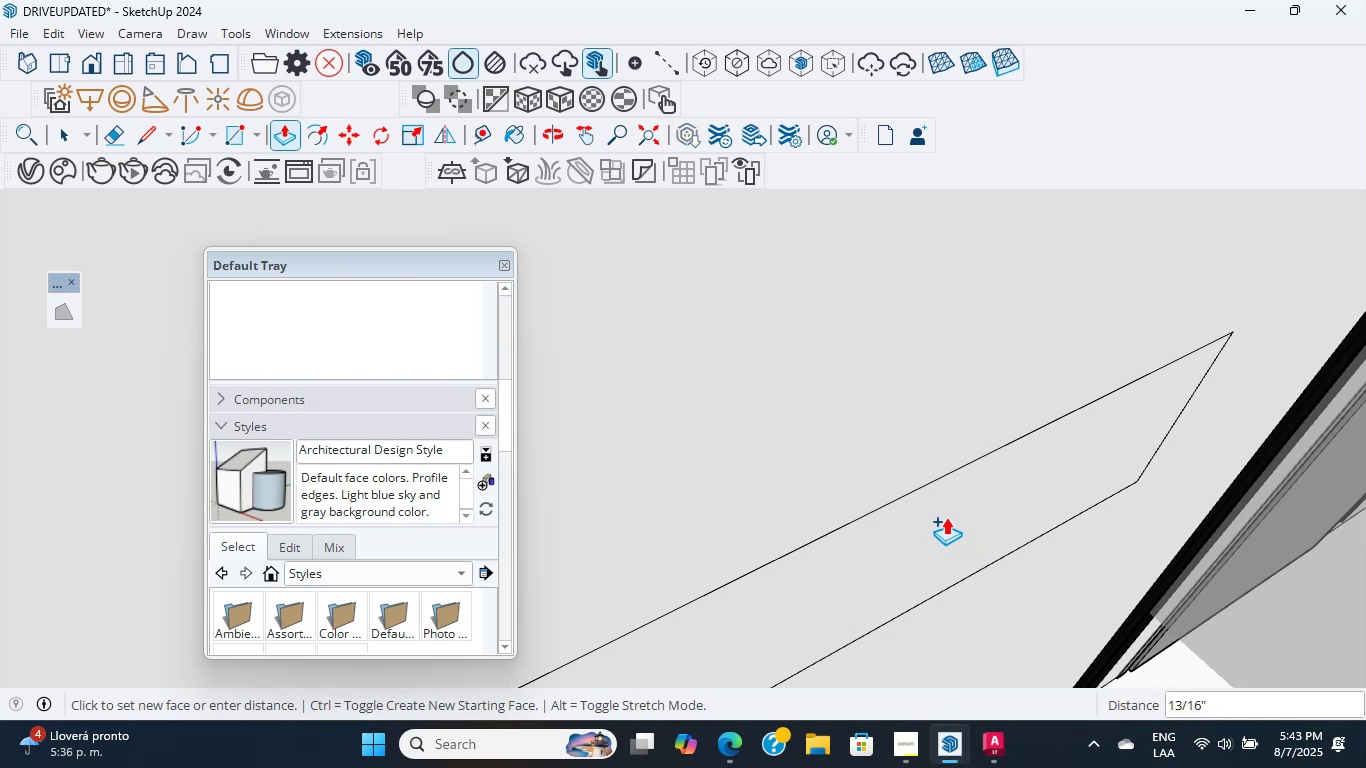 
hold_key(key=ControlLeft, duration=0.48)
left_click_drag(start_coordinate=[948, 527], to_coordinate=[937, 529])
 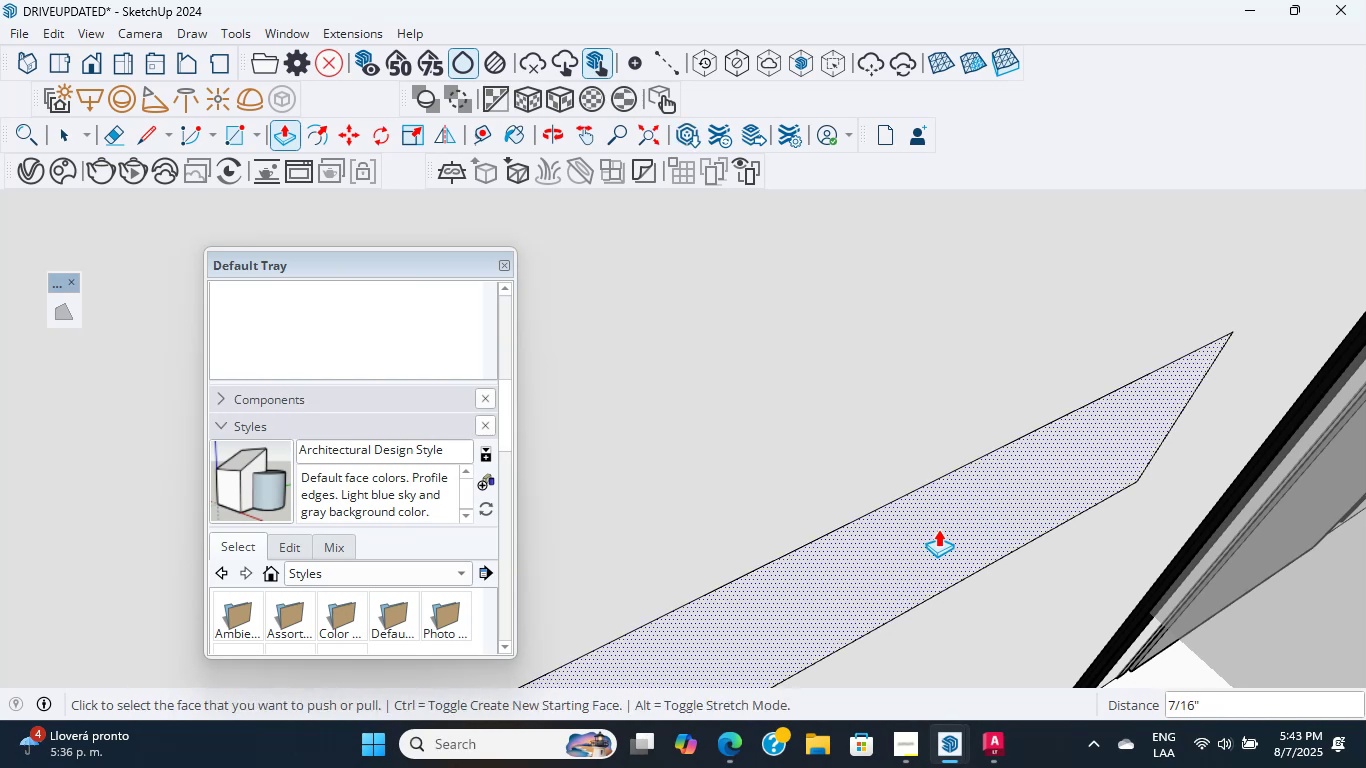 
left_click_drag(start_coordinate=[956, 537], to_coordinate=[931, 521])
 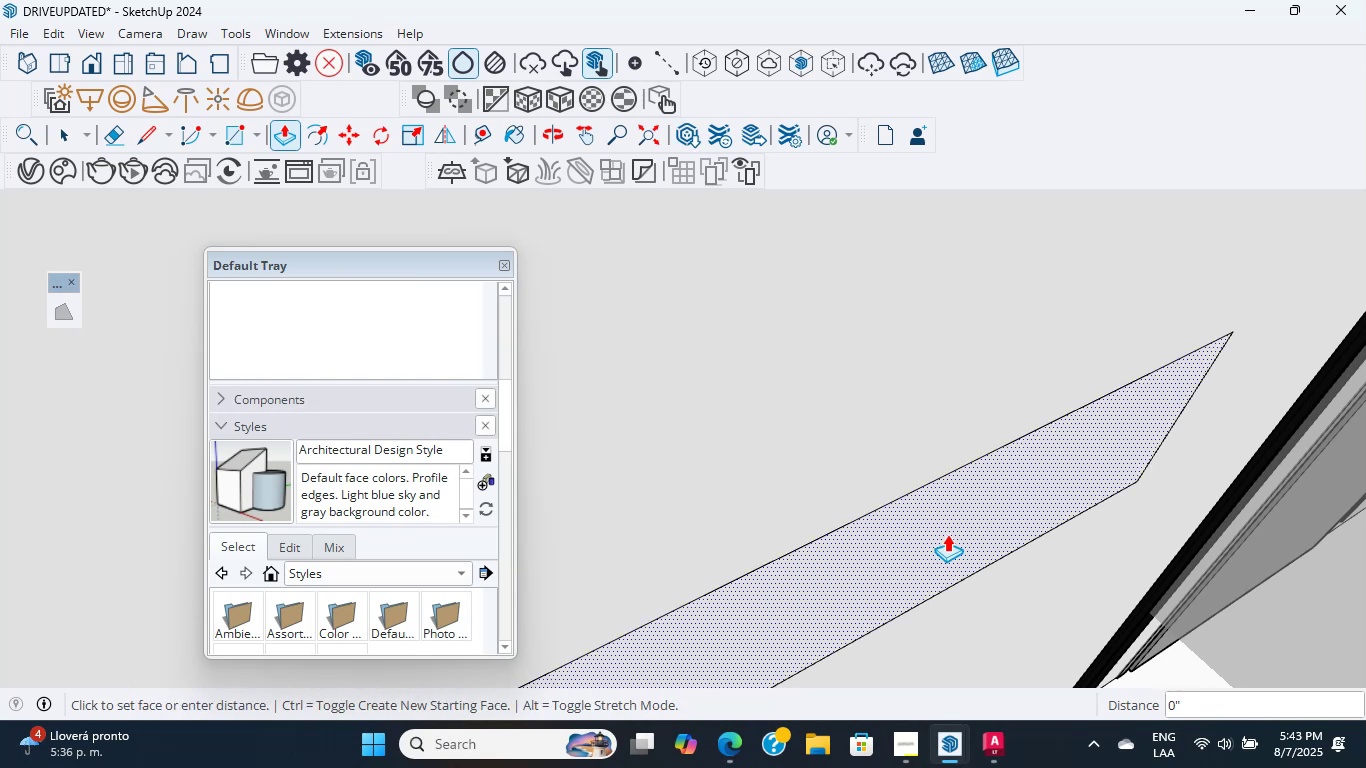 
triple_click([931, 521])
 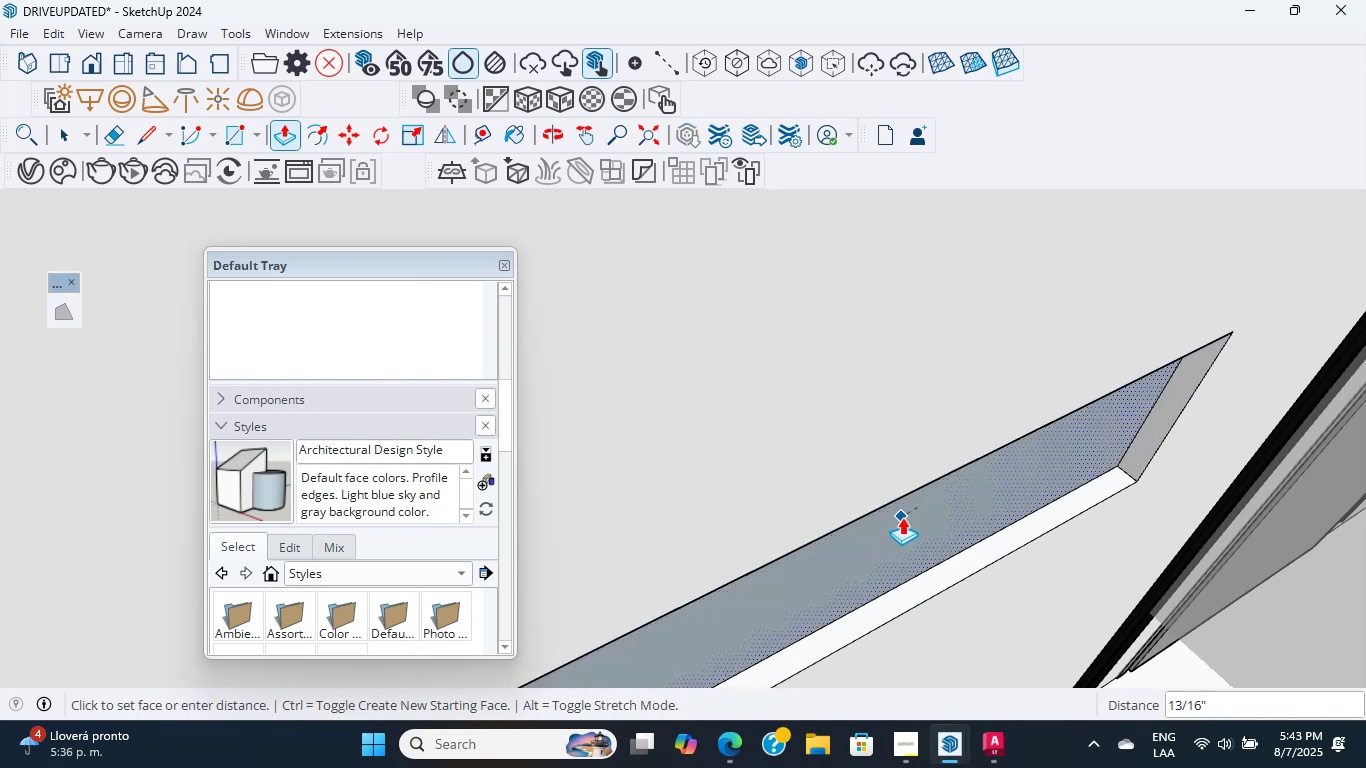 
left_click([902, 522])
 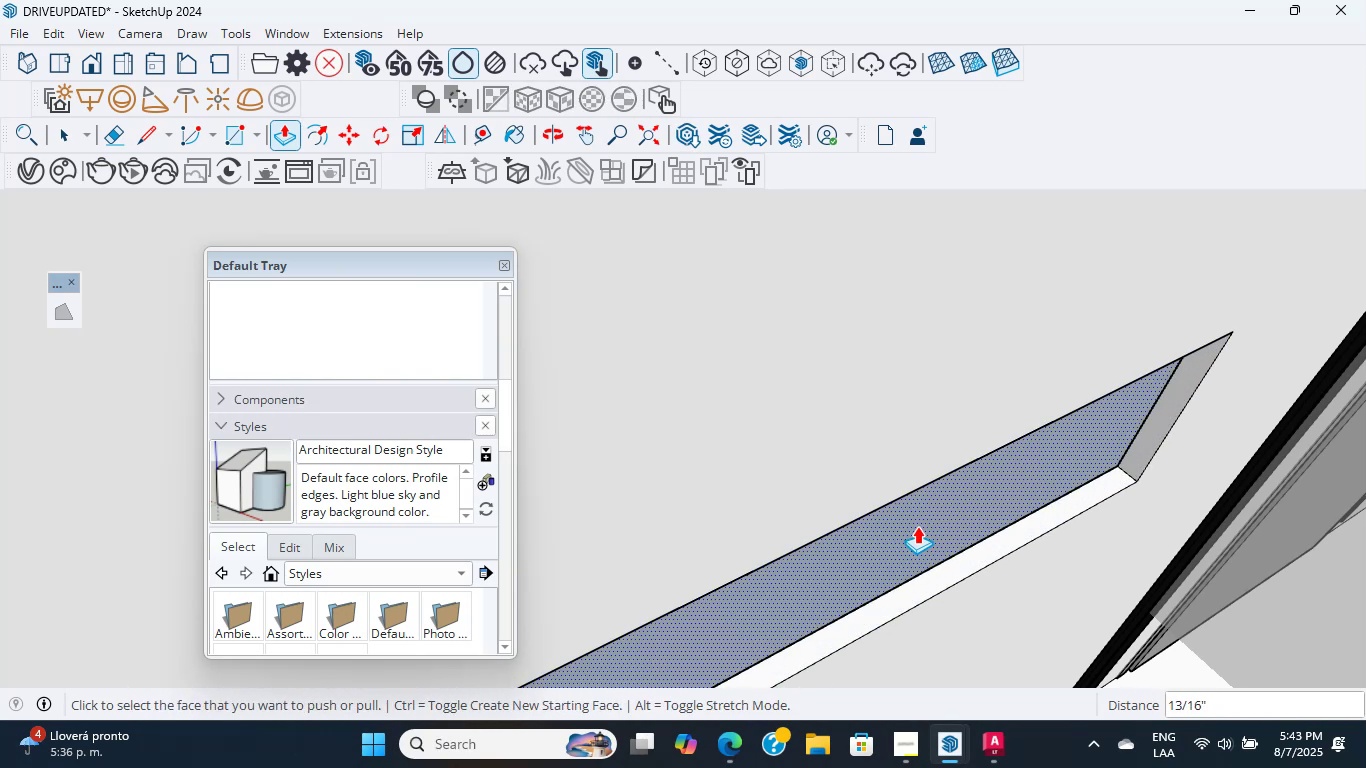 
scroll: coordinate [946, 346], scroll_direction: down, amount: 17.0
 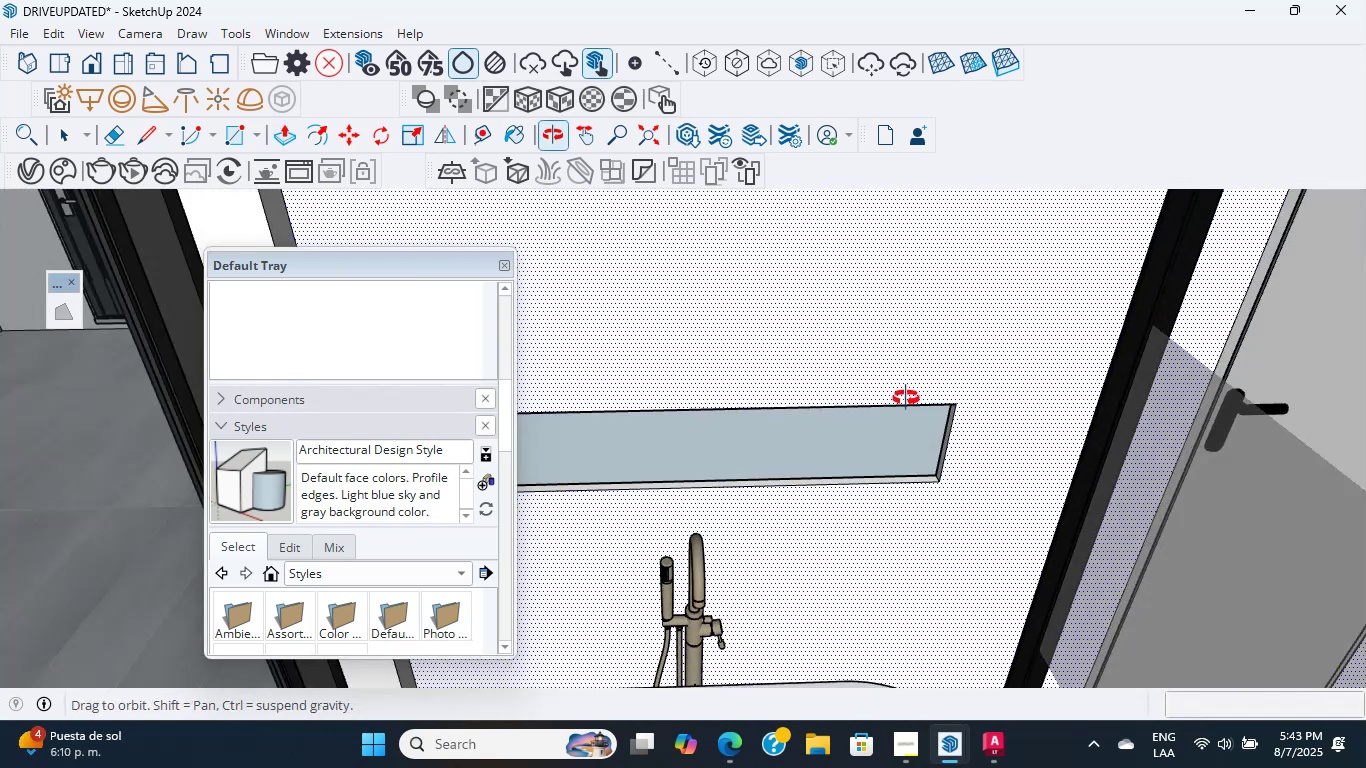 
hold_key(key=ControlLeft, duration=0.34)
 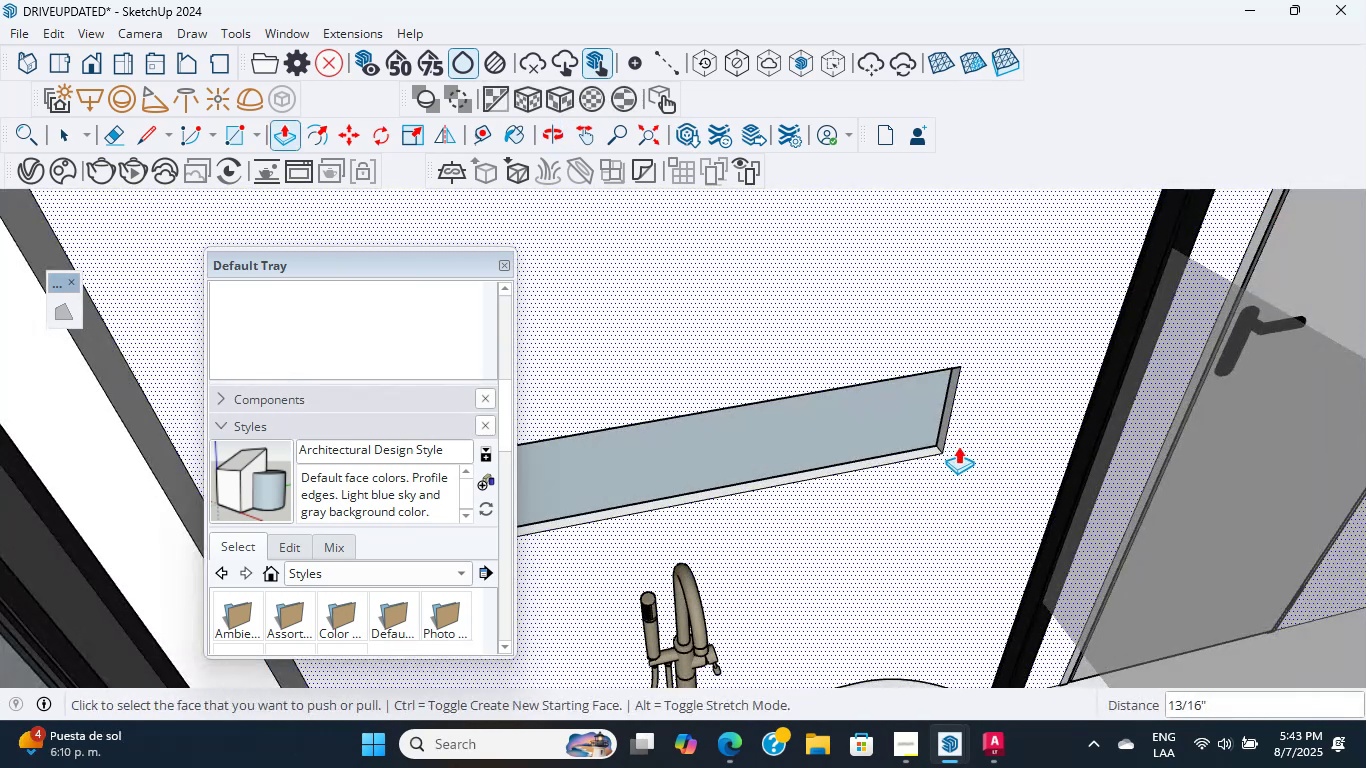 
hold_key(key=ControlLeft, duration=0.61)
 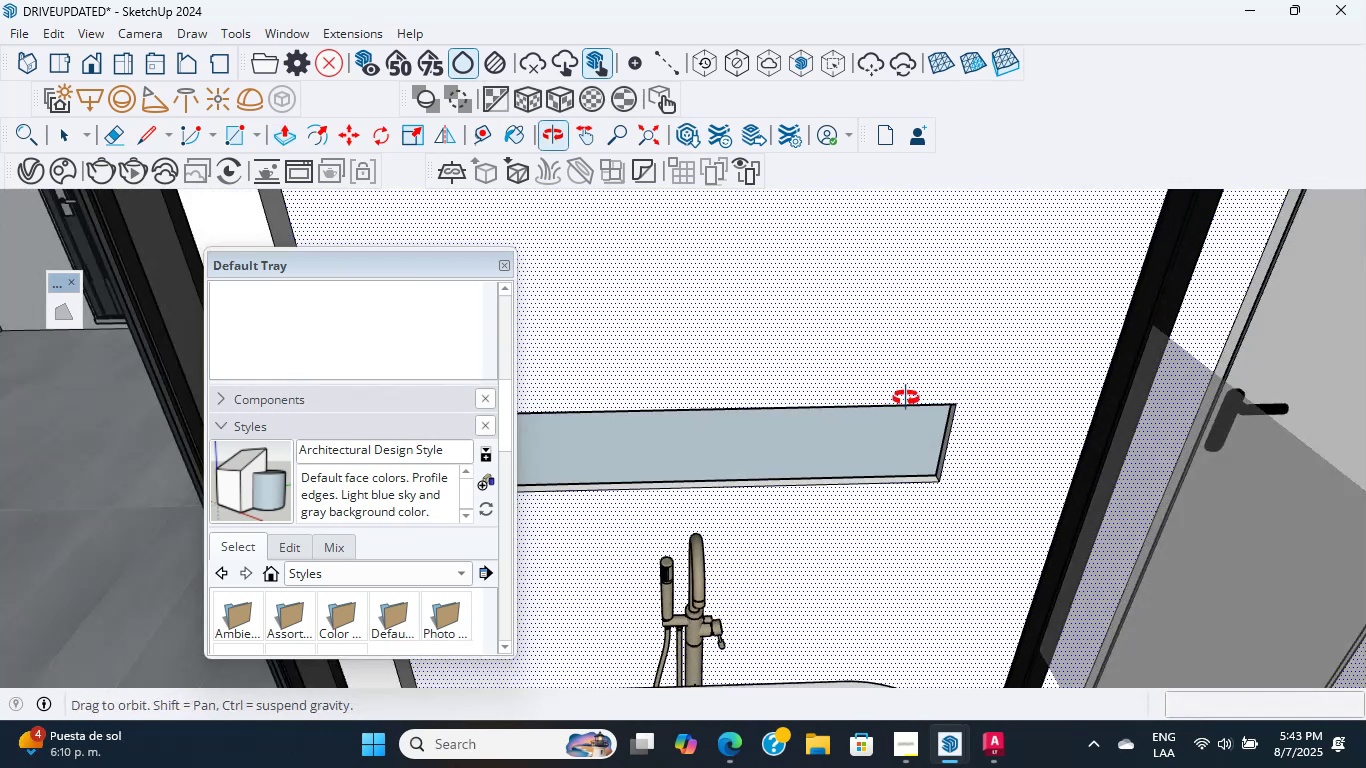 
key(Control+ControlLeft)
 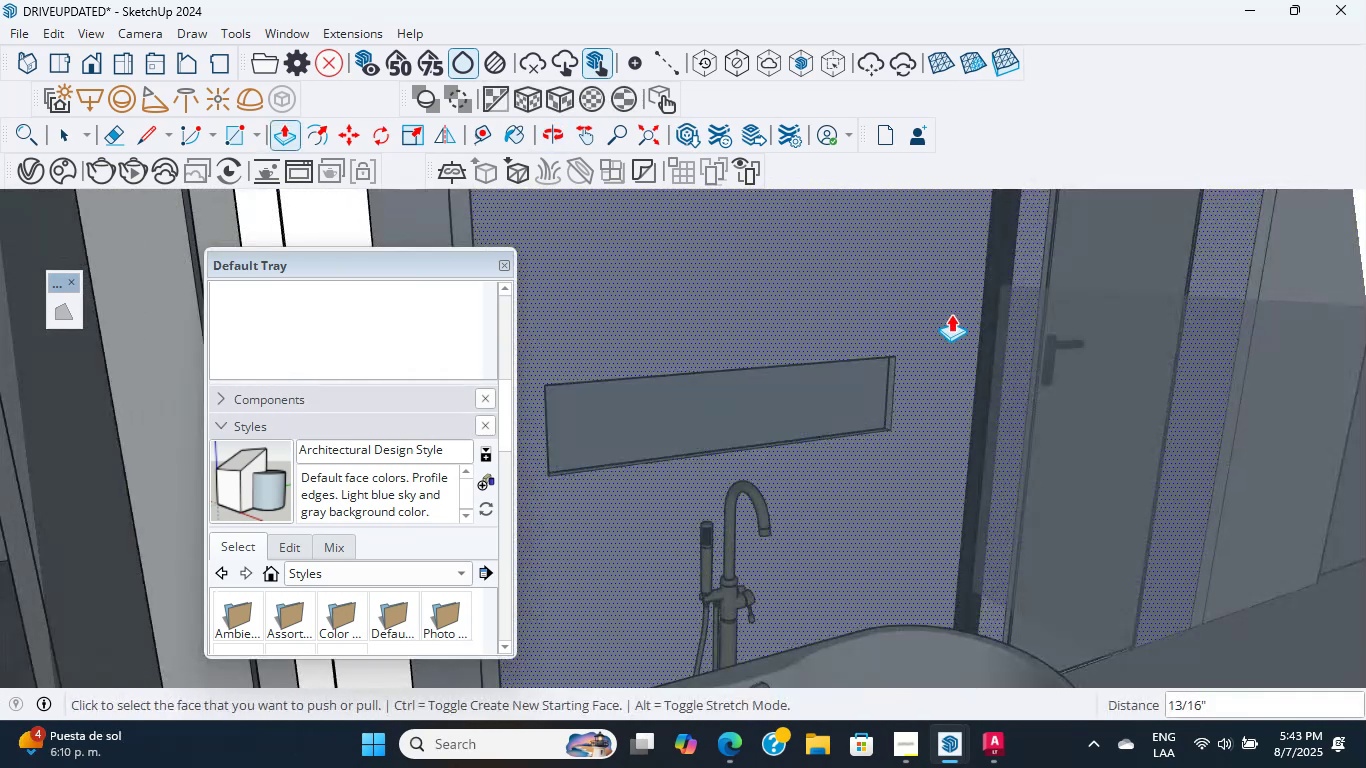 
hold_key(key=ControlLeft, duration=0.33)
 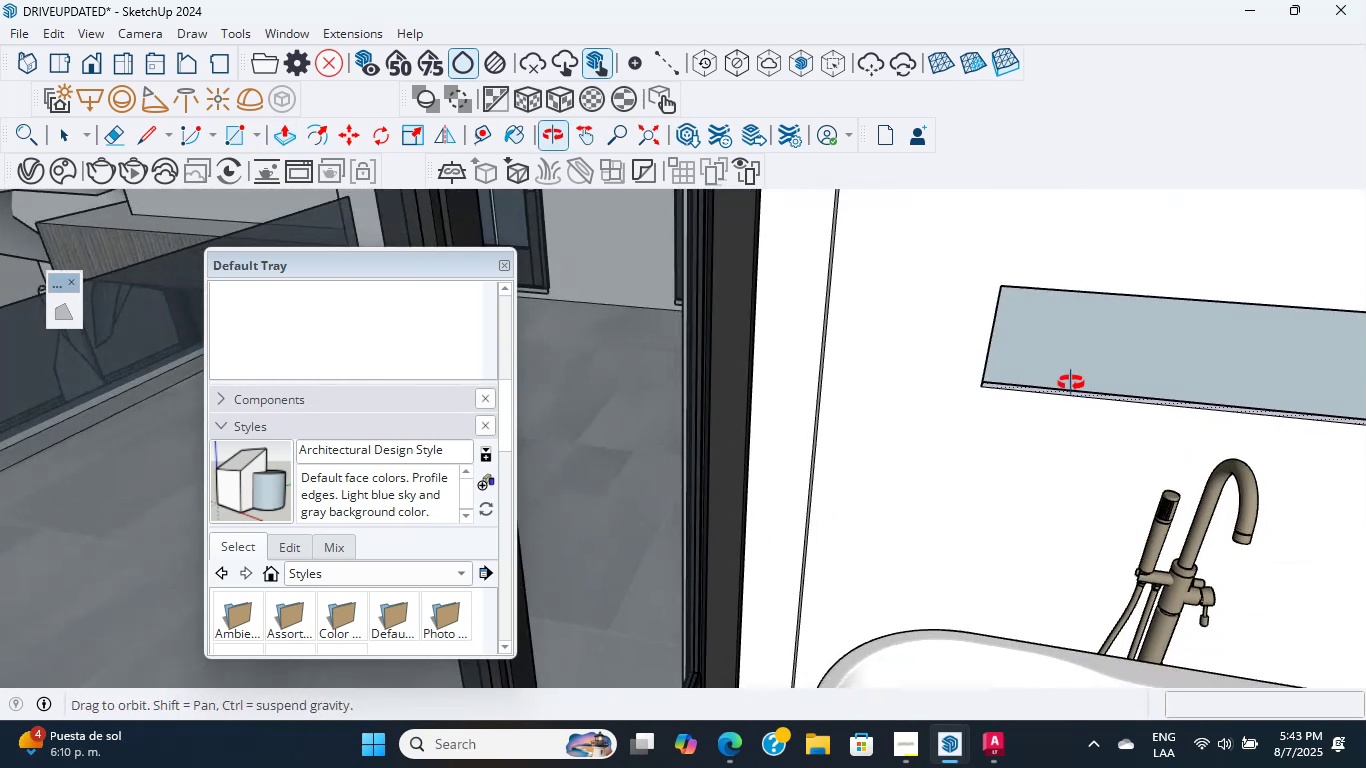 
hold_key(key=ShiftLeft, duration=1.12)
 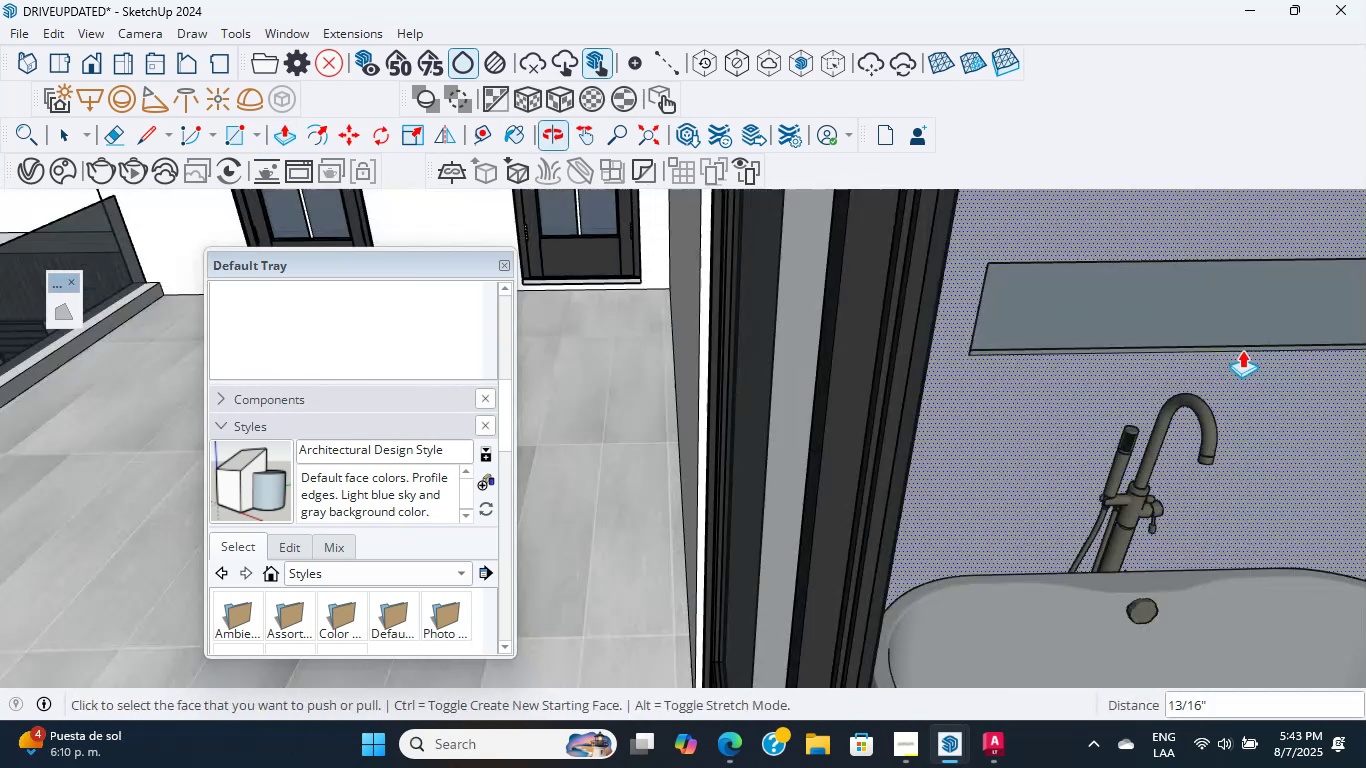 
scroll: coordinate [629, 375], scroll_direction: up, amount: 2.0
 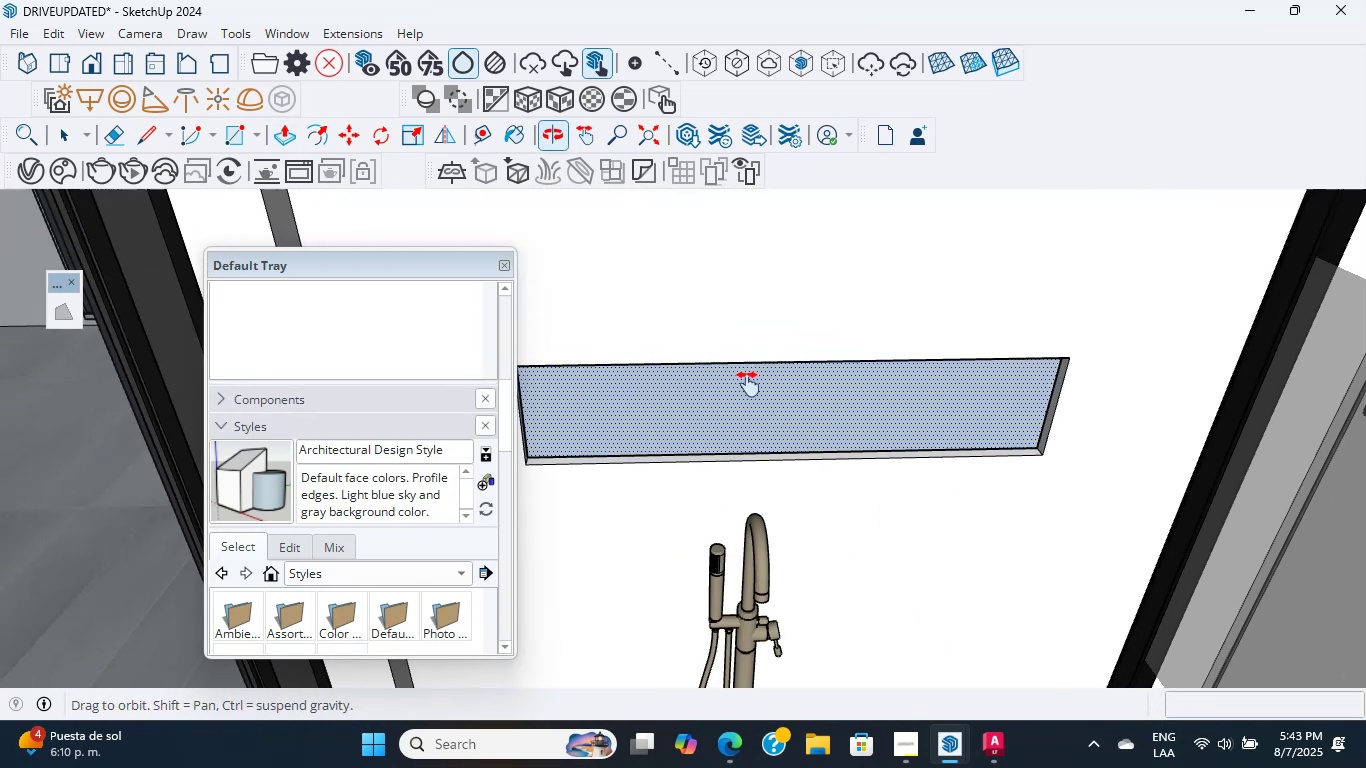 
key(Shift+ShiftLeft)
 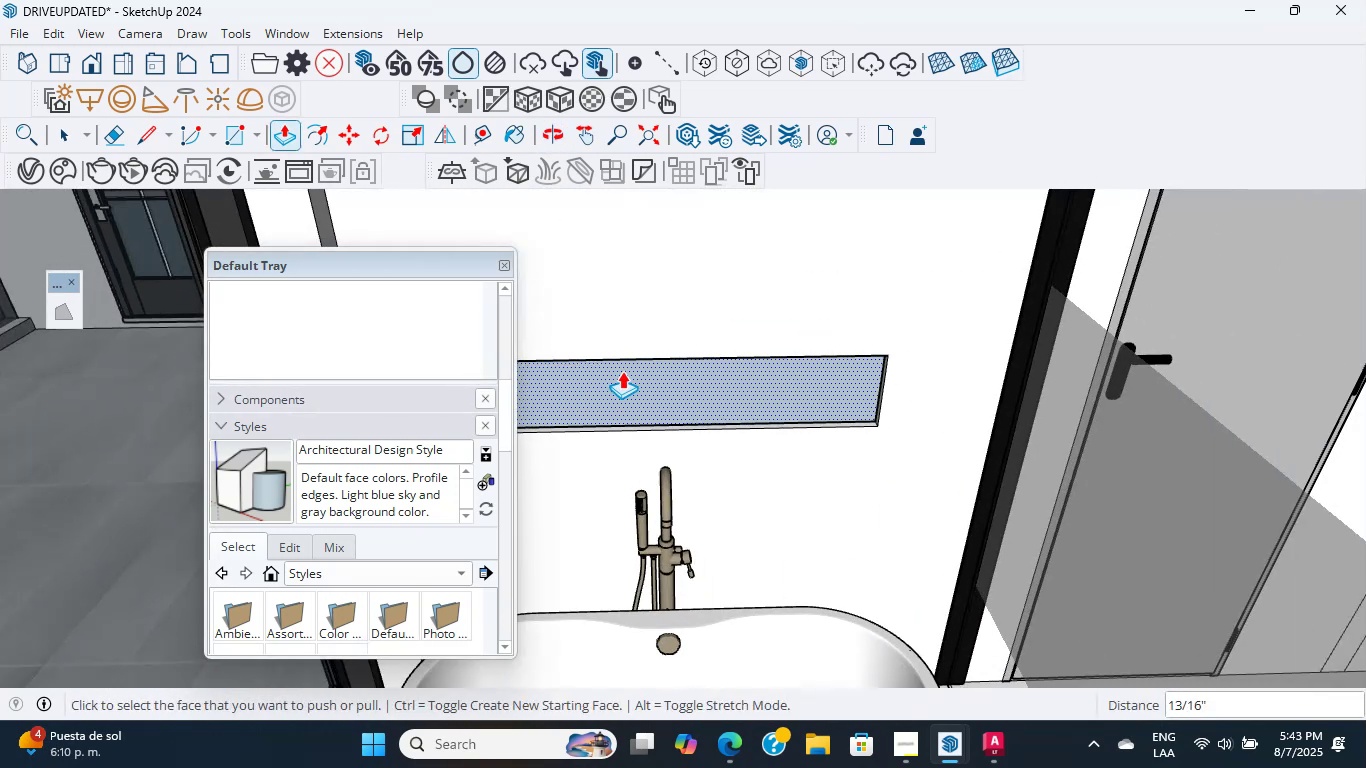 
hold_key(key=ShiftLeft, duration=0.54)
 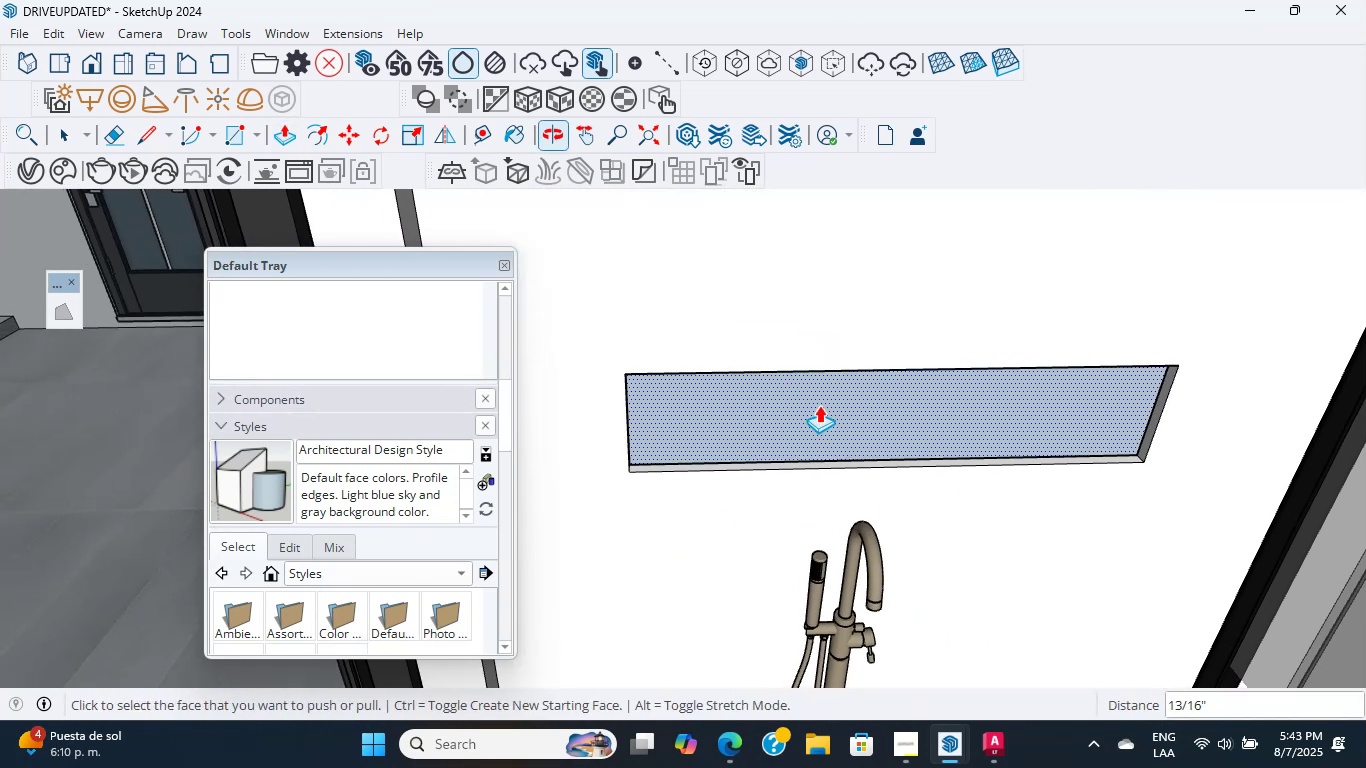 
scroll: coordinate [824, 428], scroll_direction: up, amount: 2.0
 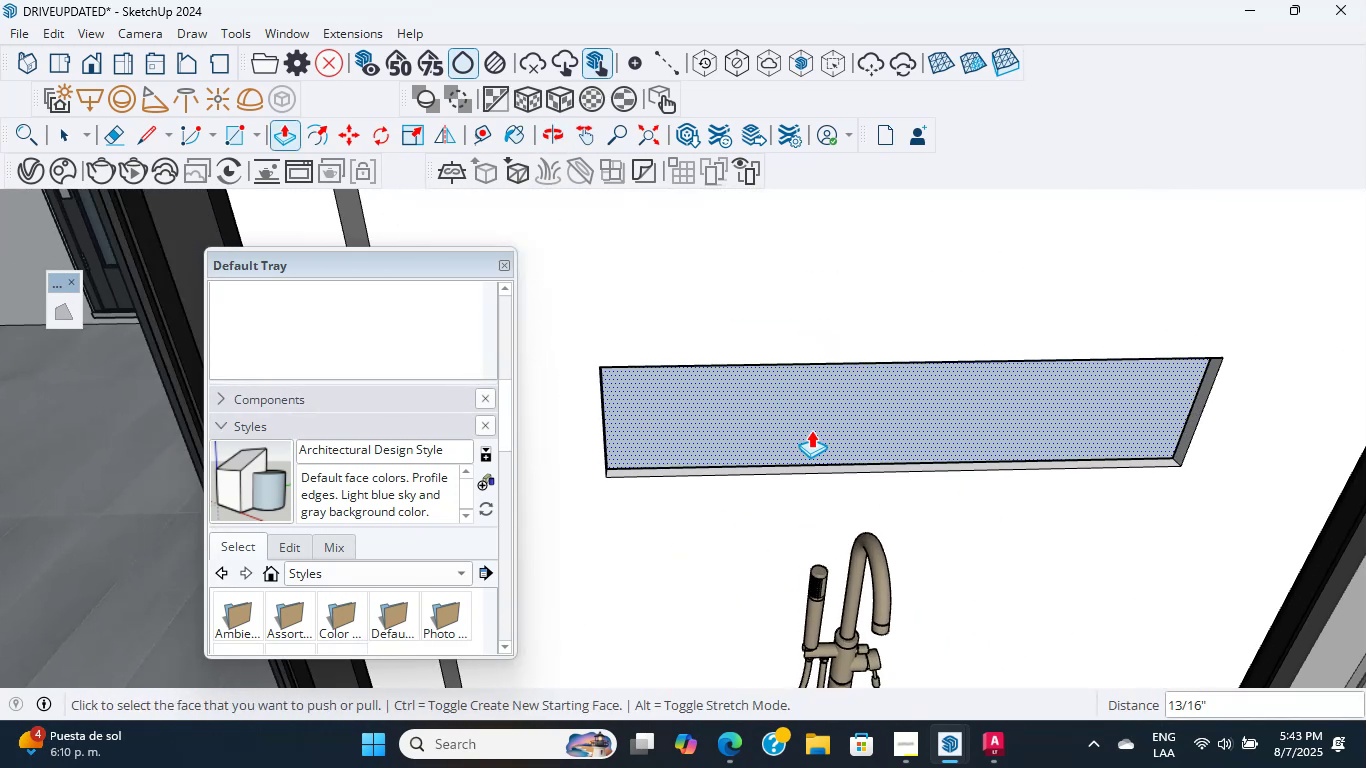 
key(L)
 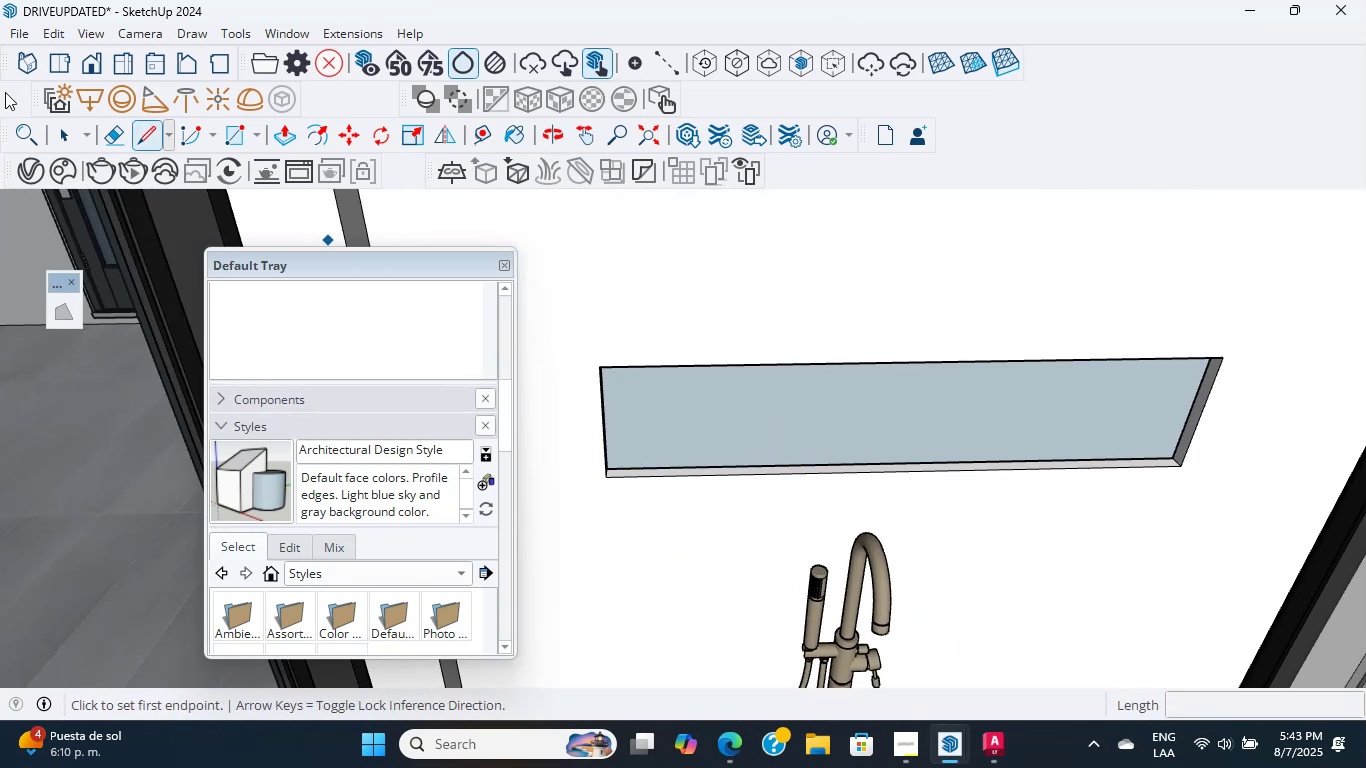 
left_click([58, 149])
 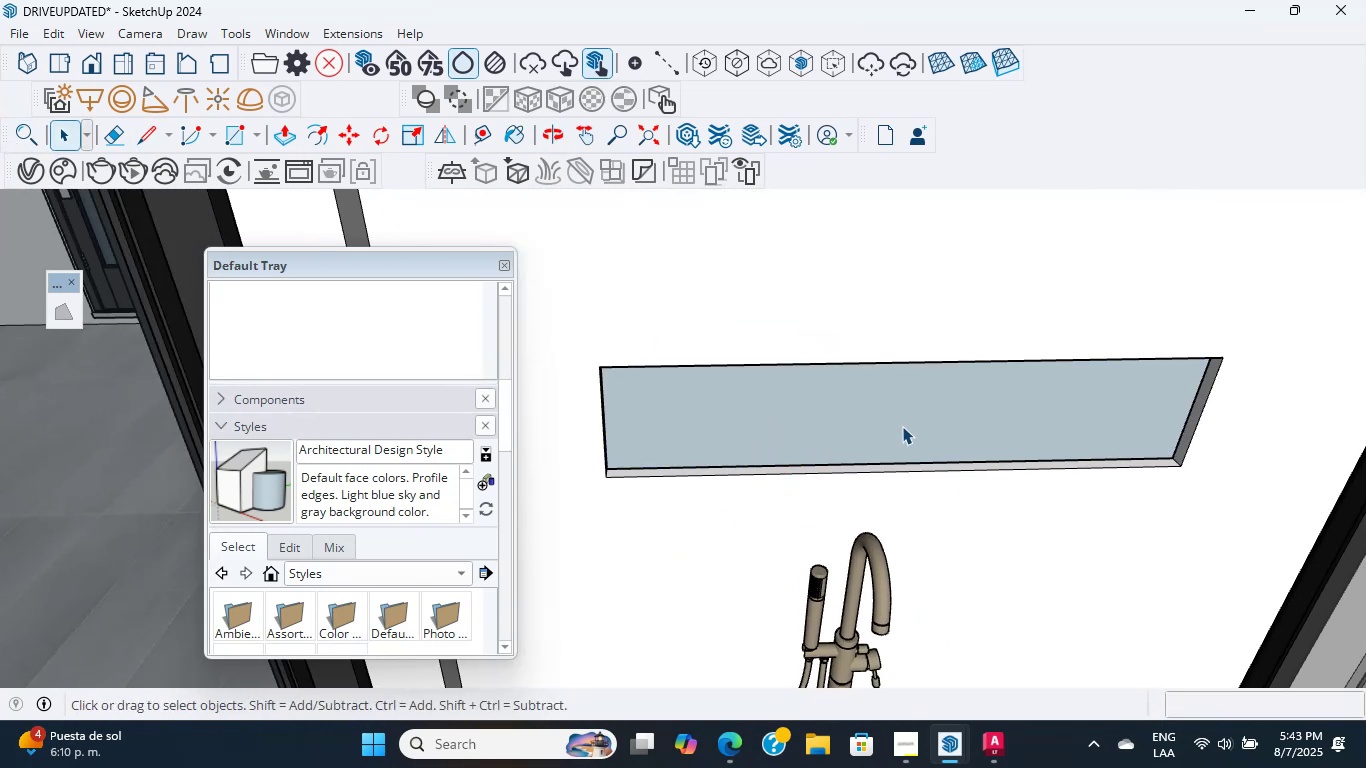 
left_click([858, 410])
 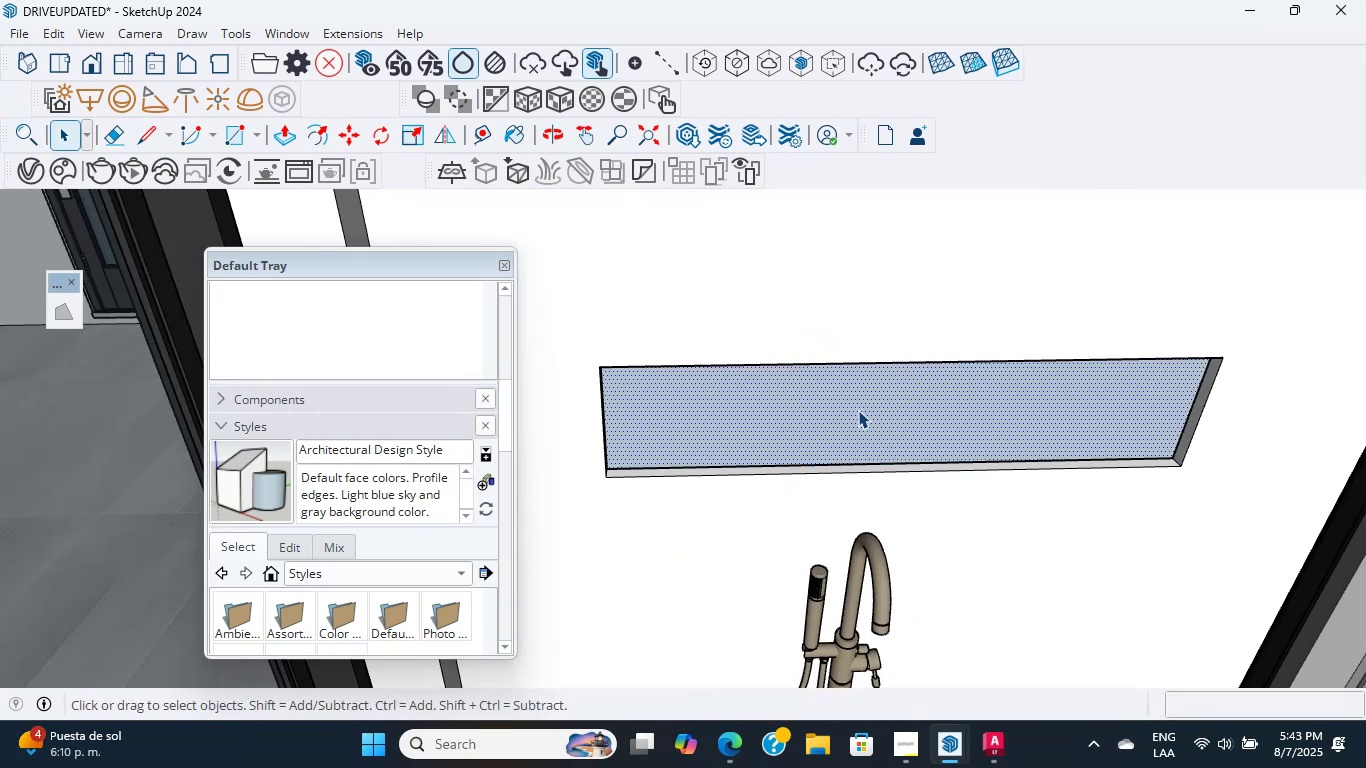 
right_click([858, 410])
 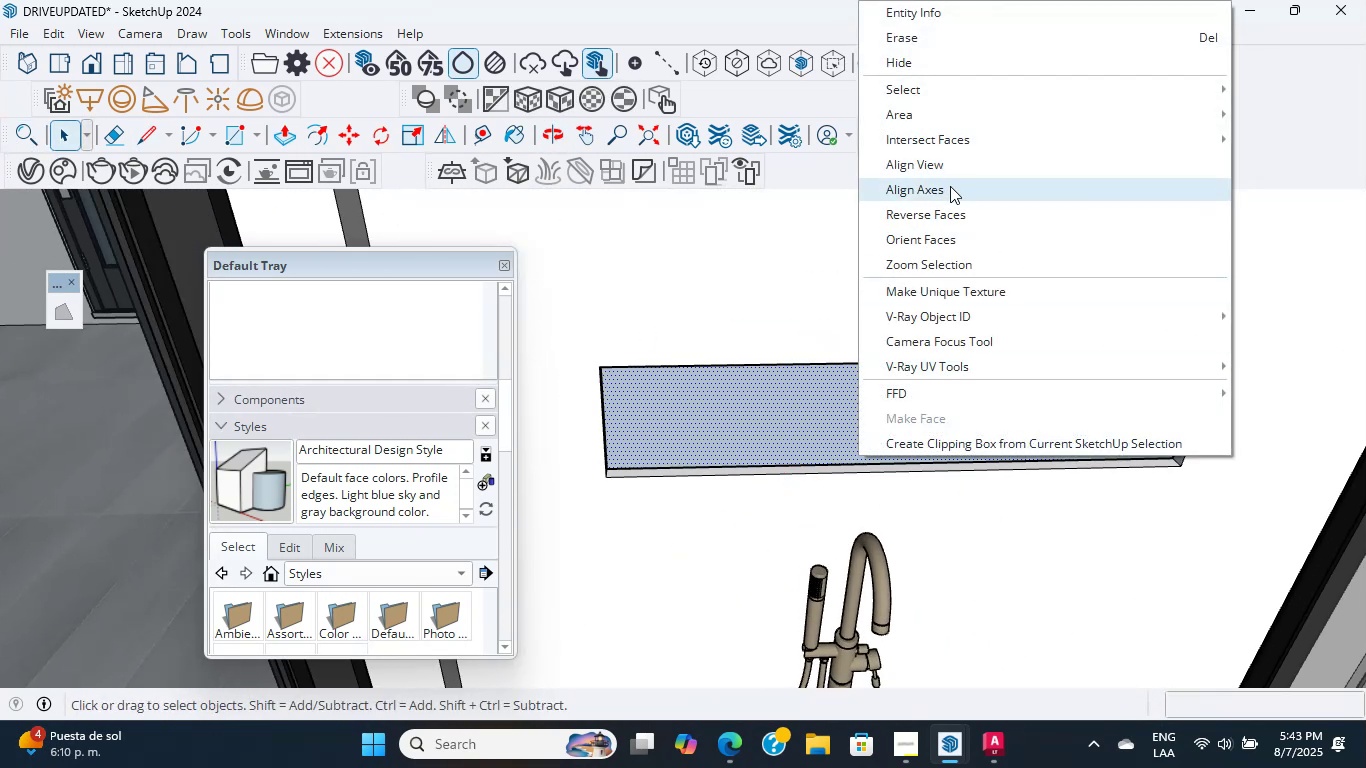 
left_click([951, 206])
 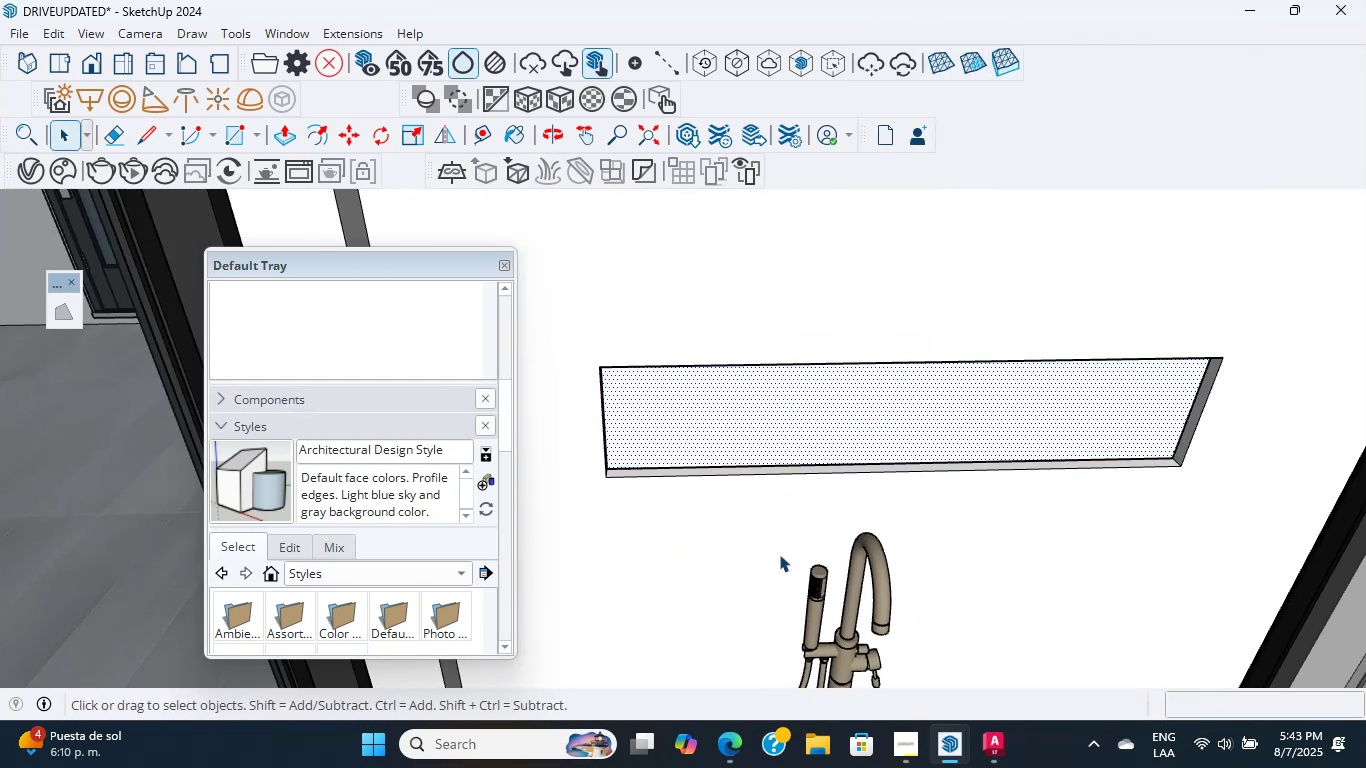 
scroll: coordinate [738, 483], scroll_direction: up, amount: 3.0
 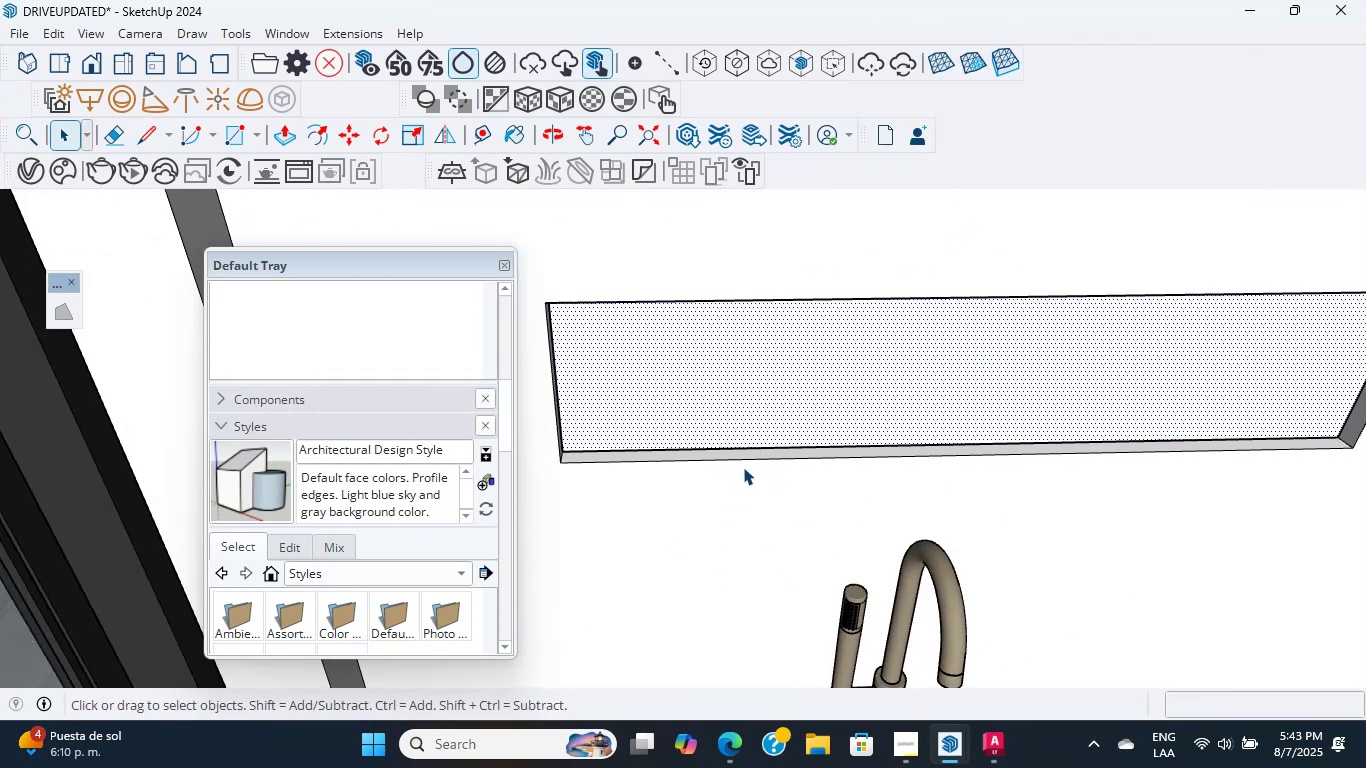 
key(P)
 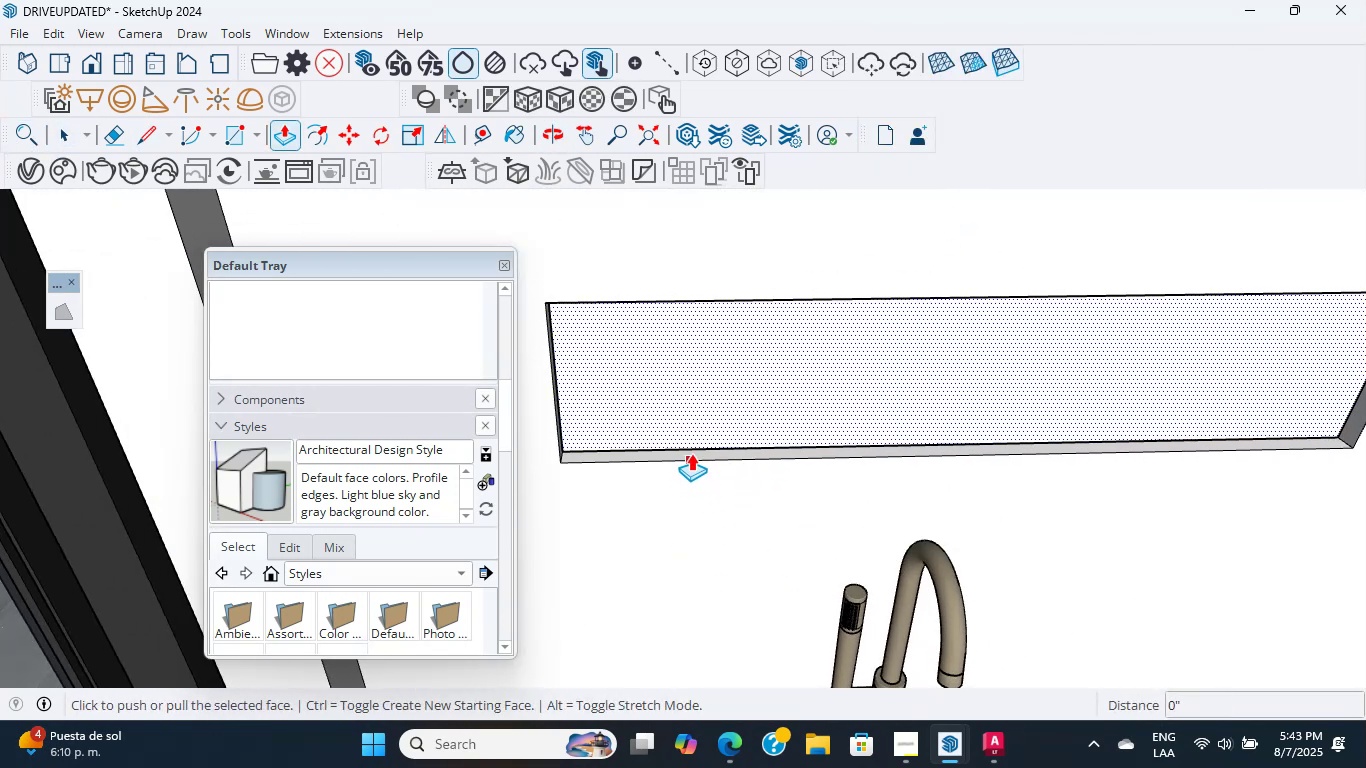 
key(Escape)
 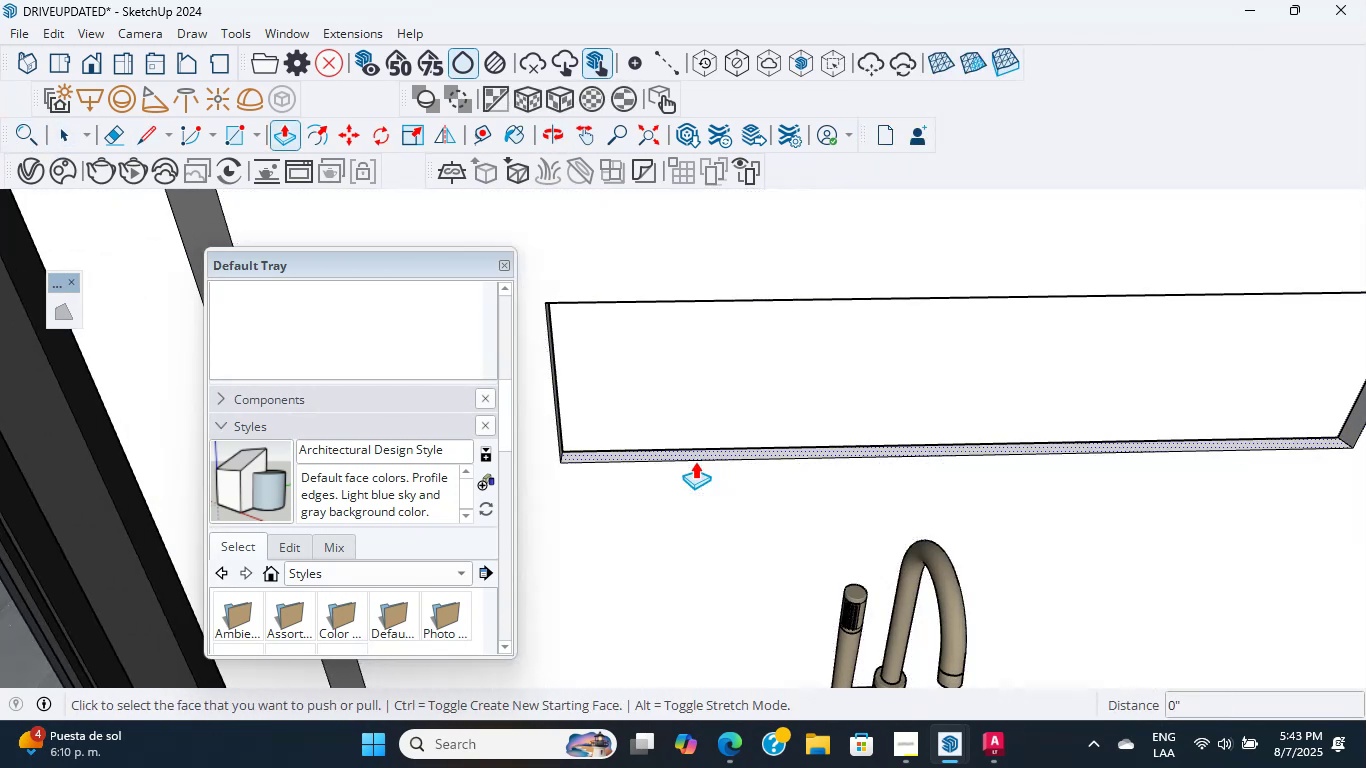 
left_click([695, 461])
 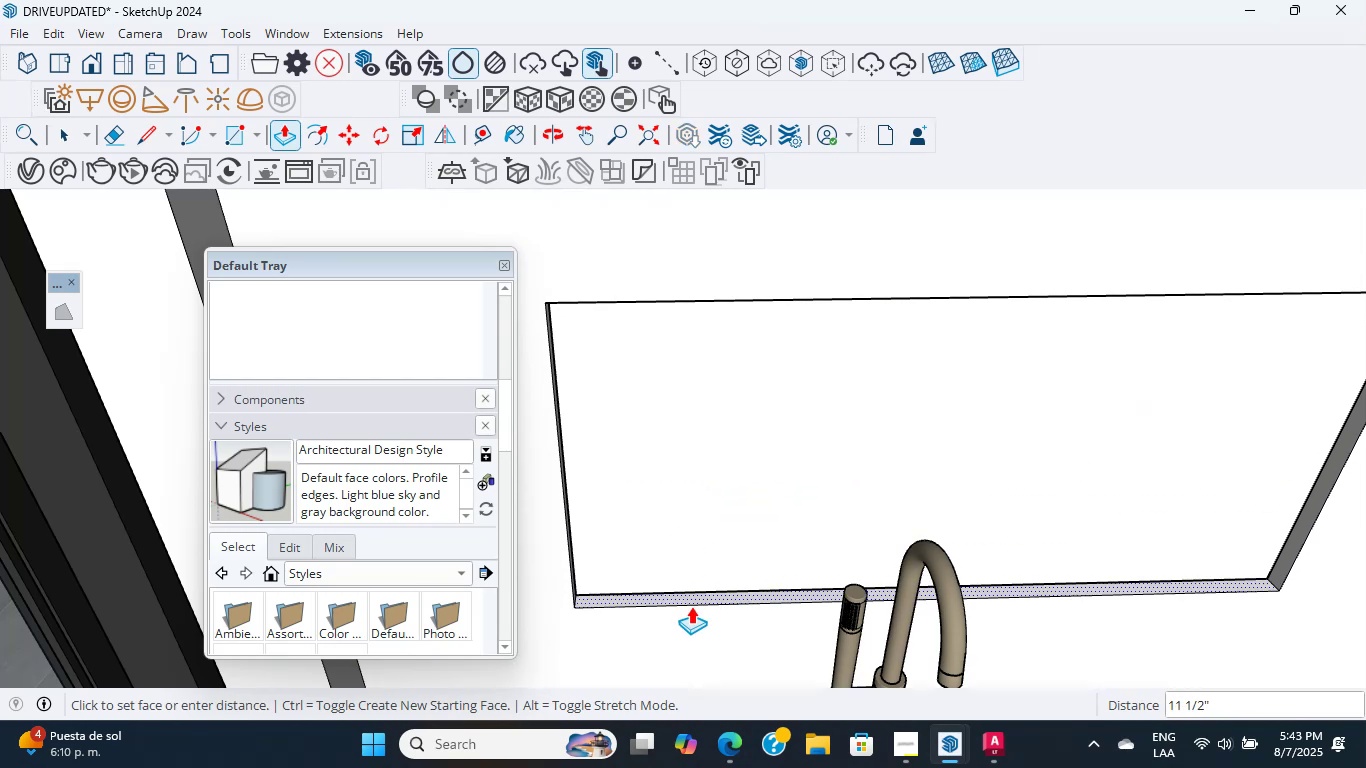 
scroll: coordinate [668, 498], scroll_direction: down, amount: 7.0
 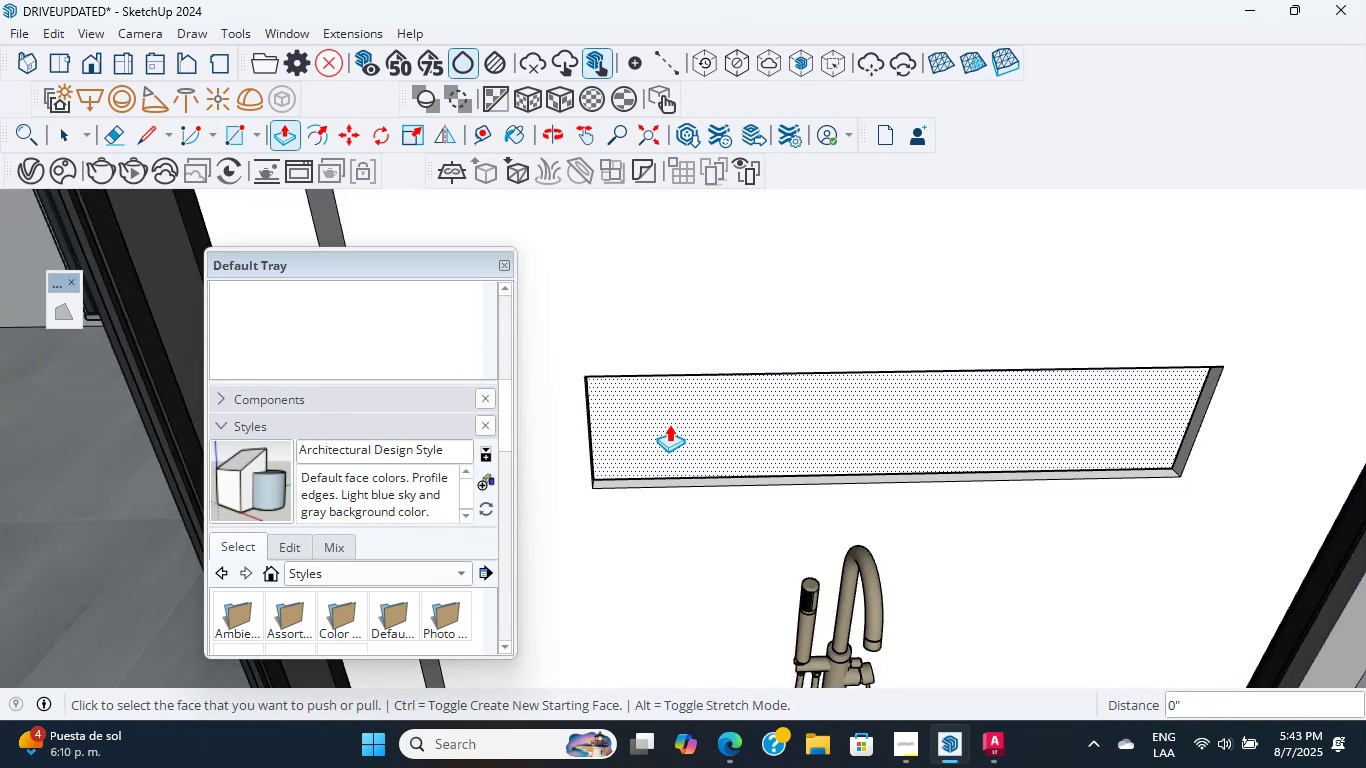 
key(Escape)
 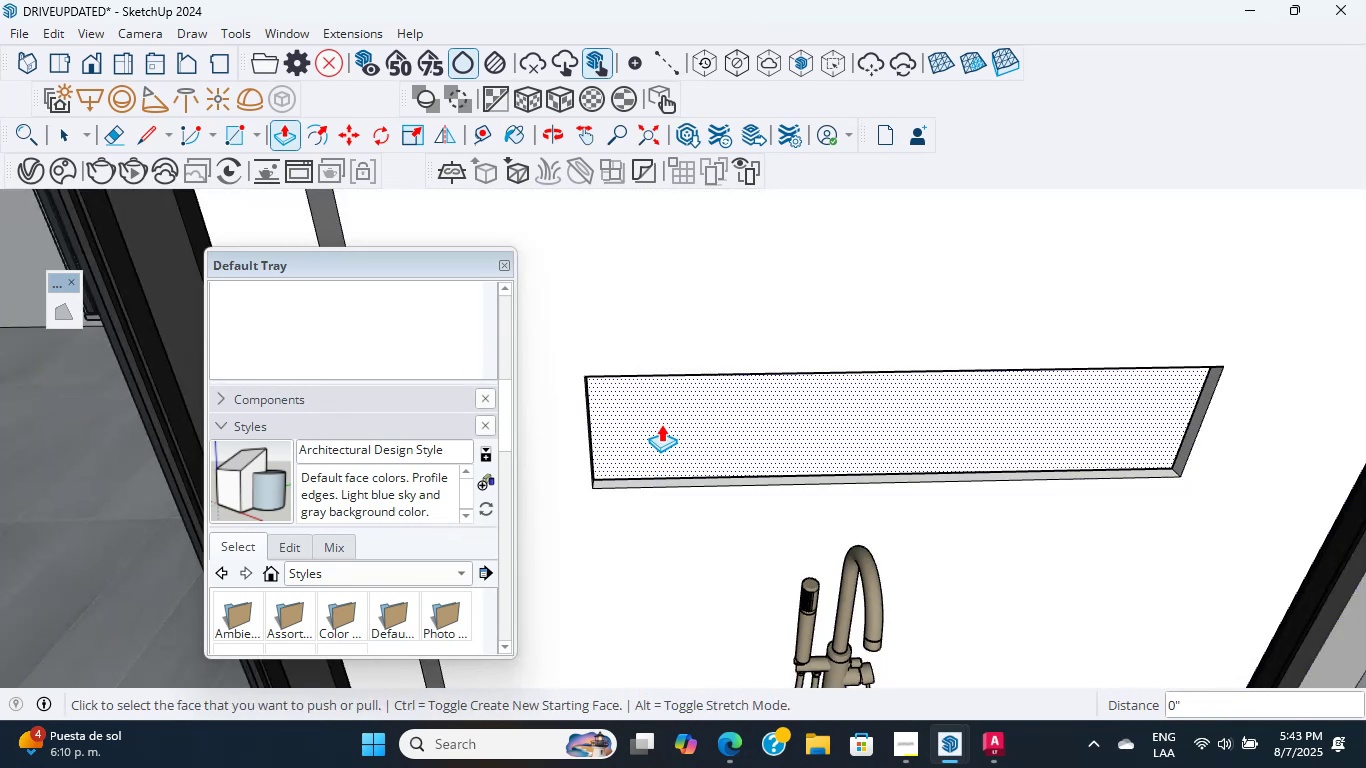 
hold_key(key=ShiftLeft, duration=0.52)
 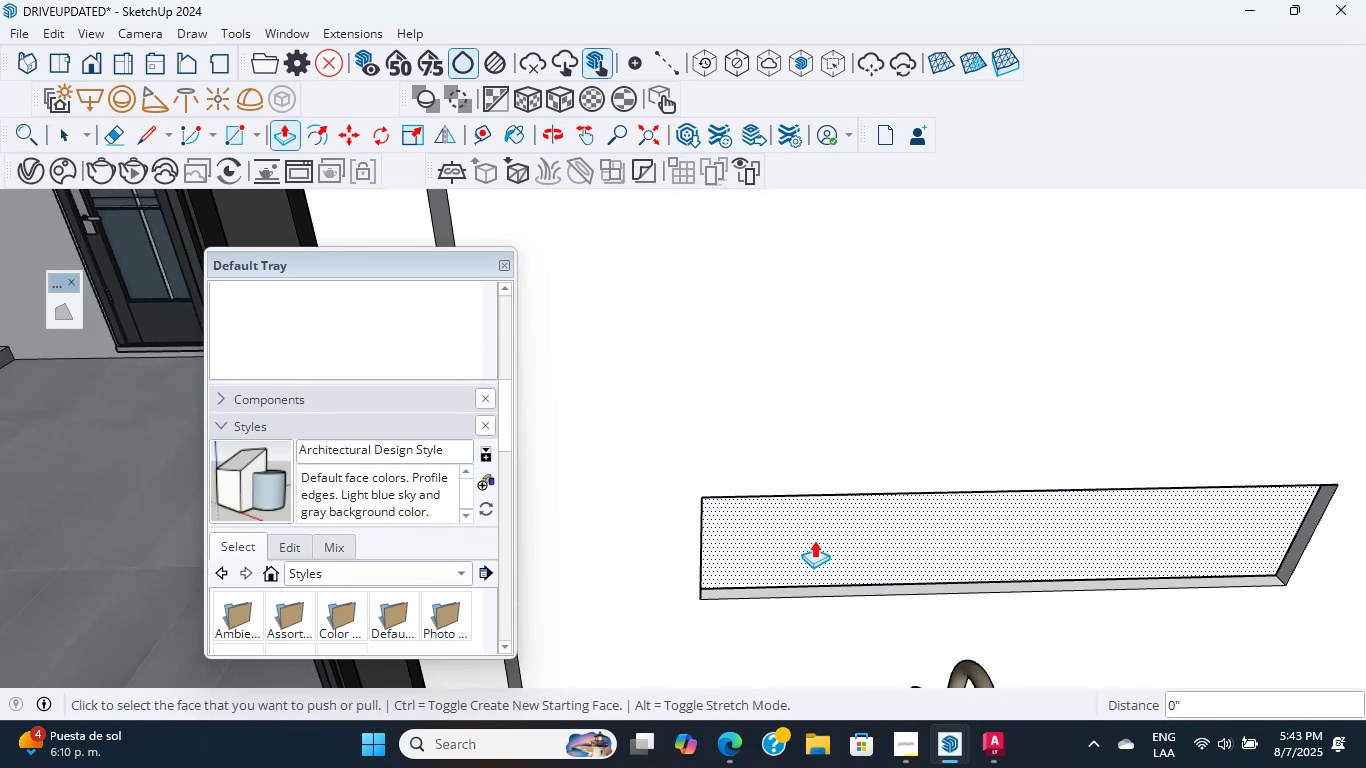 
scroll: coordinate [729, 507], scroll_direction: up, amount: 2.0
 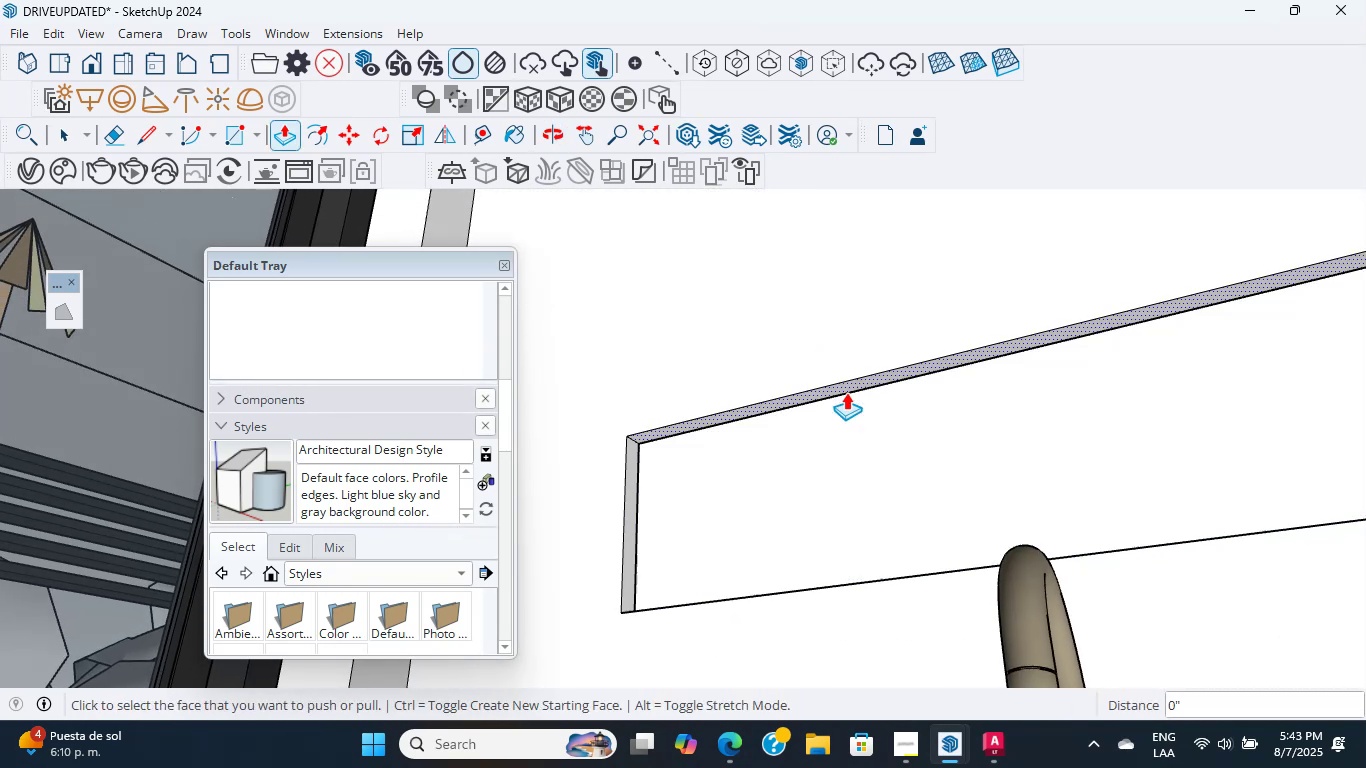 
left_click([848, 389])
 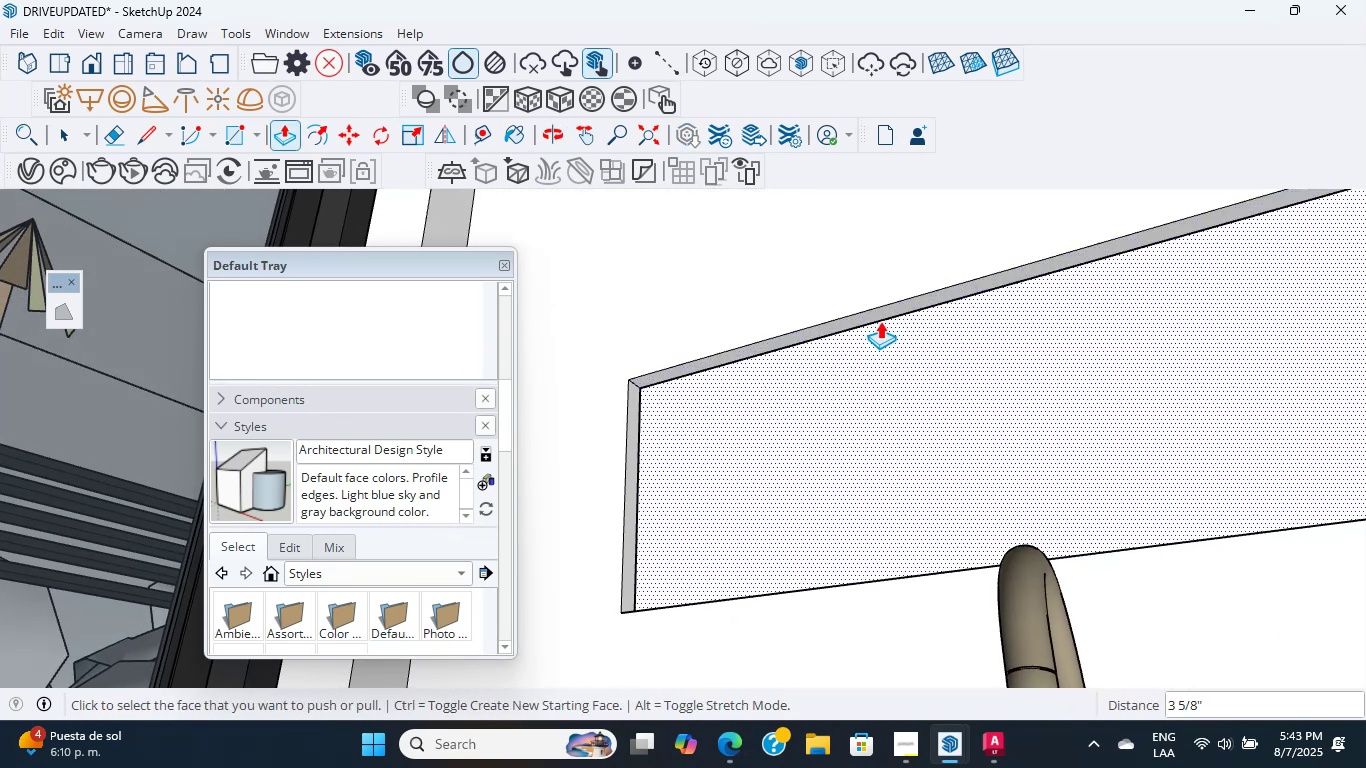 
scroll: coordinate [933, 486], scroll_direction: down, amount: 7.0
 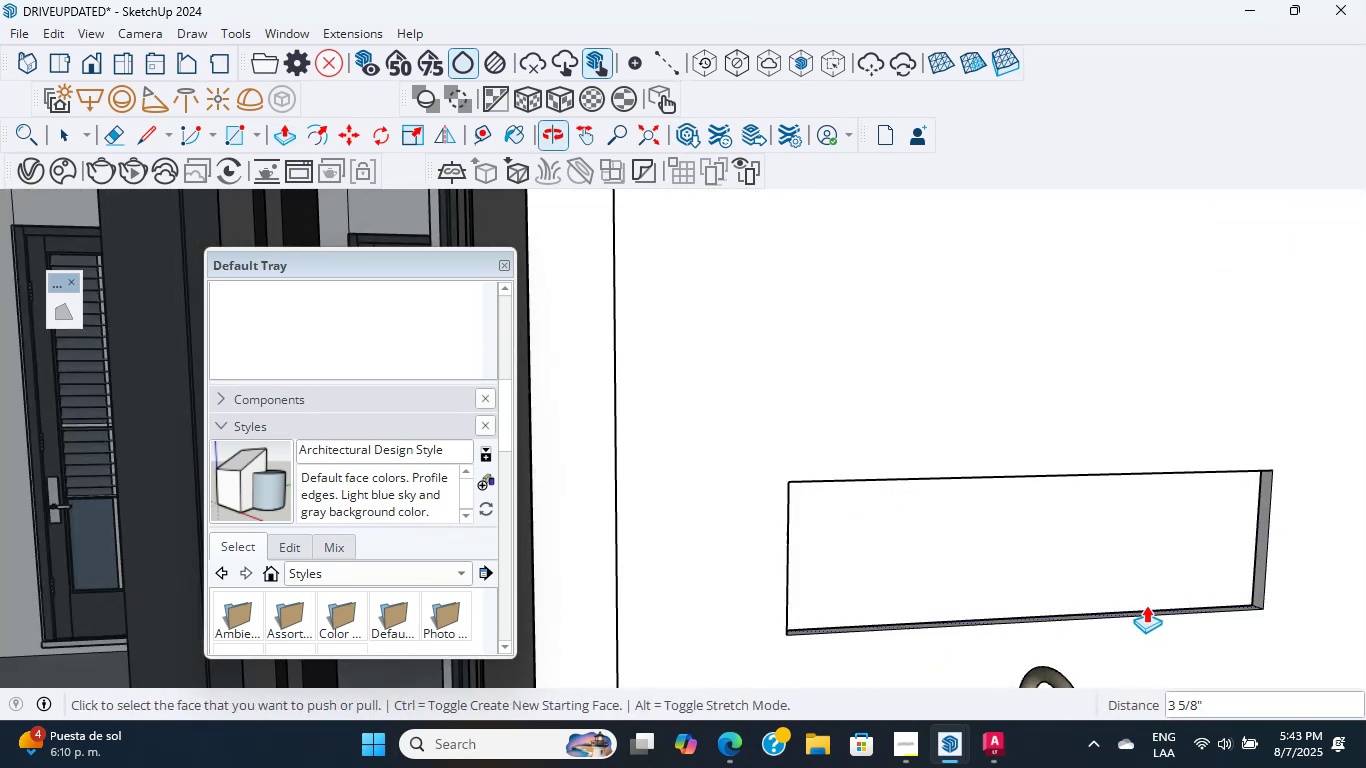 
left_click([1157, 565])
 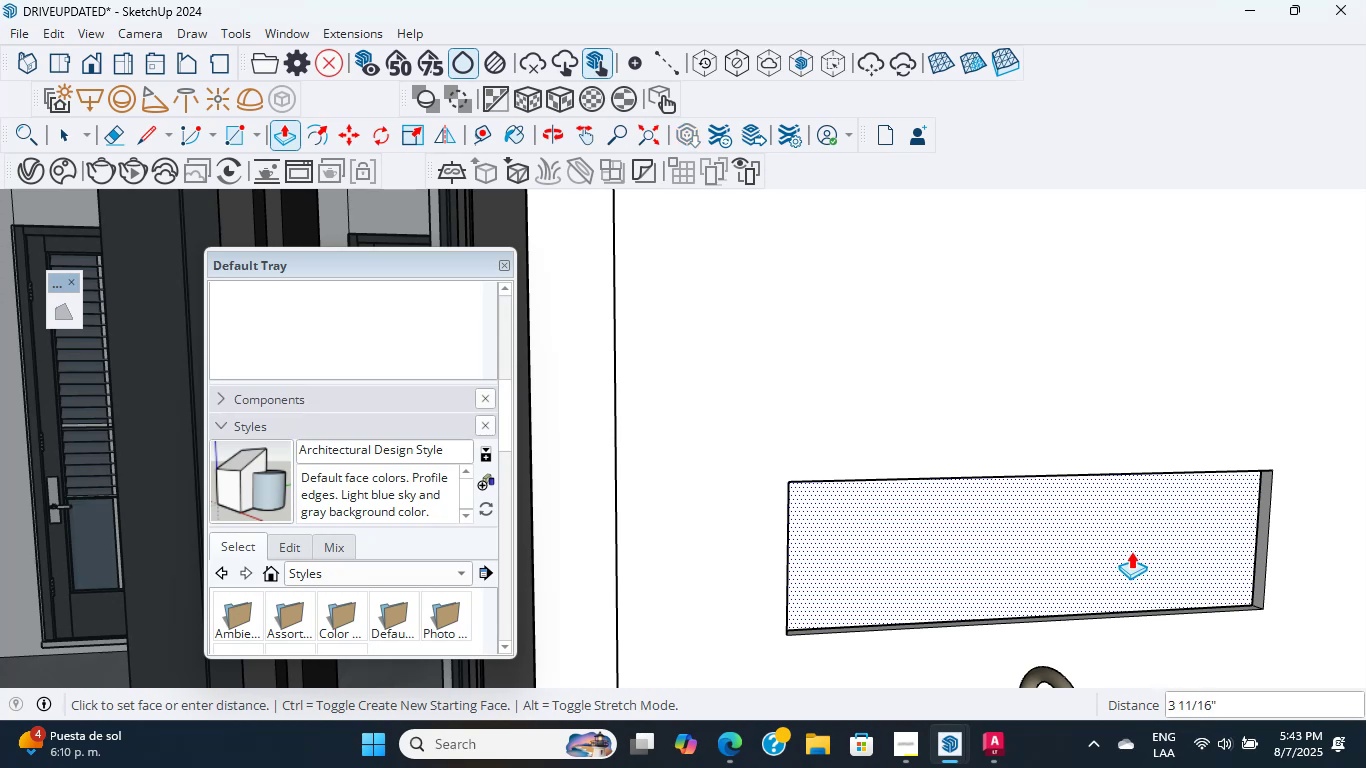 
key(Escape)
 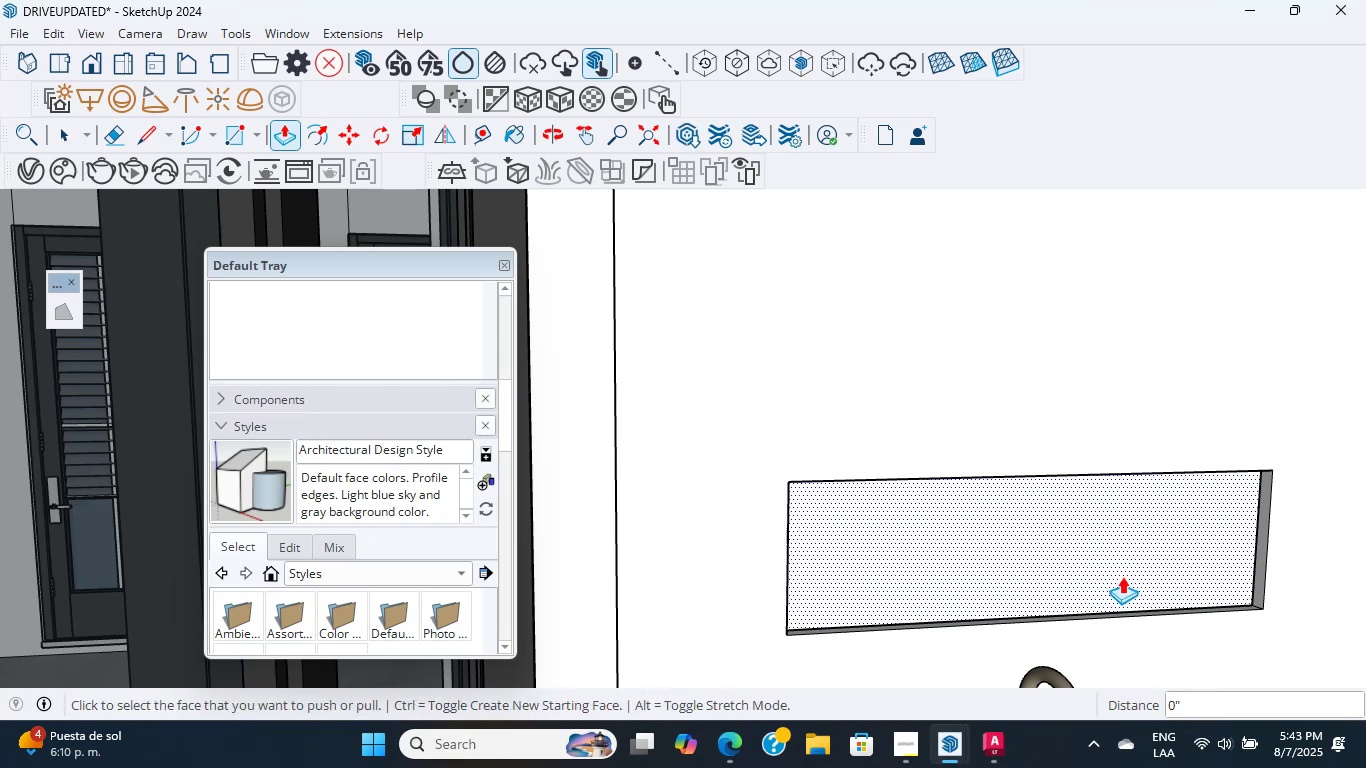 
key(Escape)
 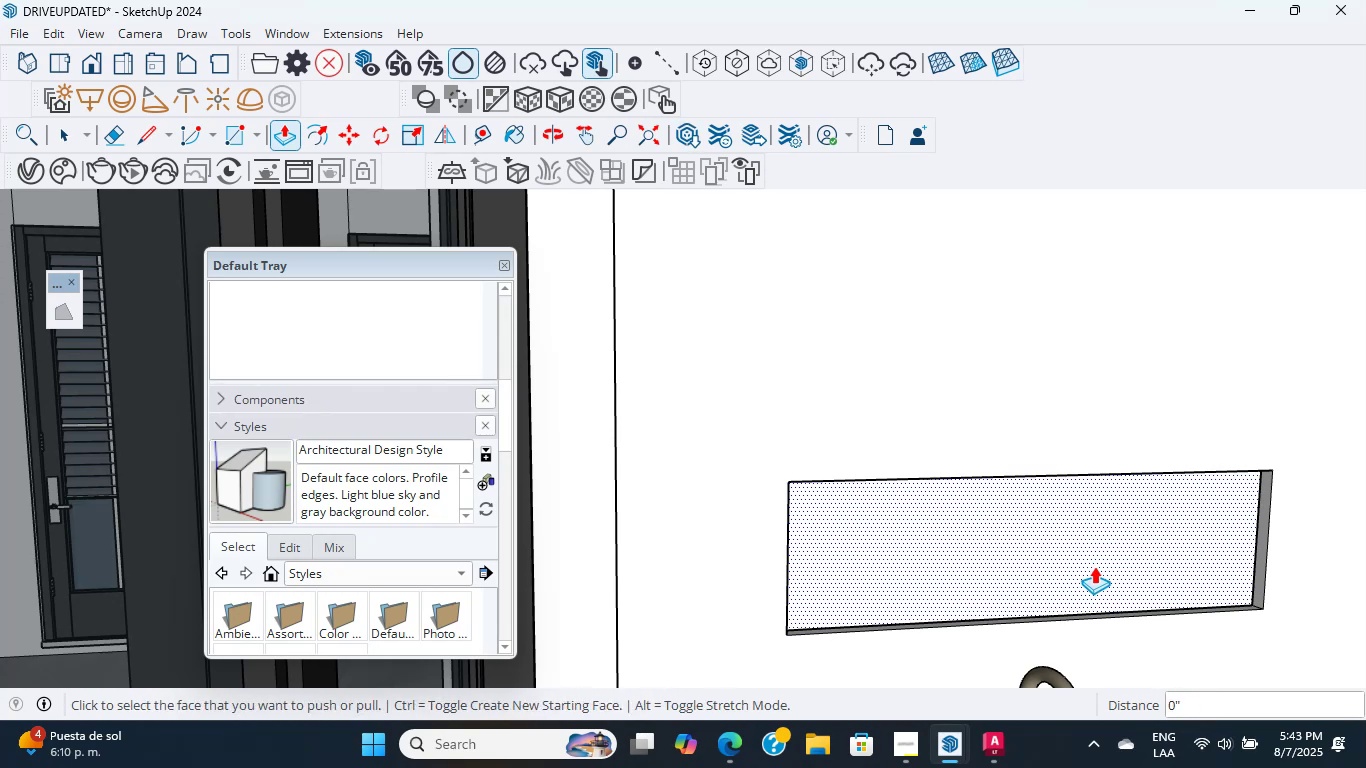 
left_click([1094, 566])
 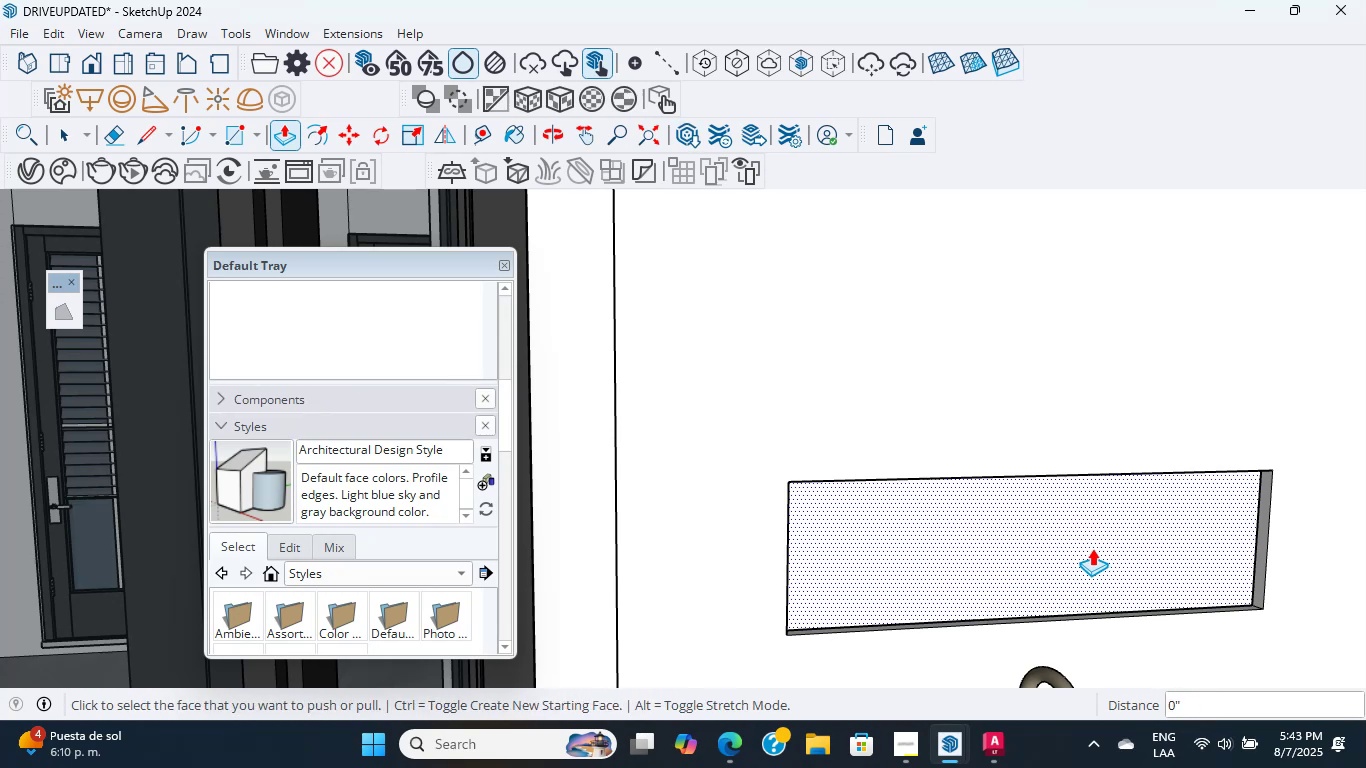 
key(Escape)
 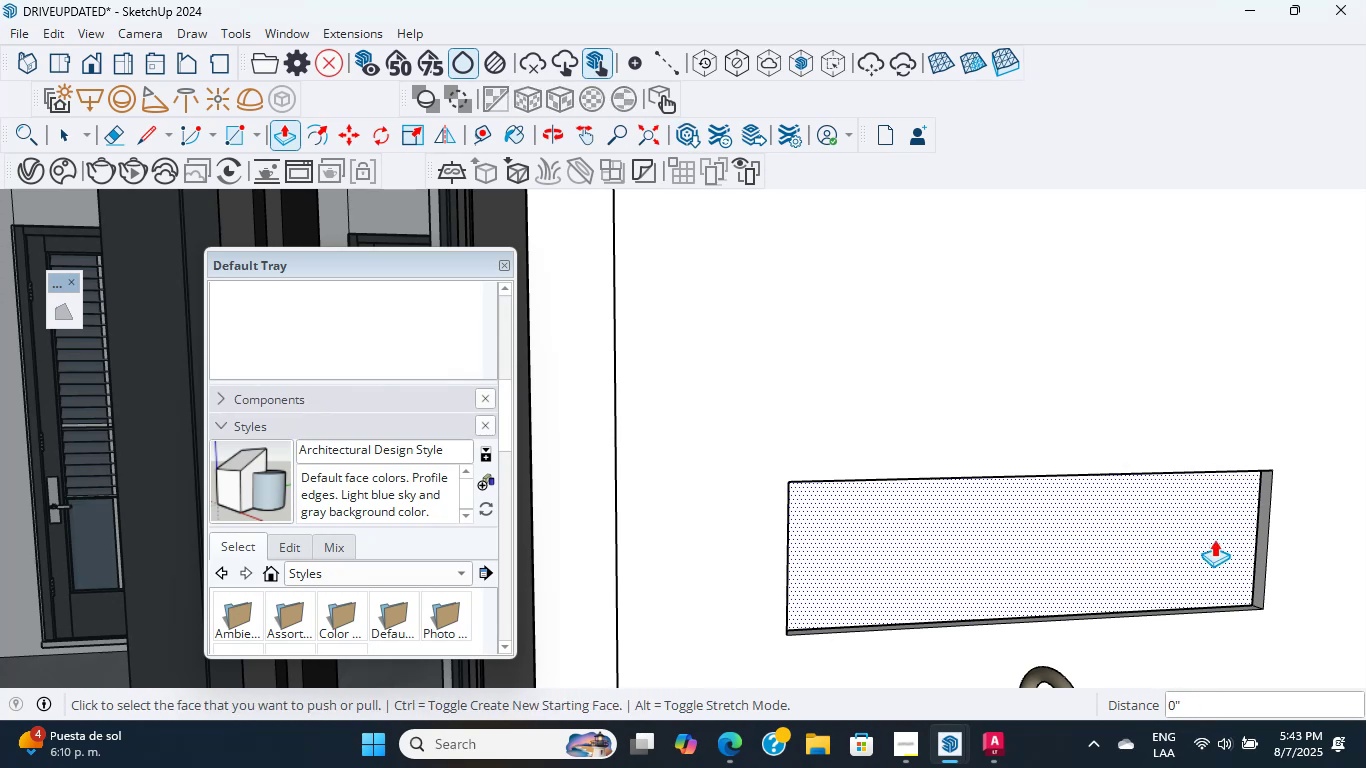 
scroll: coordinate [1012, 647], scroll_direction: up, amount: 8.0
 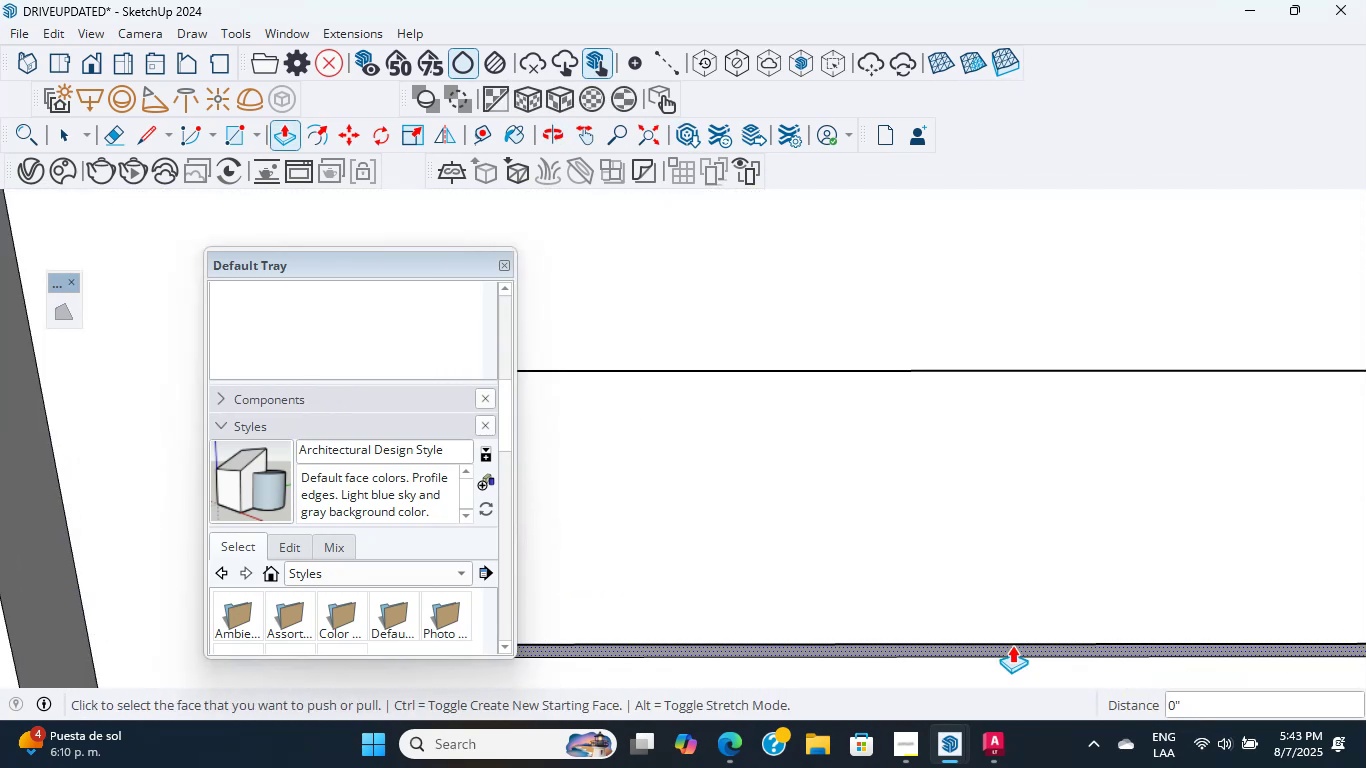 
left_click([1012, 645])
 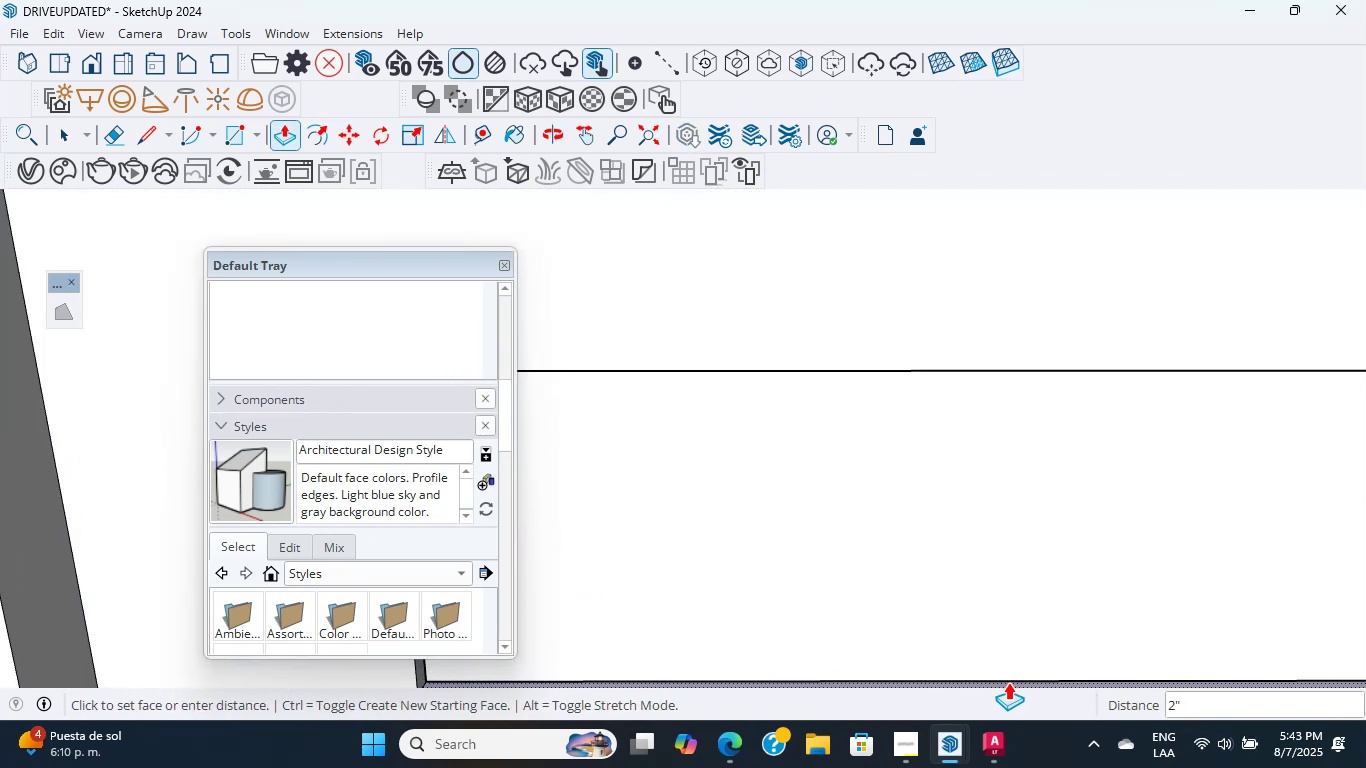 
hold_key(key=ShiftLeft, duration=2.31)
scroll: coordinate [879, 571], scroll_direction: down, amount: 1.0
 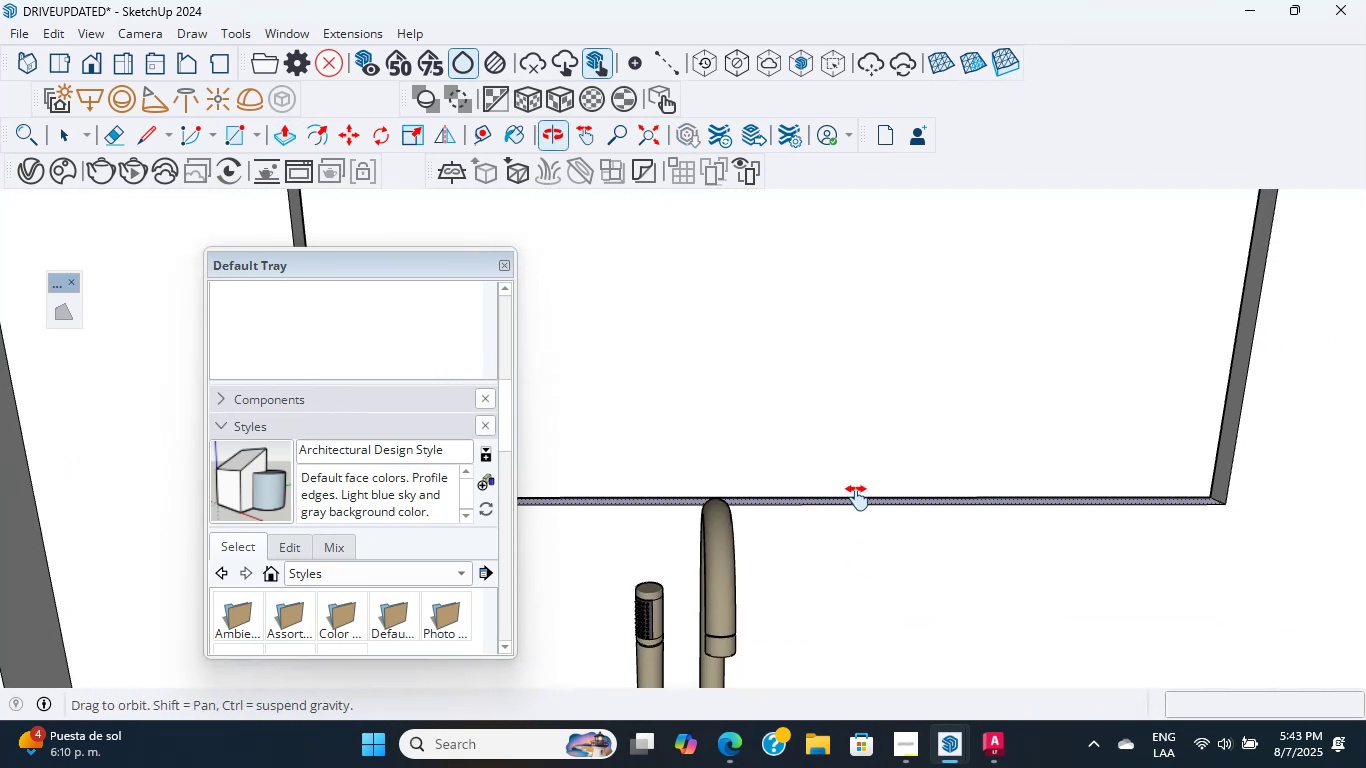 
key(Escape)
 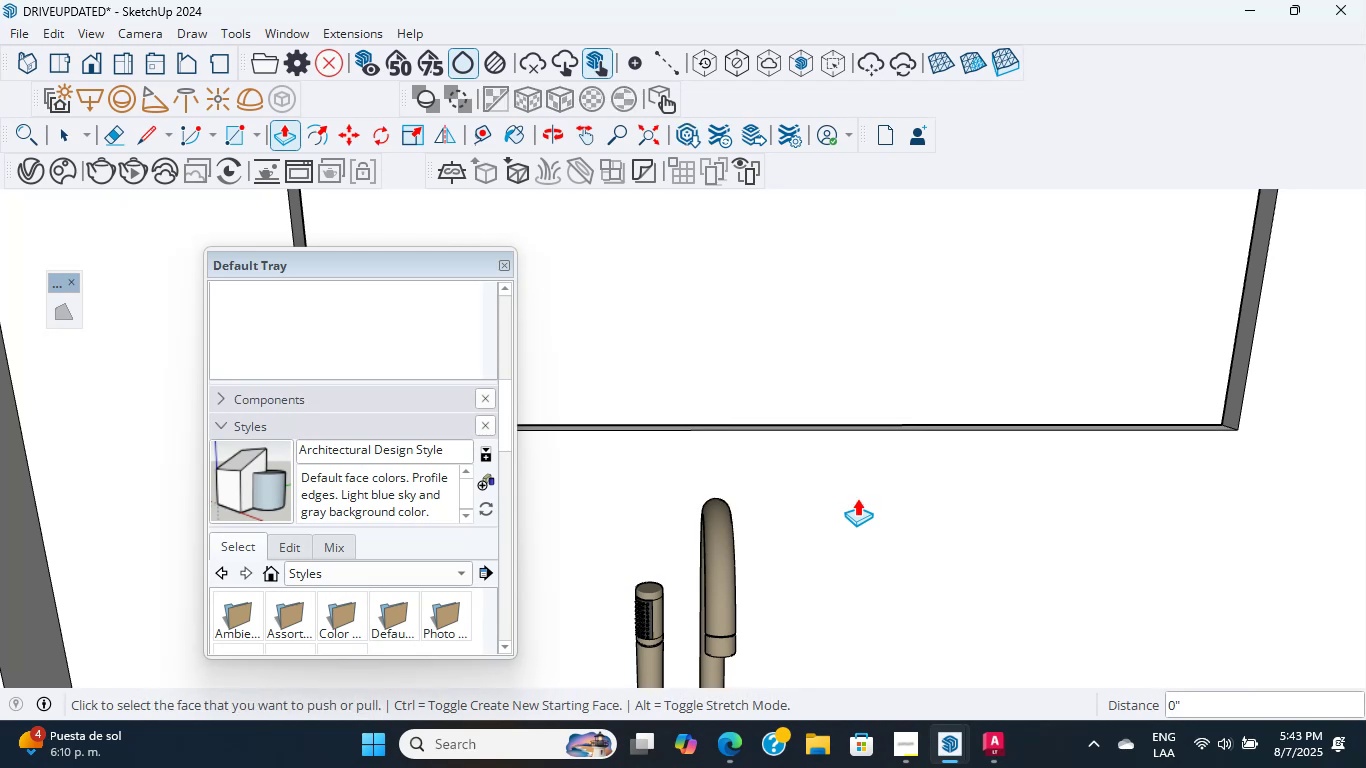 
hold_key(key=ShiftLeft, duration=1.33)
scroll: coordinate [961, 433], scroll_direction: down, amount: 10.0
 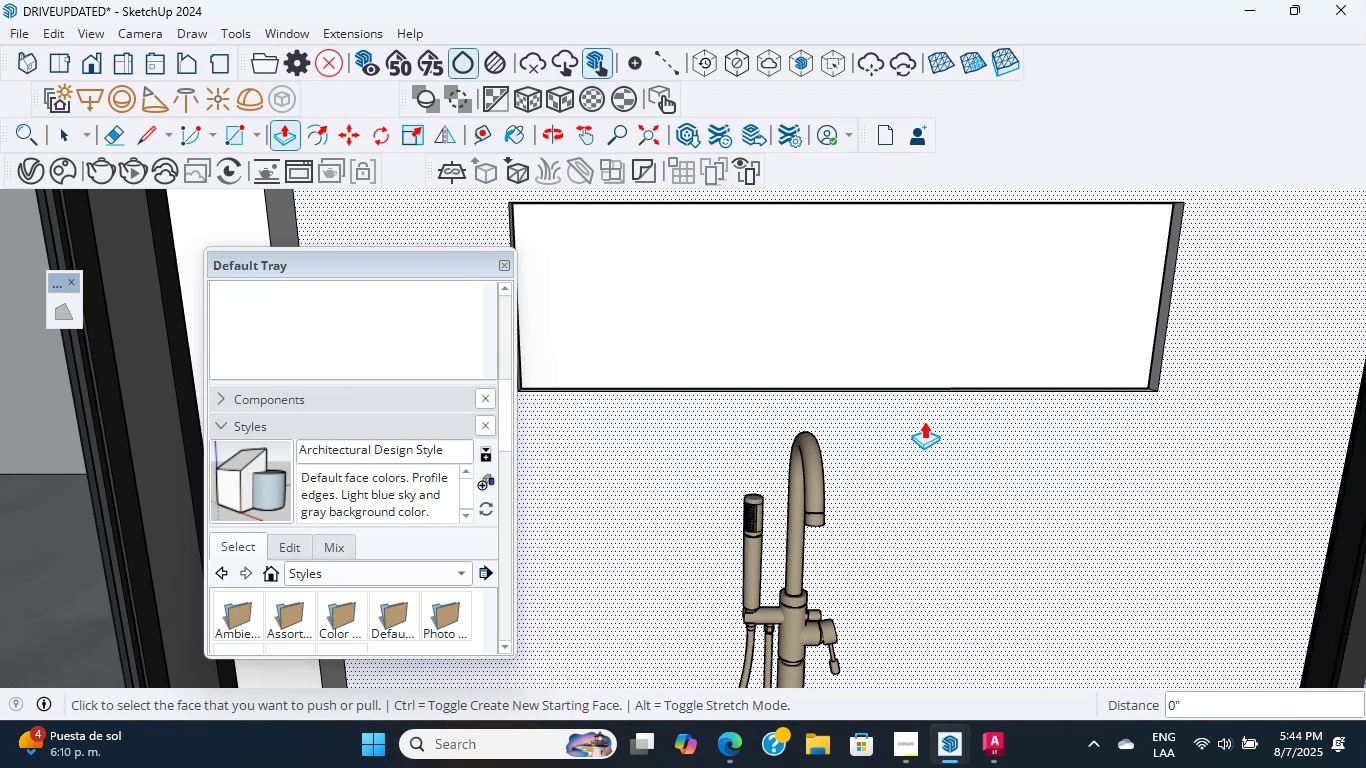 
wait(26.49)
 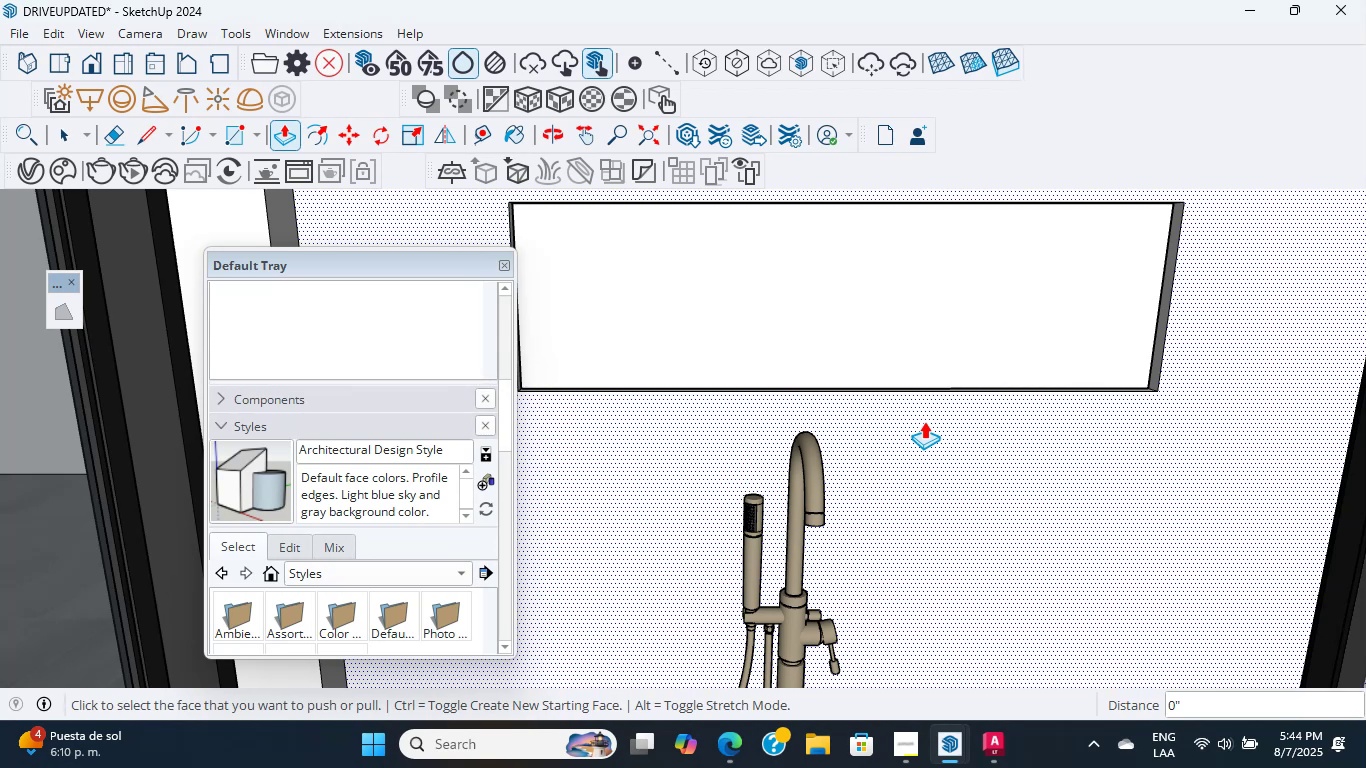 
scroll: coordinate [726, 438], scroll_direction: down, amount: 4.0
 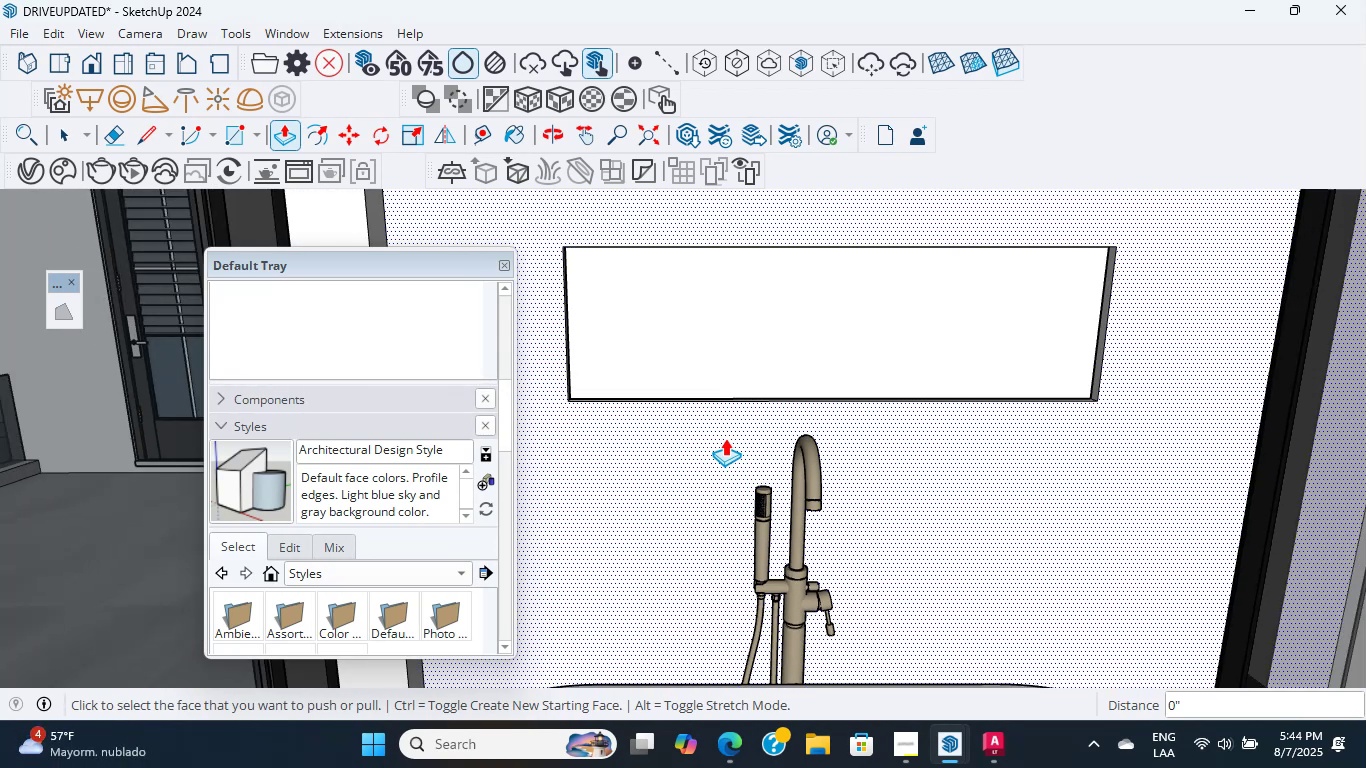 
hold_key(key=ShiftLeft, duration=0.3)
 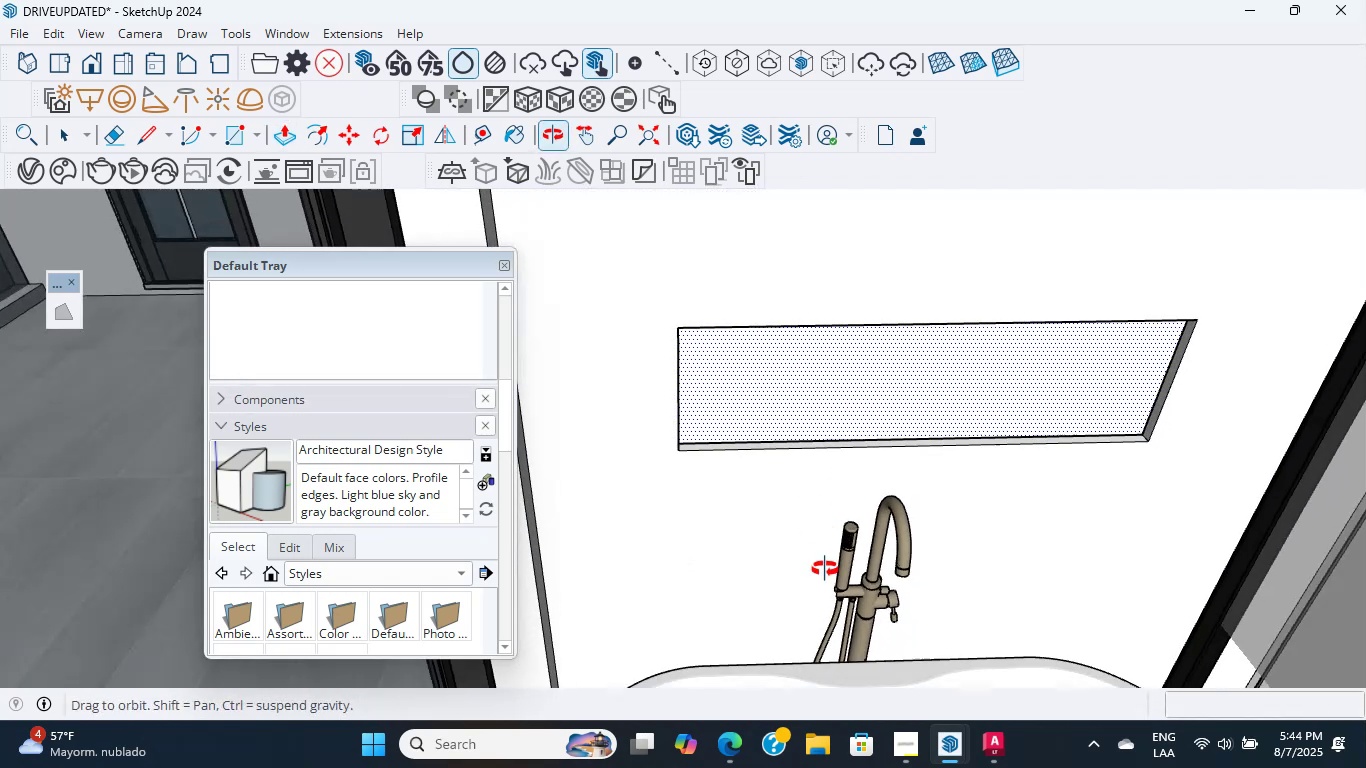 
scroll: coordinate [730, 584], scroll_direction: up, amount: 14.0
 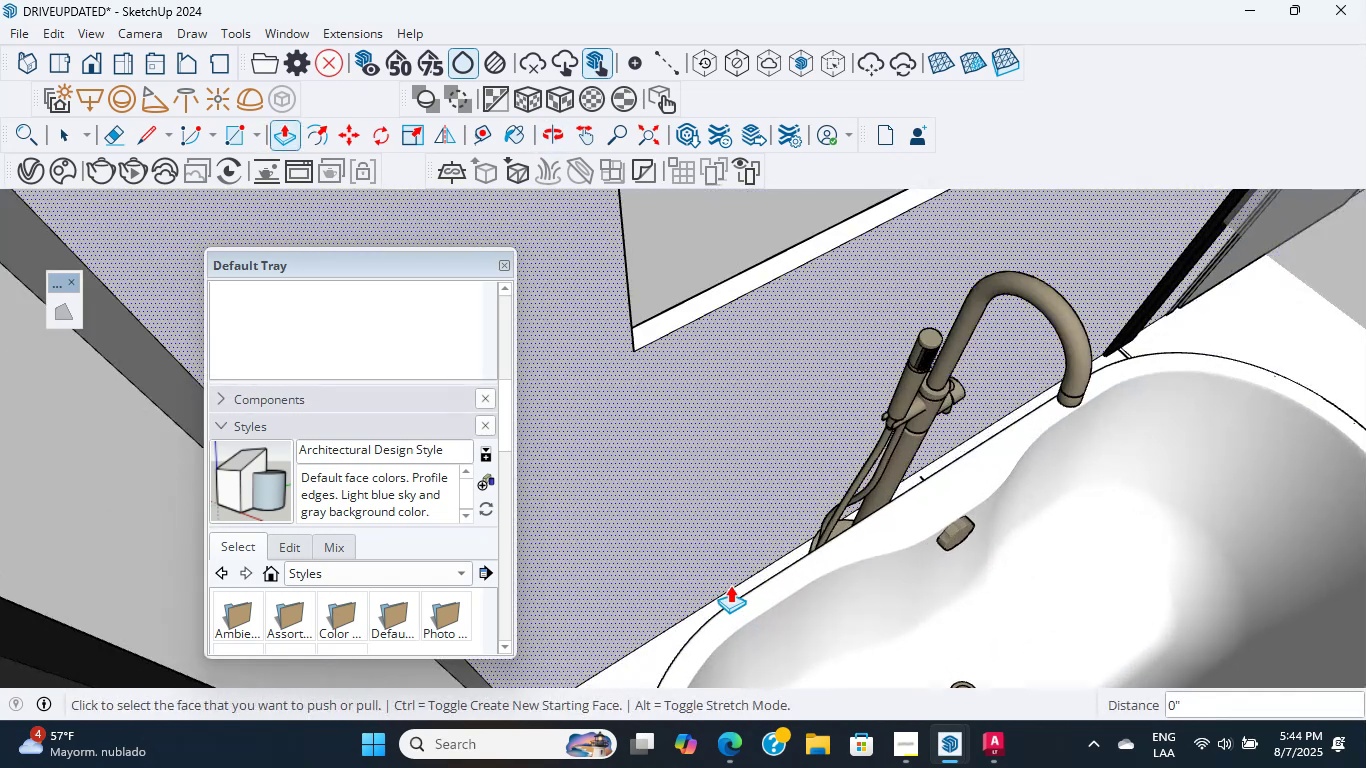 
key(L)
 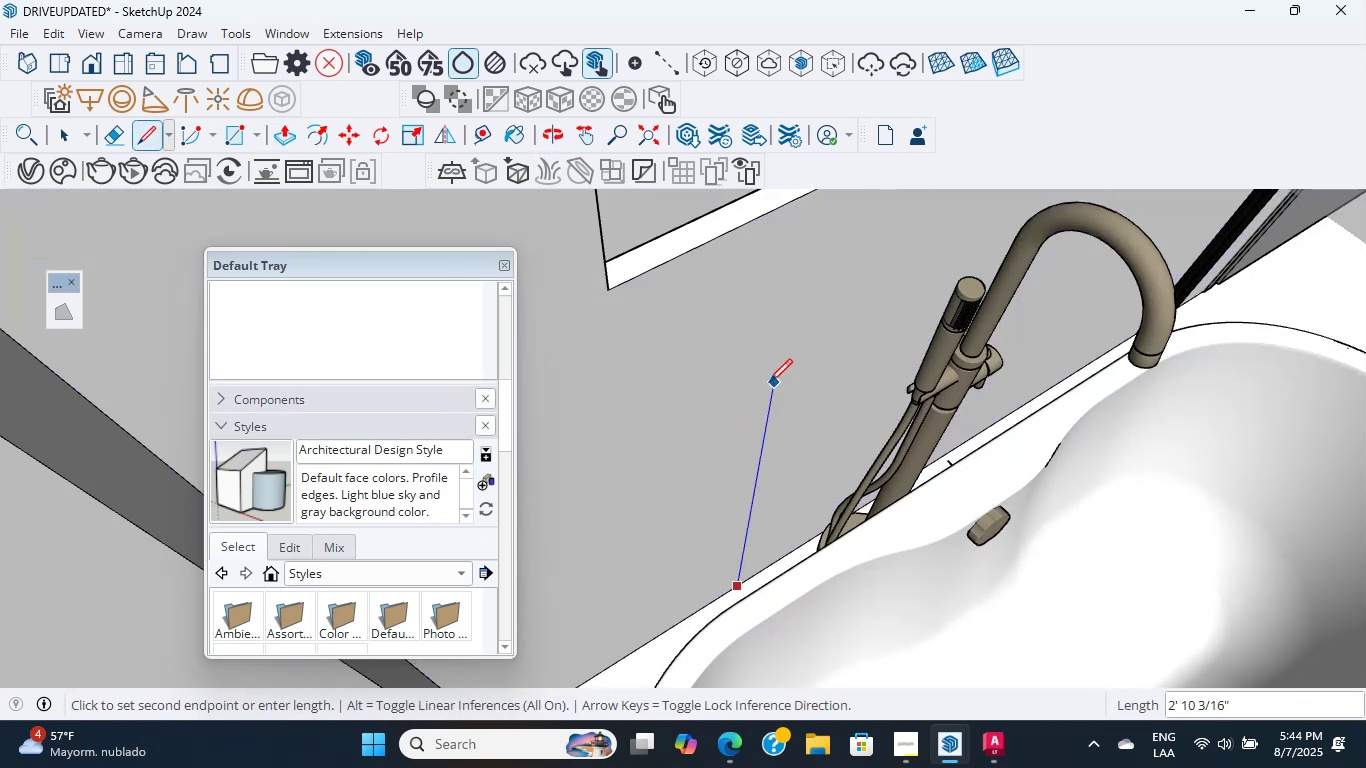 
key(Numpad3)
 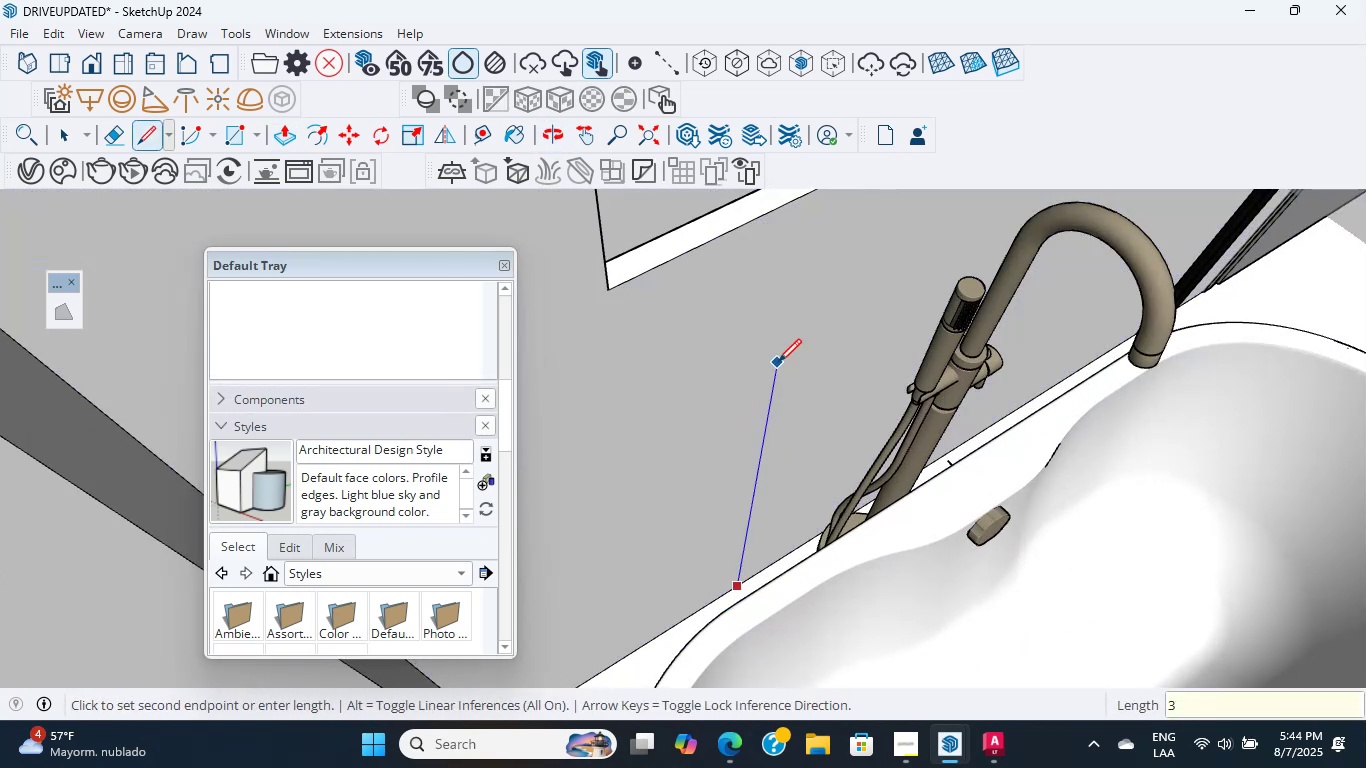 
key(Numpad6)
 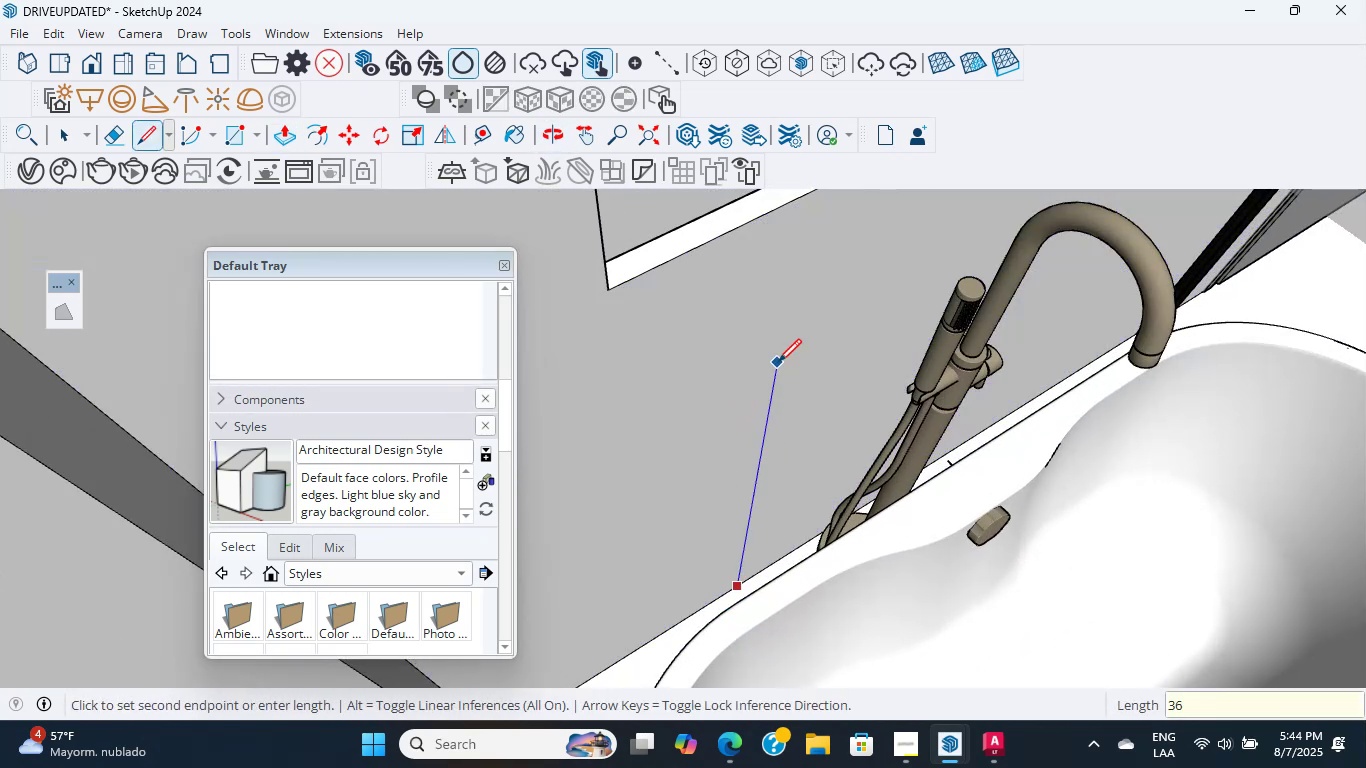 
key(NumpadEnter)
 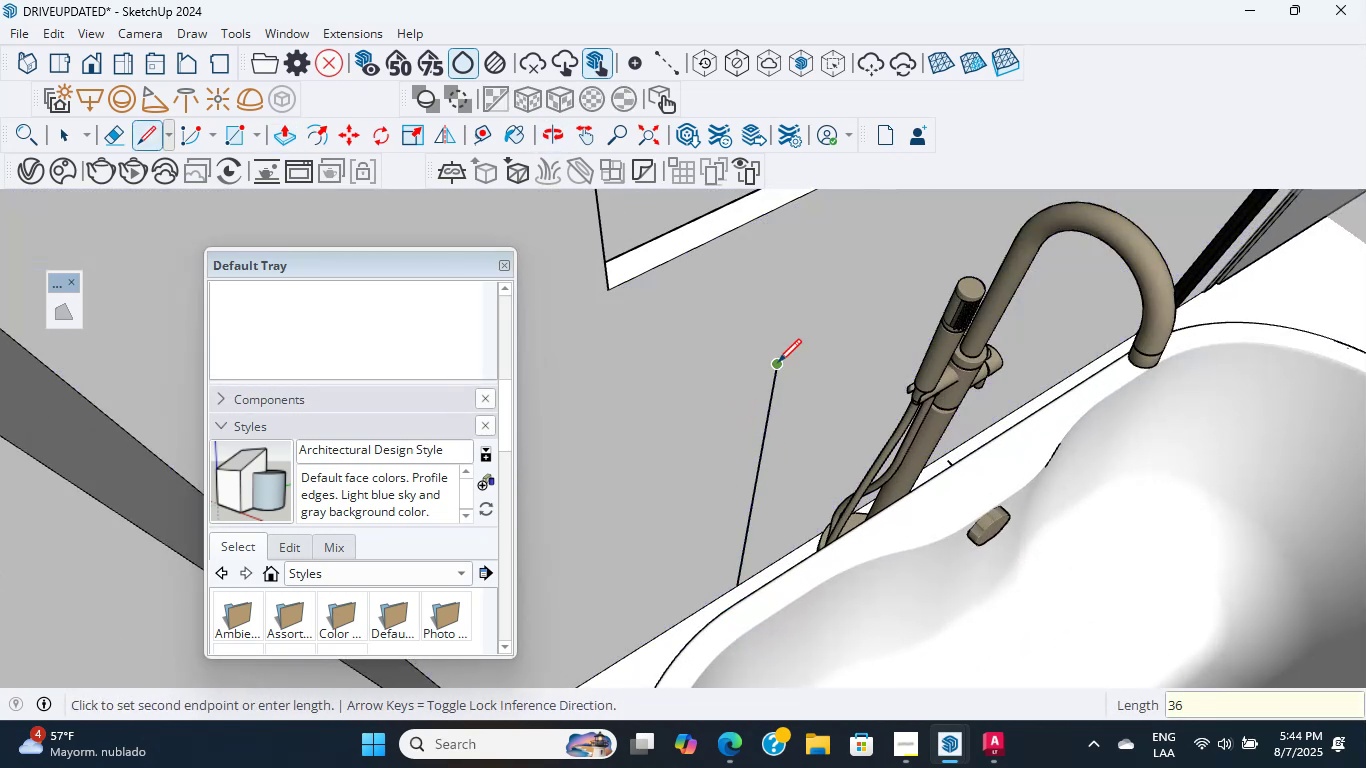 
scroll: coordinate [746, 365], scroll_direction: down, amount: 4.0
 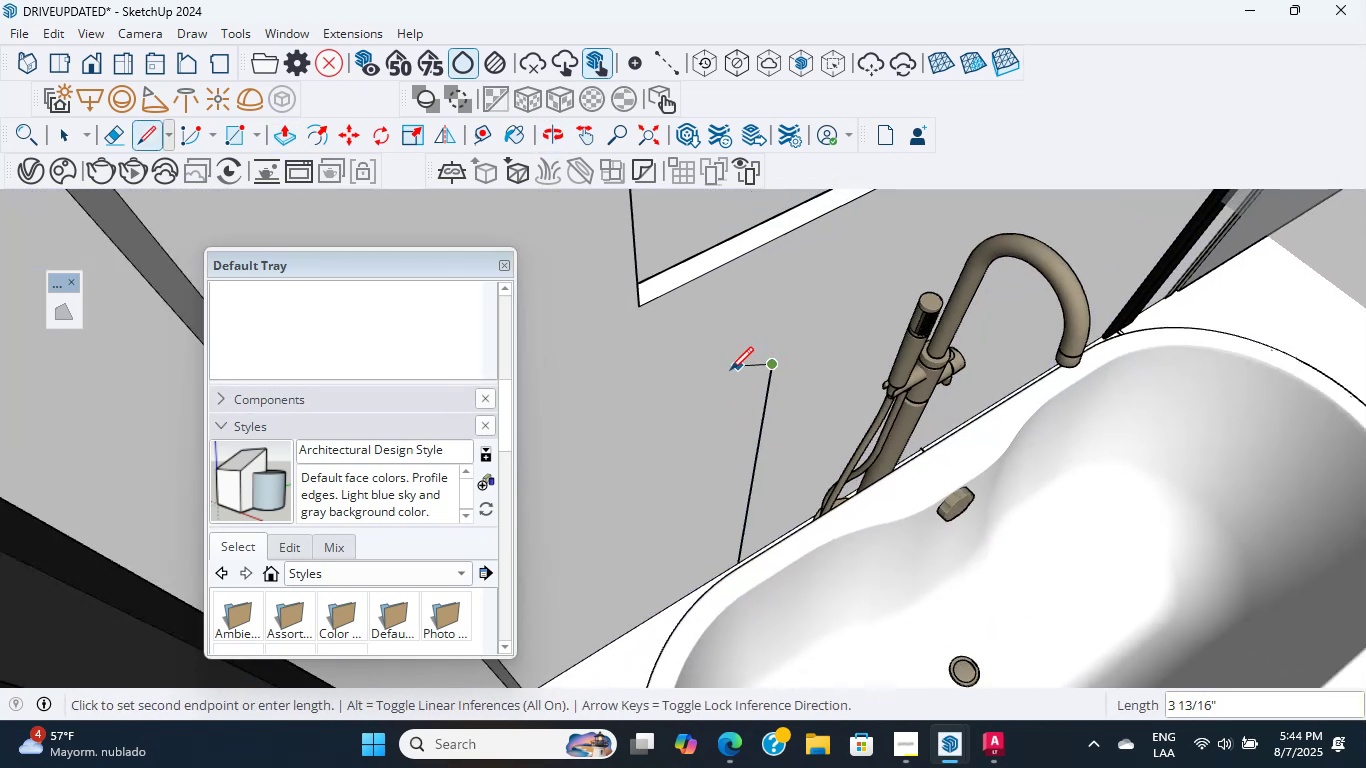 
key(Escape)
 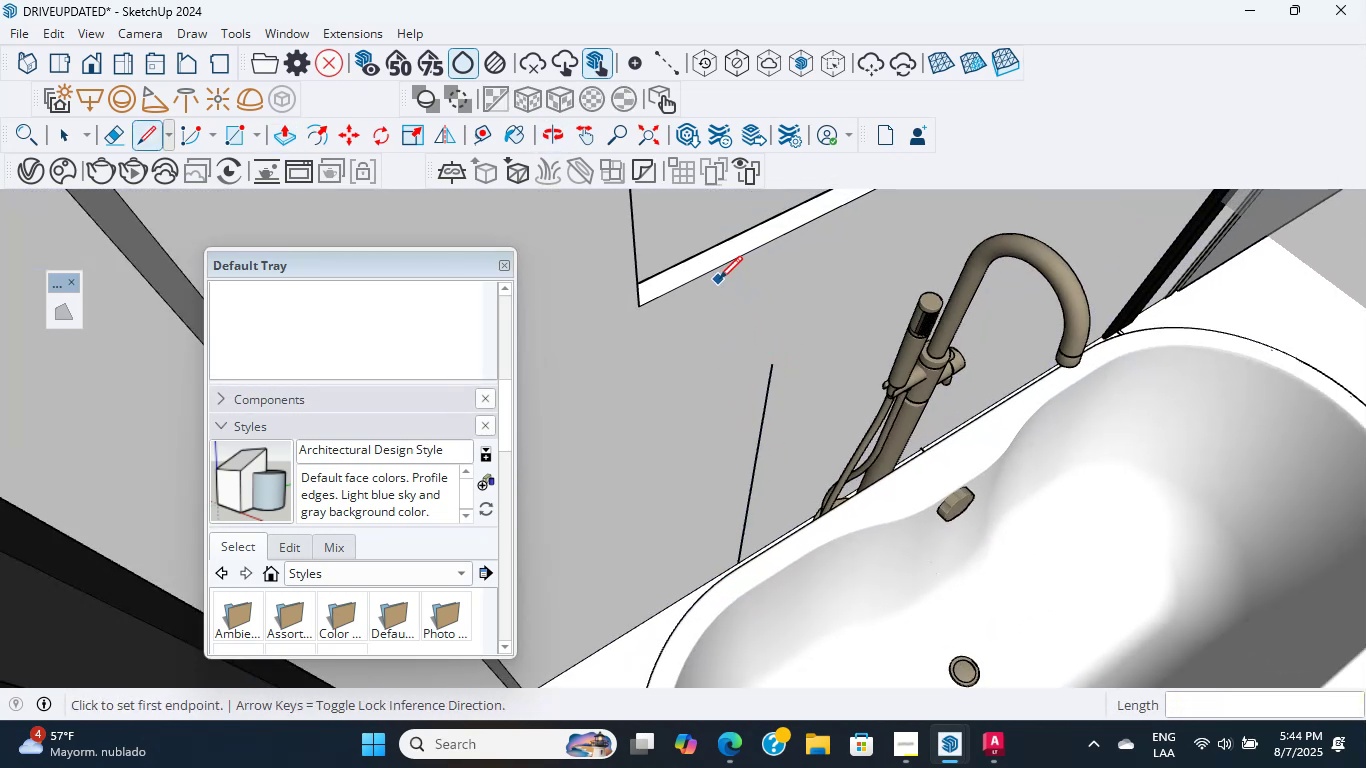 
key(P)
 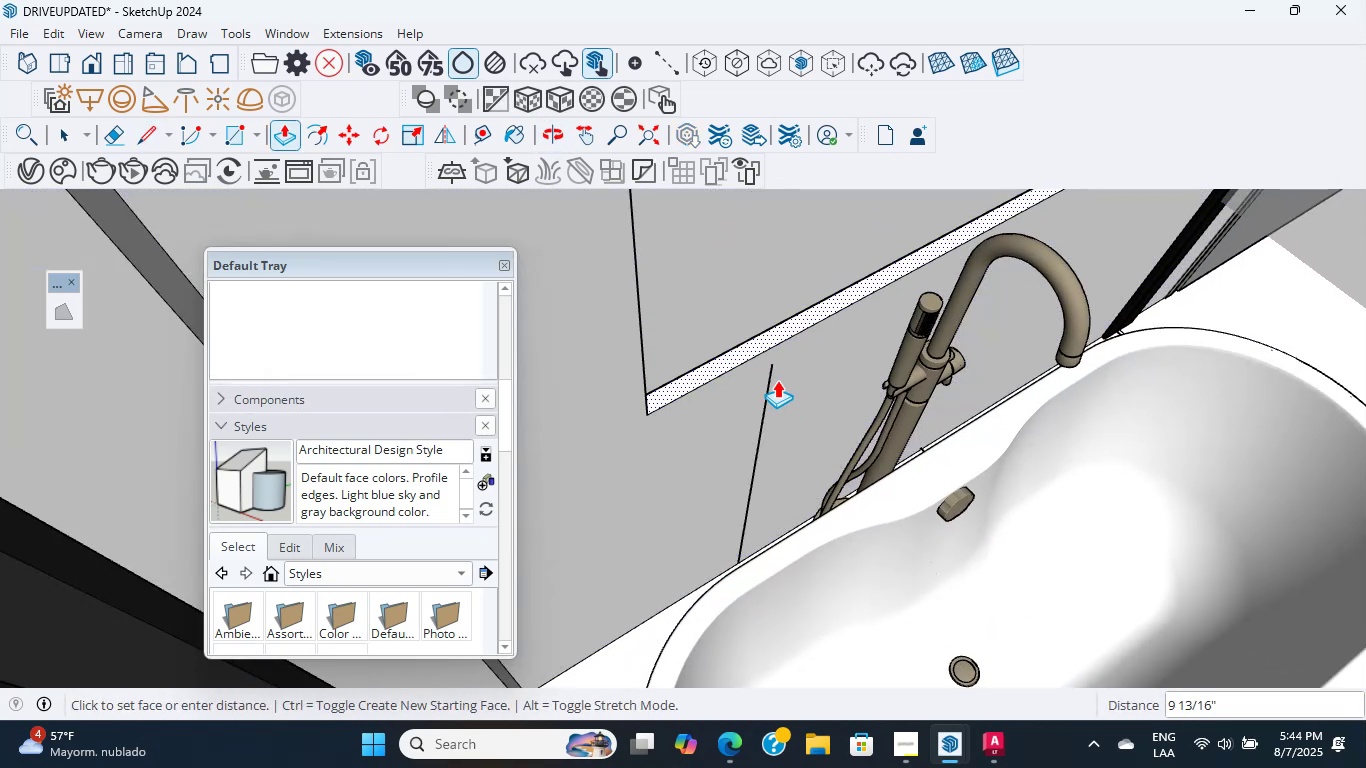 
left_click([771, 363])
 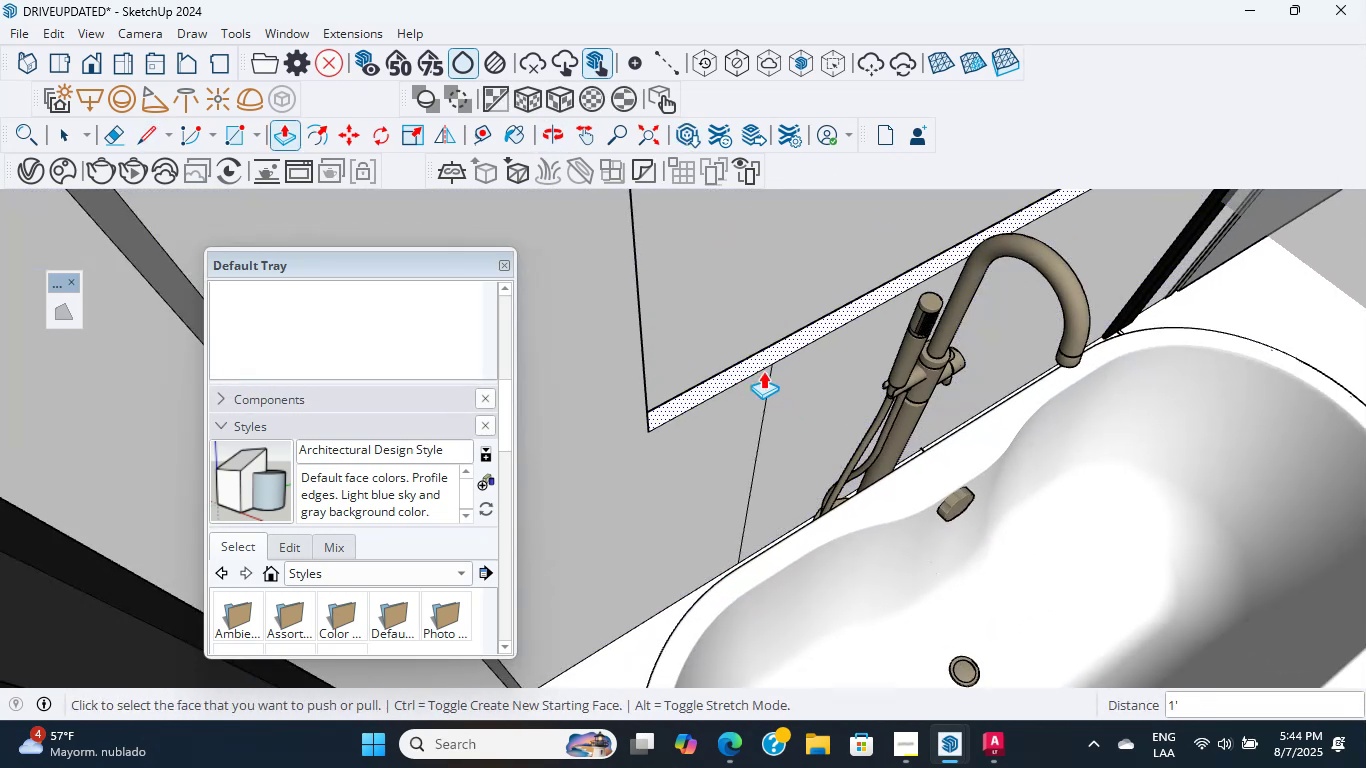 
scroll: coordinate [807, 319], scroll_direction: down, amount: 7.0
 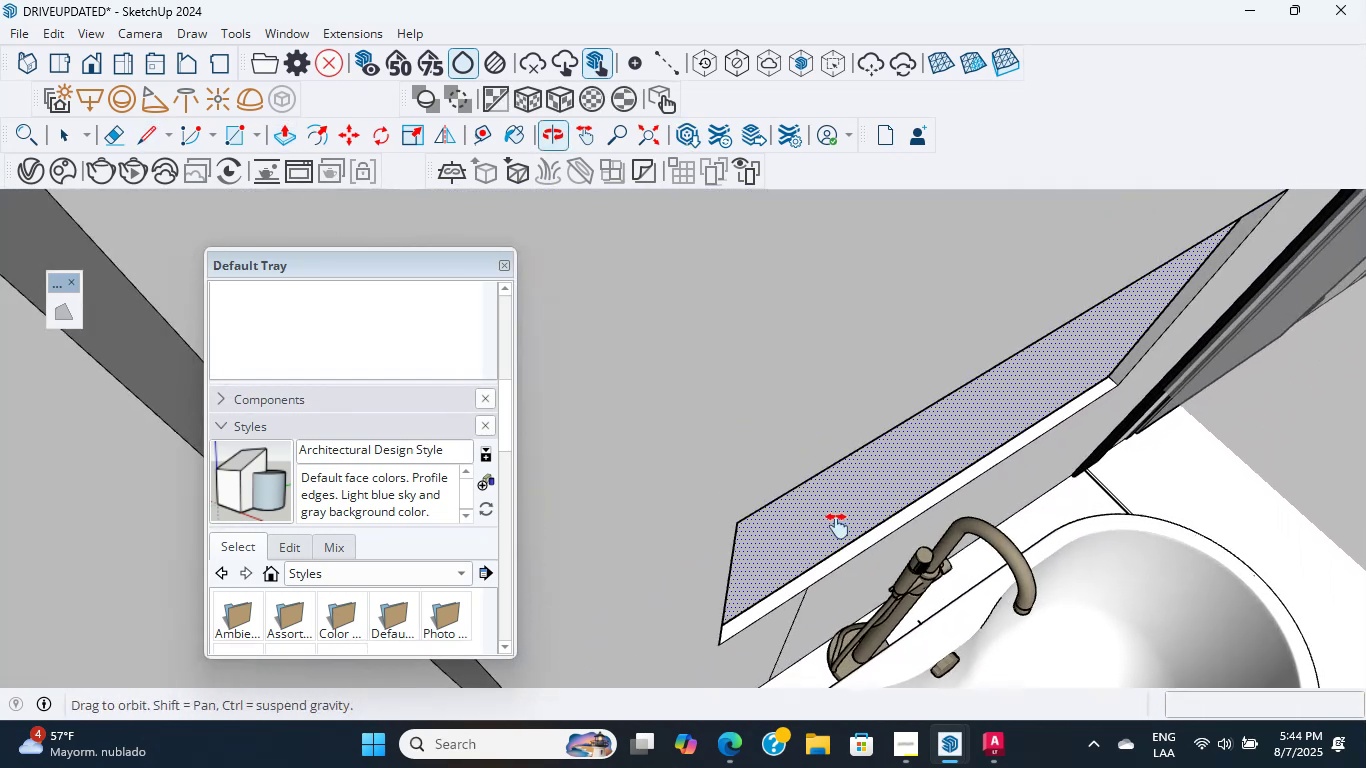 
hold_key(key=ShiftLeft, duration=0.56)
 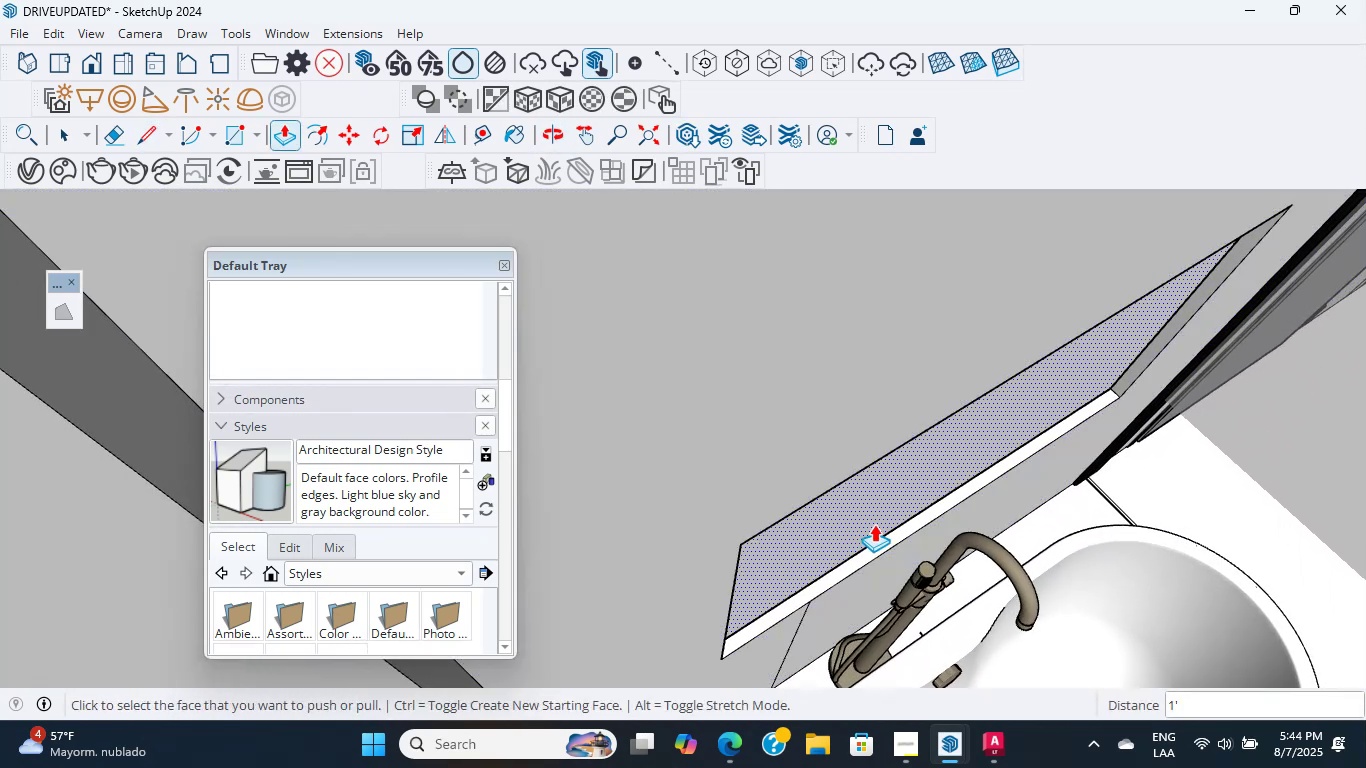 
left_click([880, 501])
 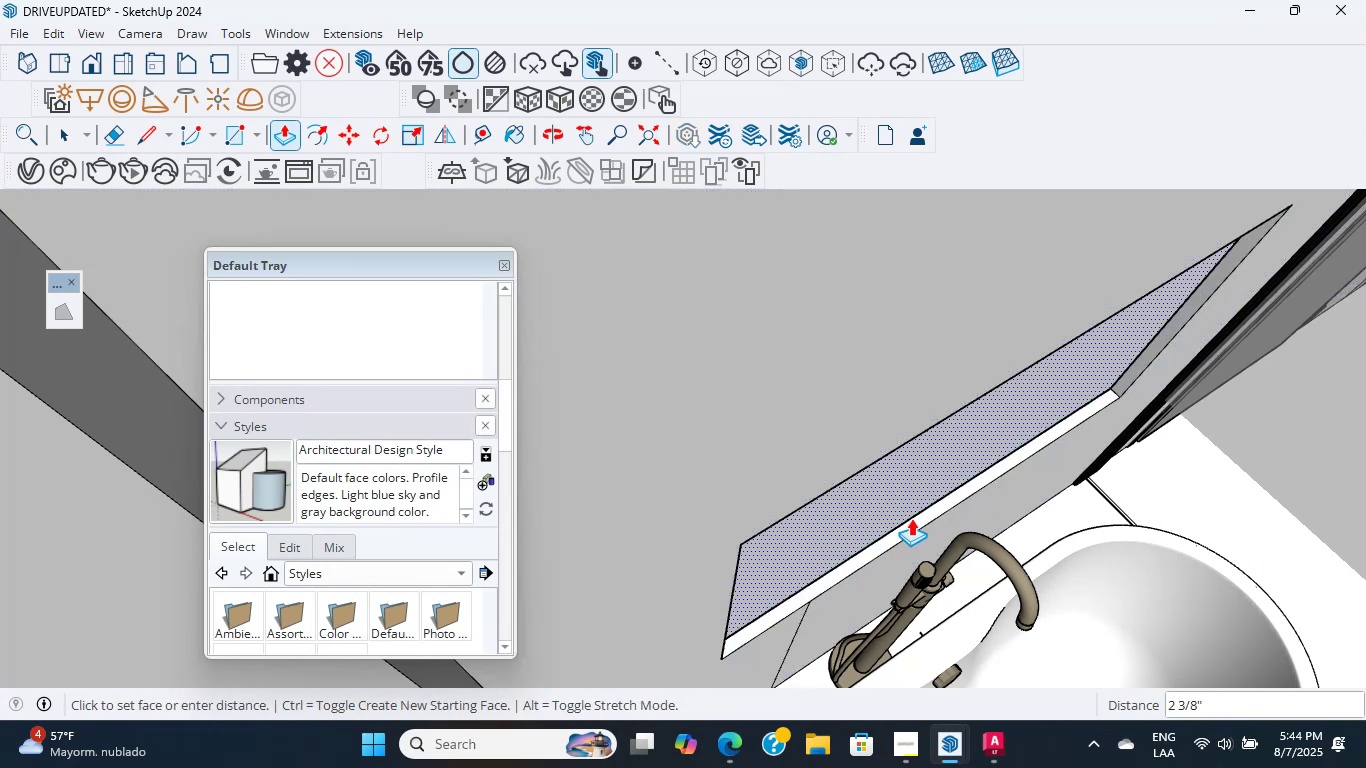 
key(Escape)
 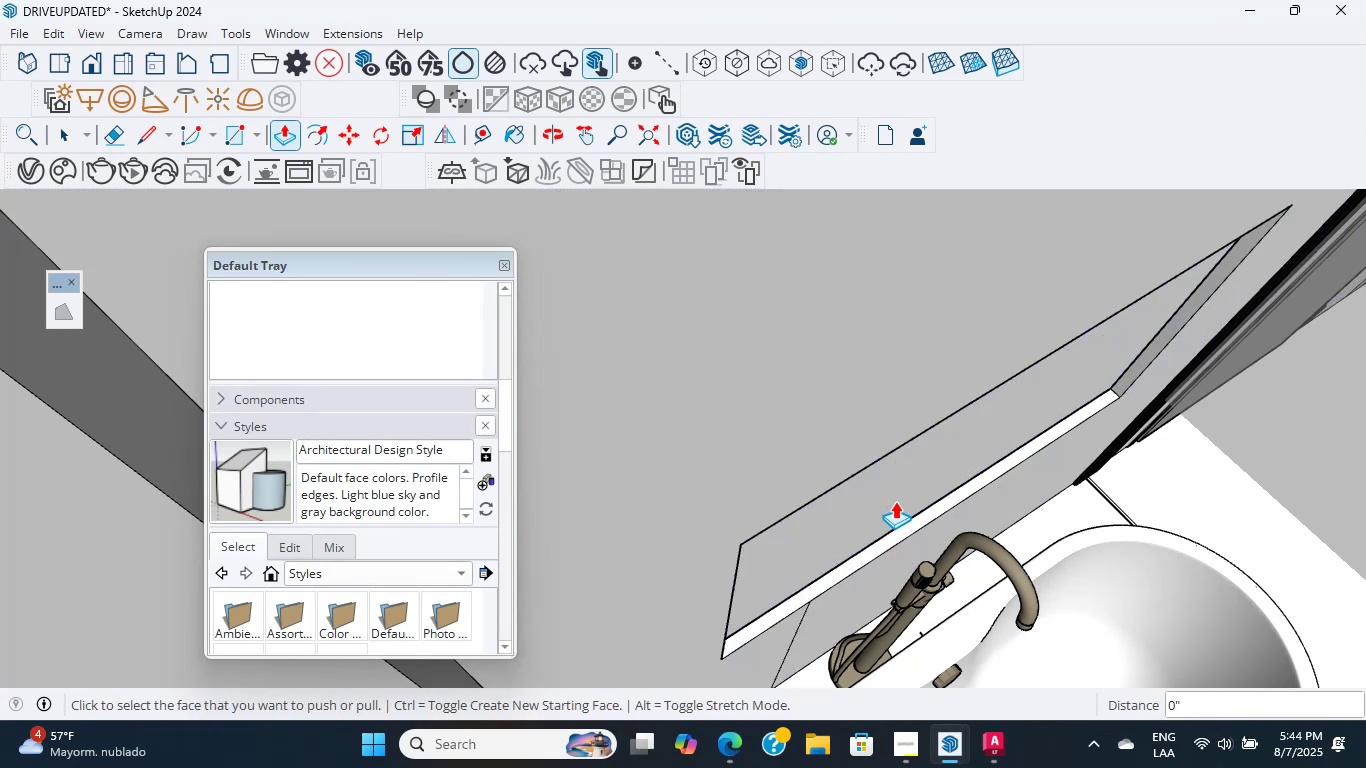 
scroll: coordinate [949, 524], scroll_direction: down, amount: 5.0
 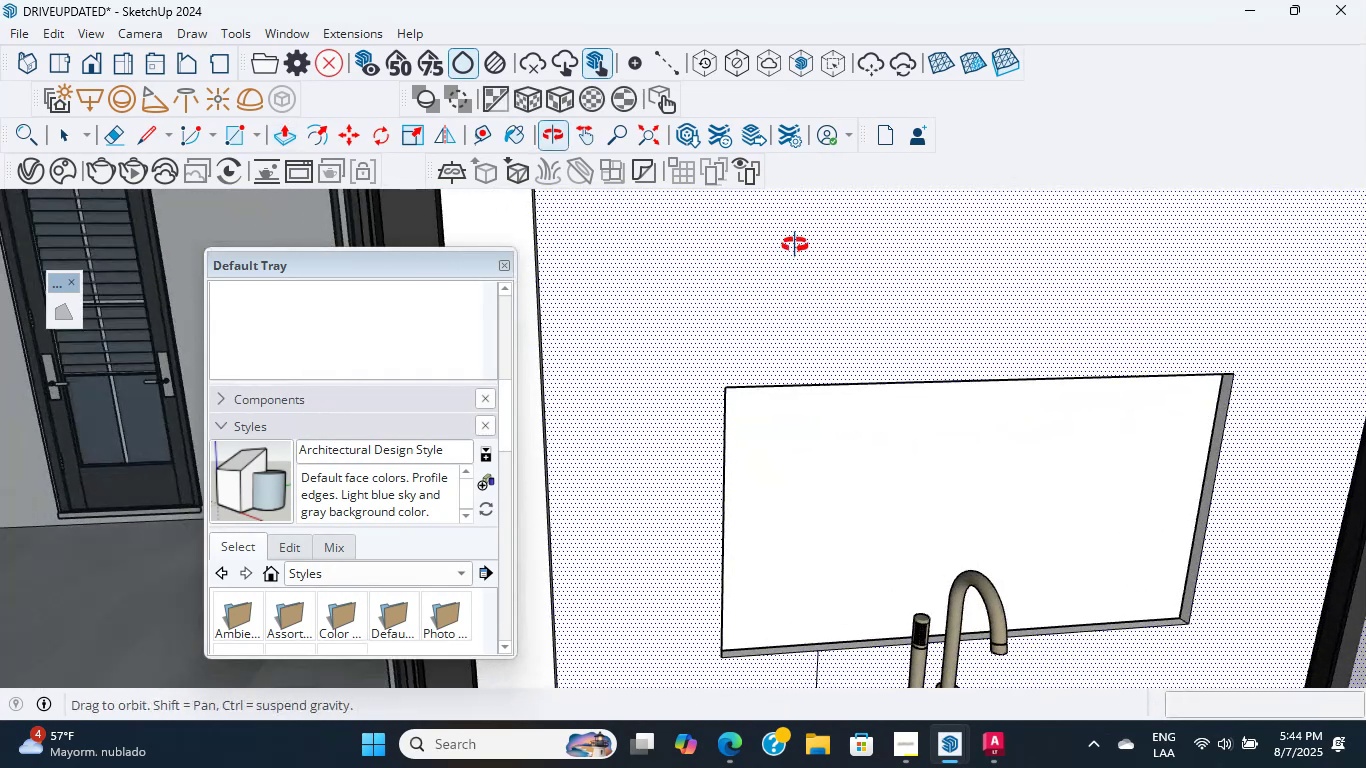 
scroll: coordinate [781, 417], scroll_direction: up, amount: 7.0
 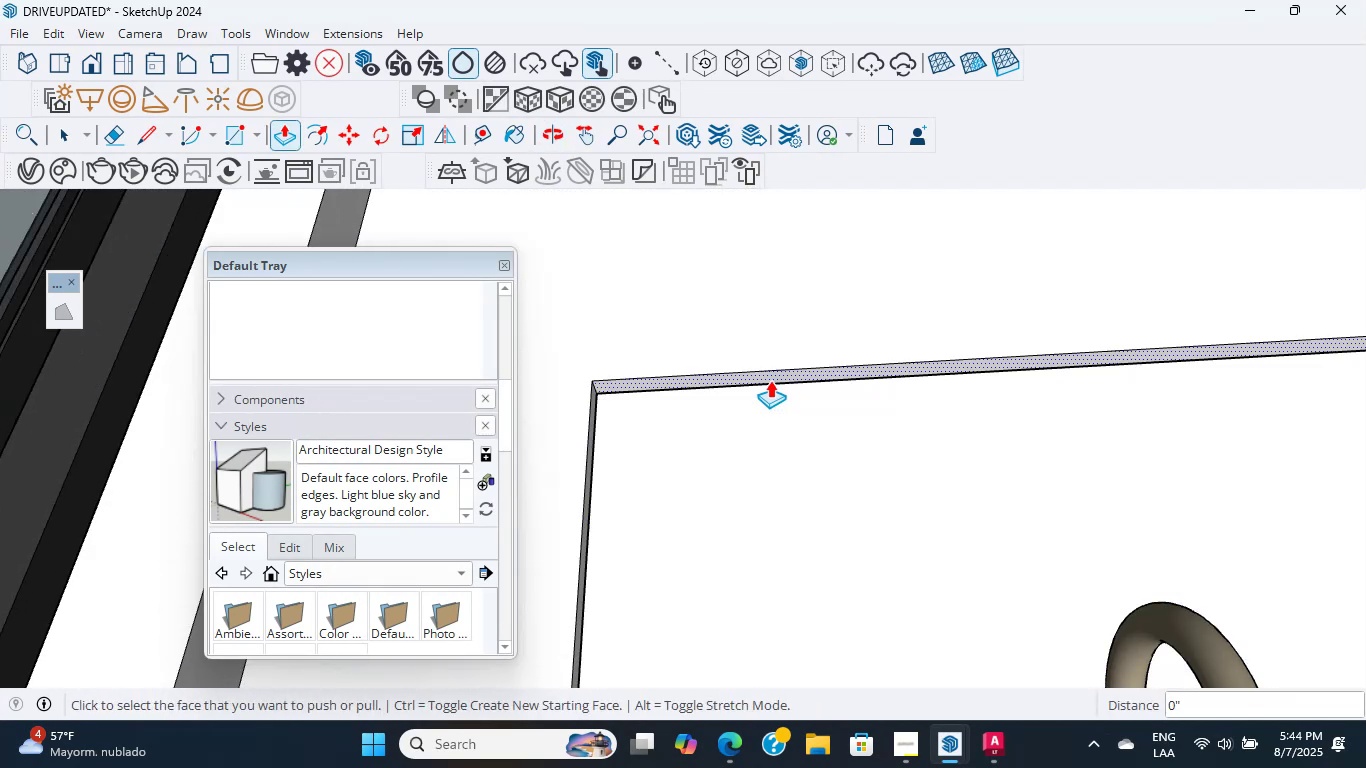 
left_click([770, 380])
 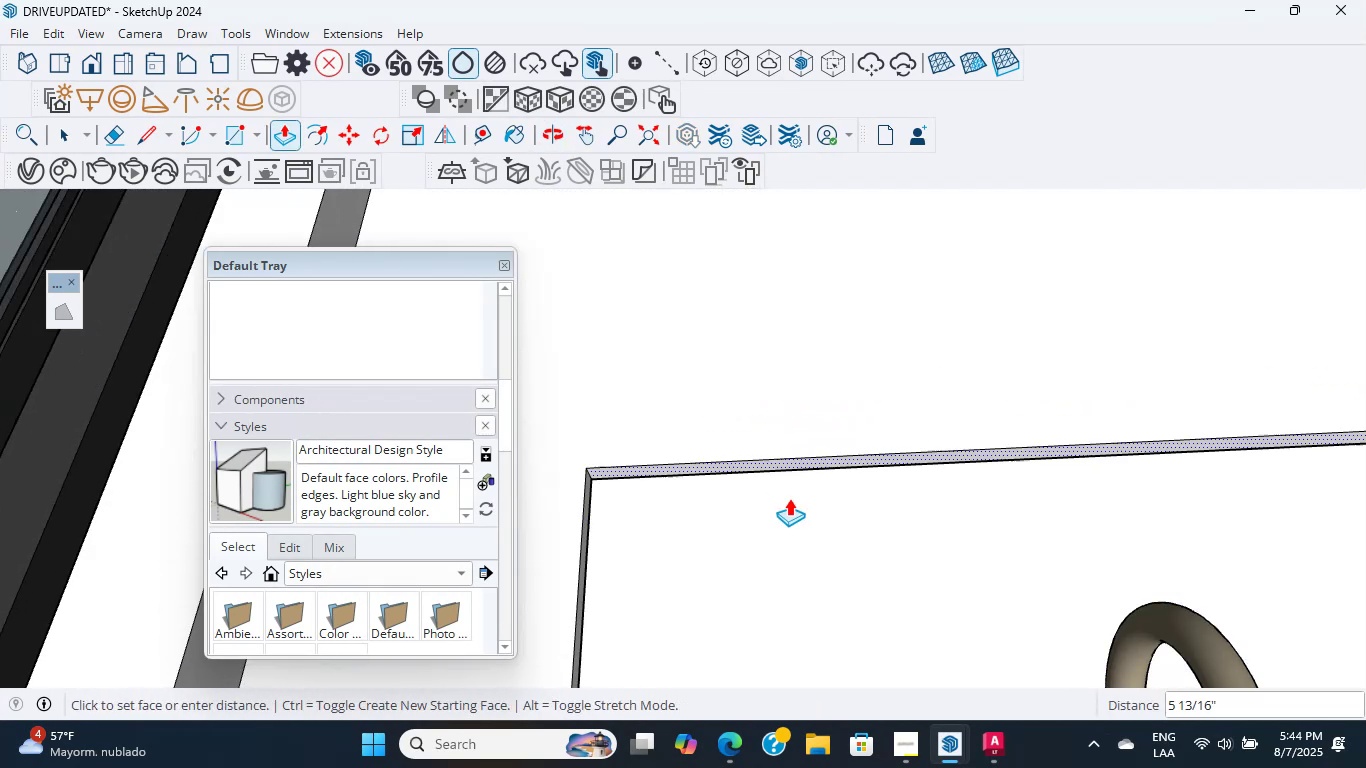 
scroll: coordinate [799, 547], scroll_direction: down, amount: 1.0
 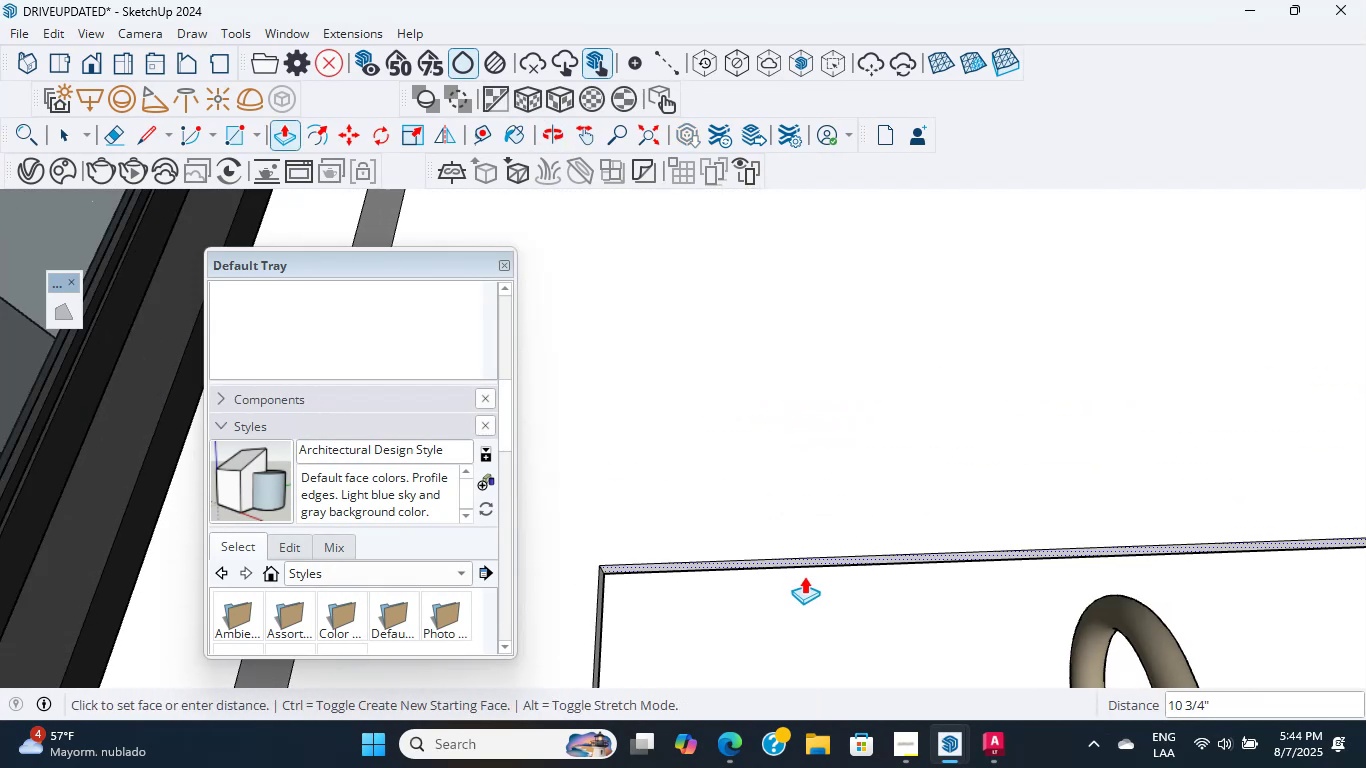 
left_click([806, 588])
 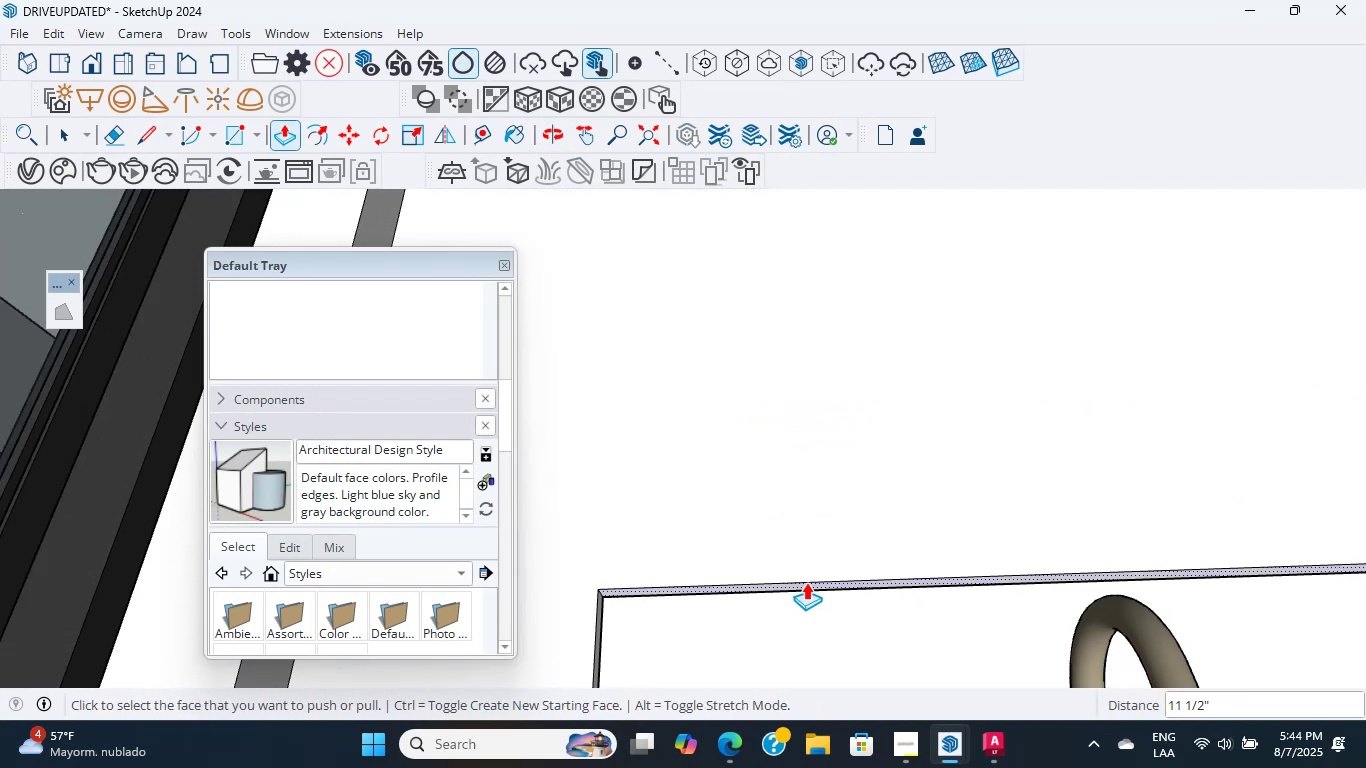 
scroll: coordinate [807, 459], scroll_direction: down, amount: 6.0
 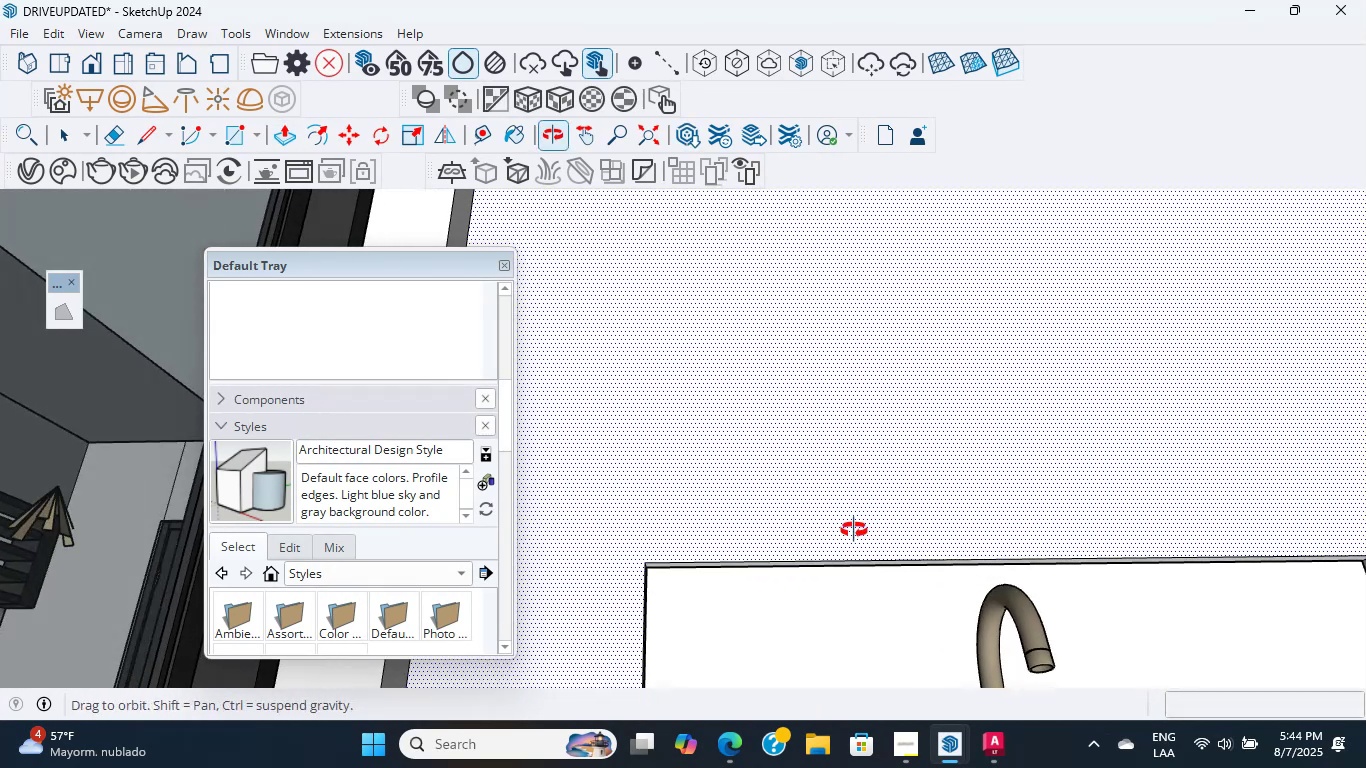 
hold_key(key=ShiftLeft, duration=0.44)
scroll: coordinate [668, 485], scroll_direction: down, amount: 14.0
 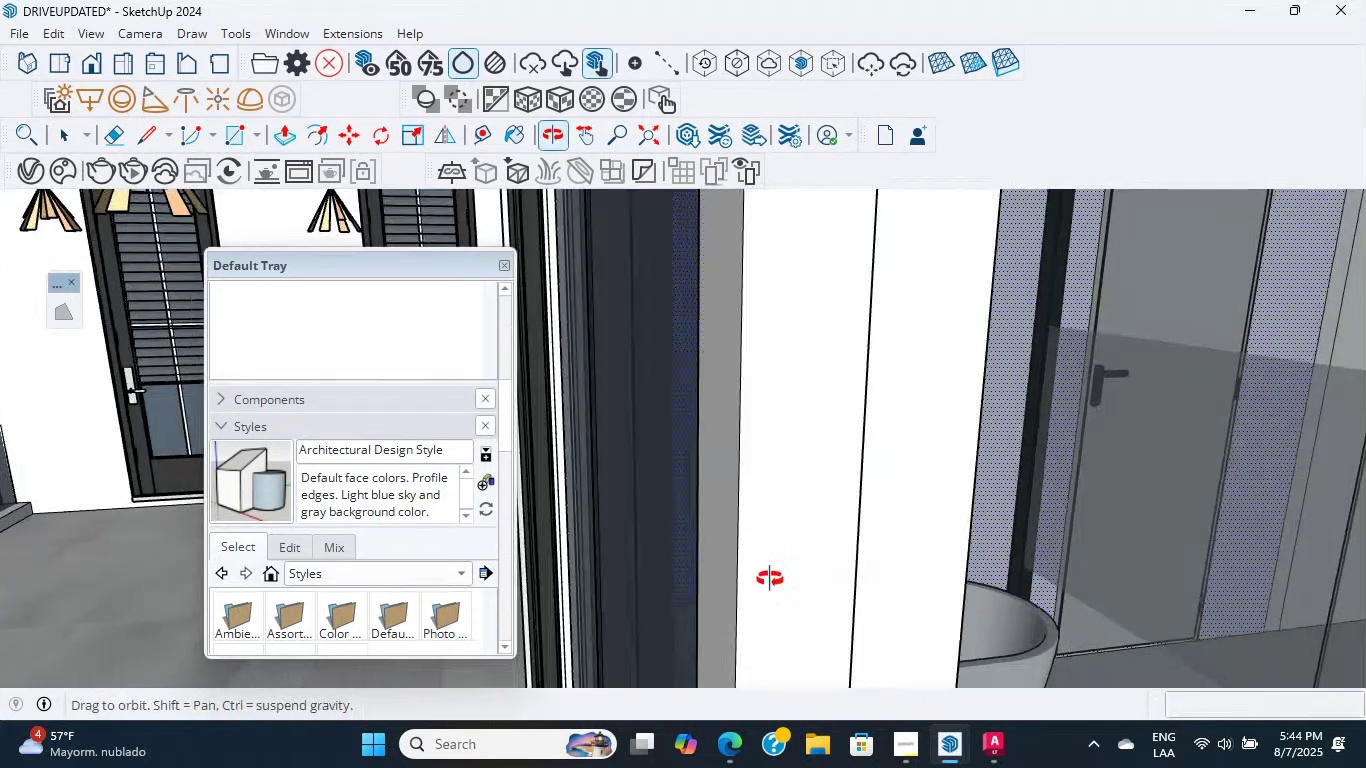 
scroll: coordinate [668, 493], scroll_direction: up, amount: 12.0
 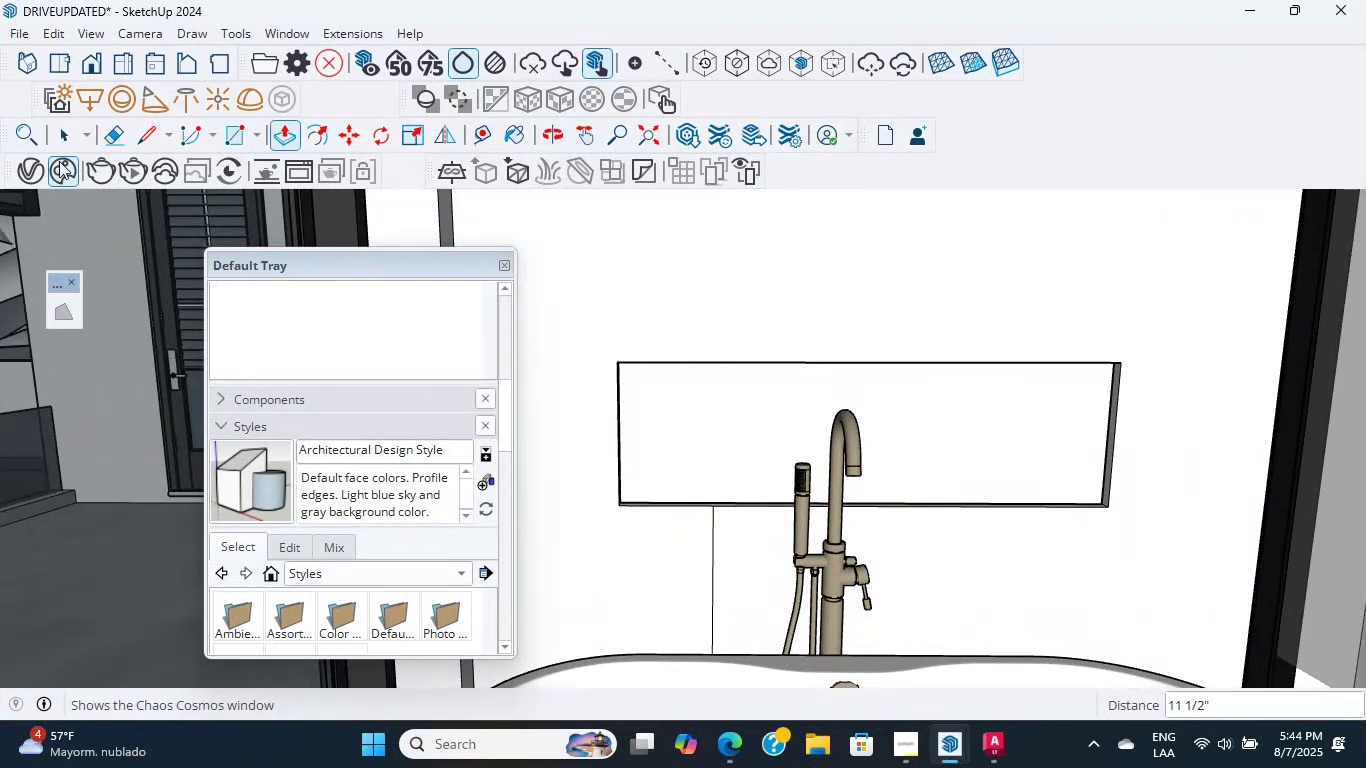 
left_click([70, 142])
 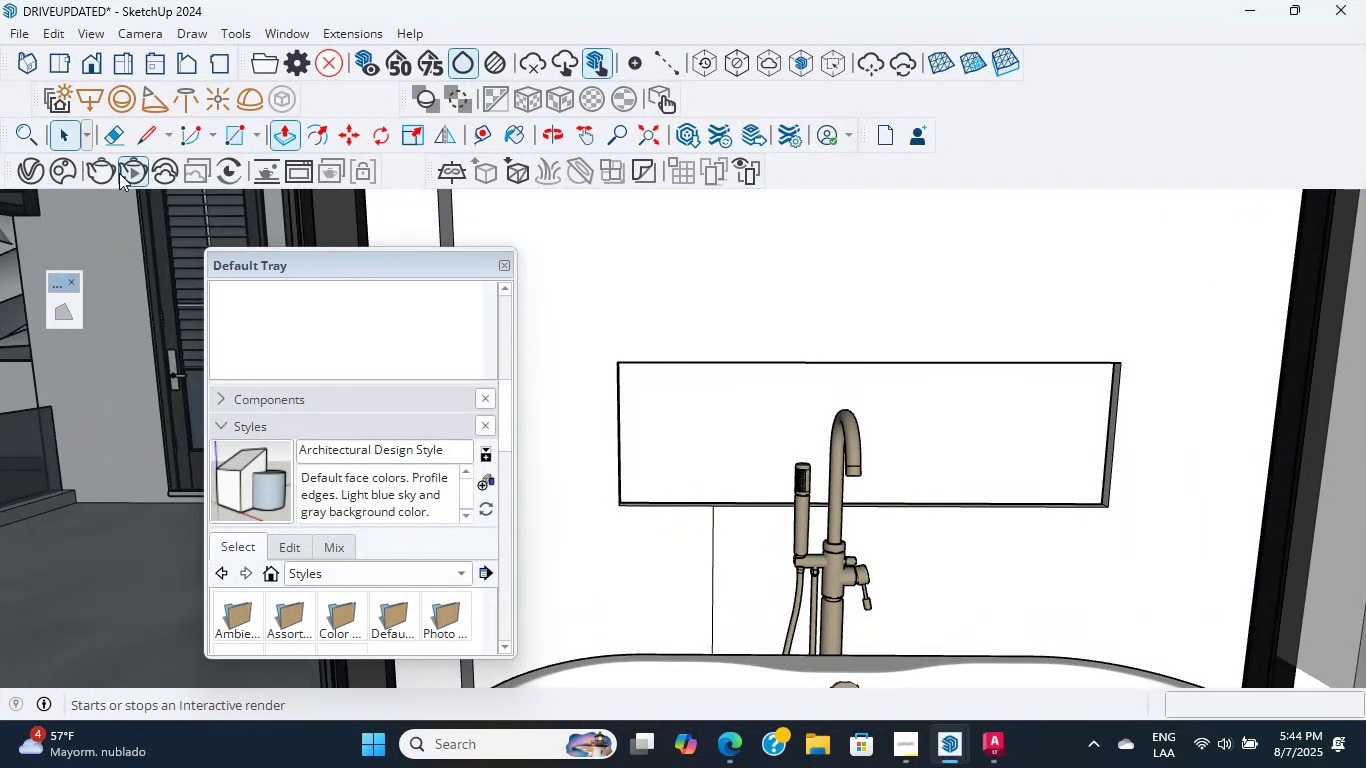 
scroll: coordinate [641, 449], scroll_direction: up, amount: 3.0
 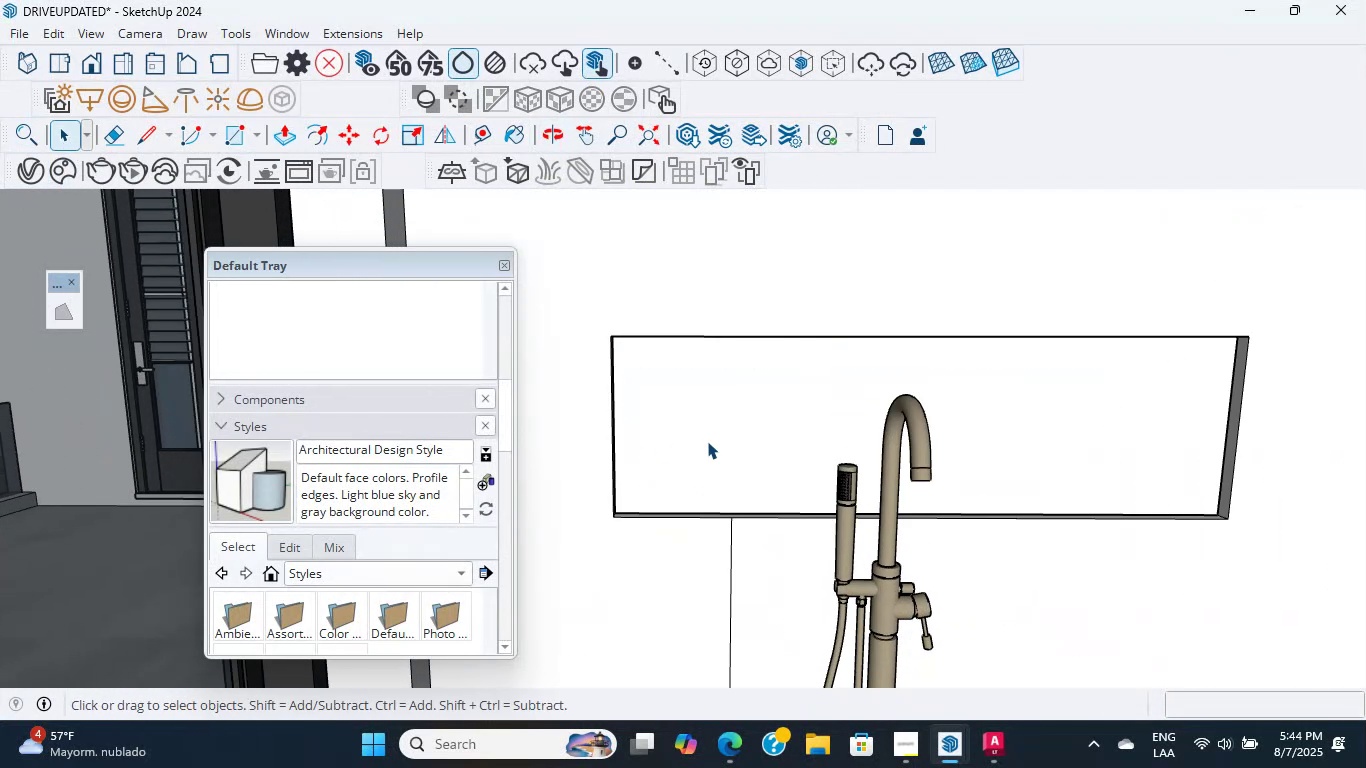 
double_click([707, 441])
 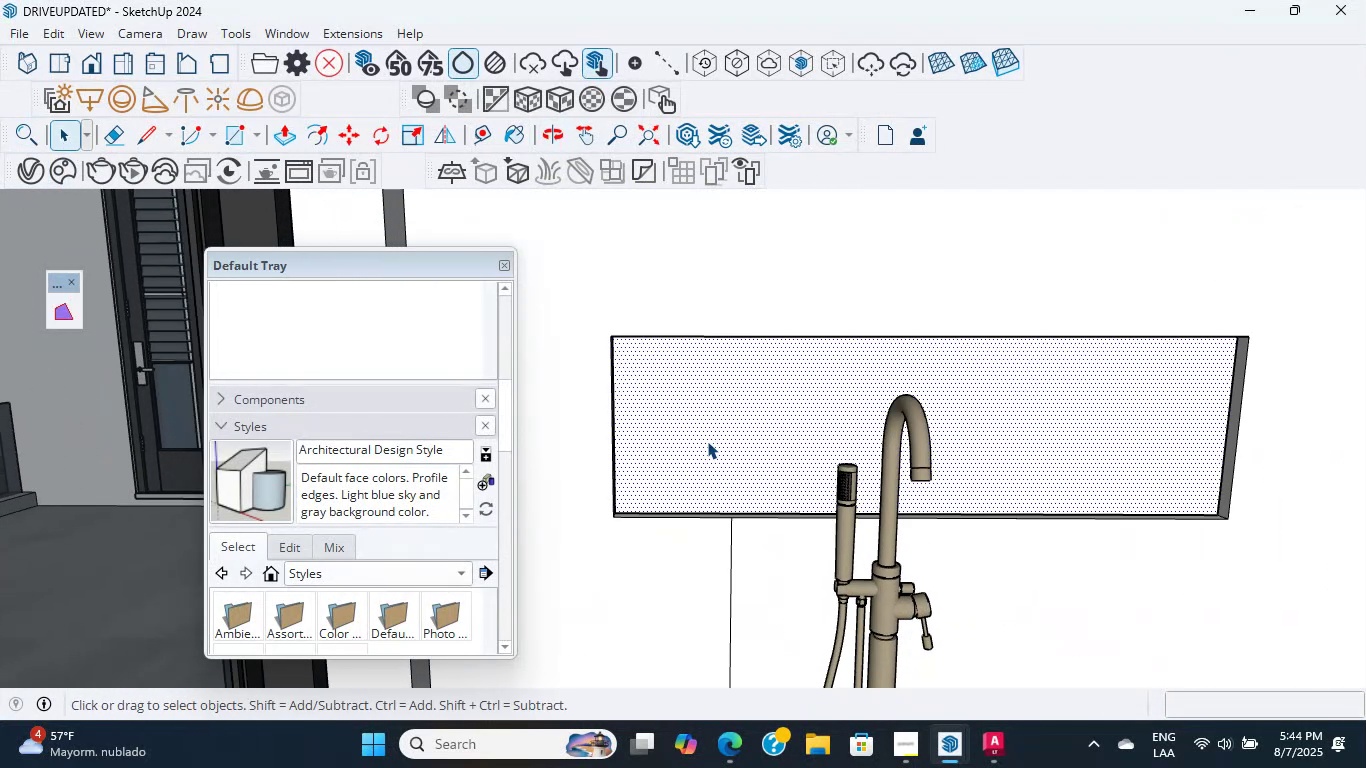 
triple_click([707, 441])
 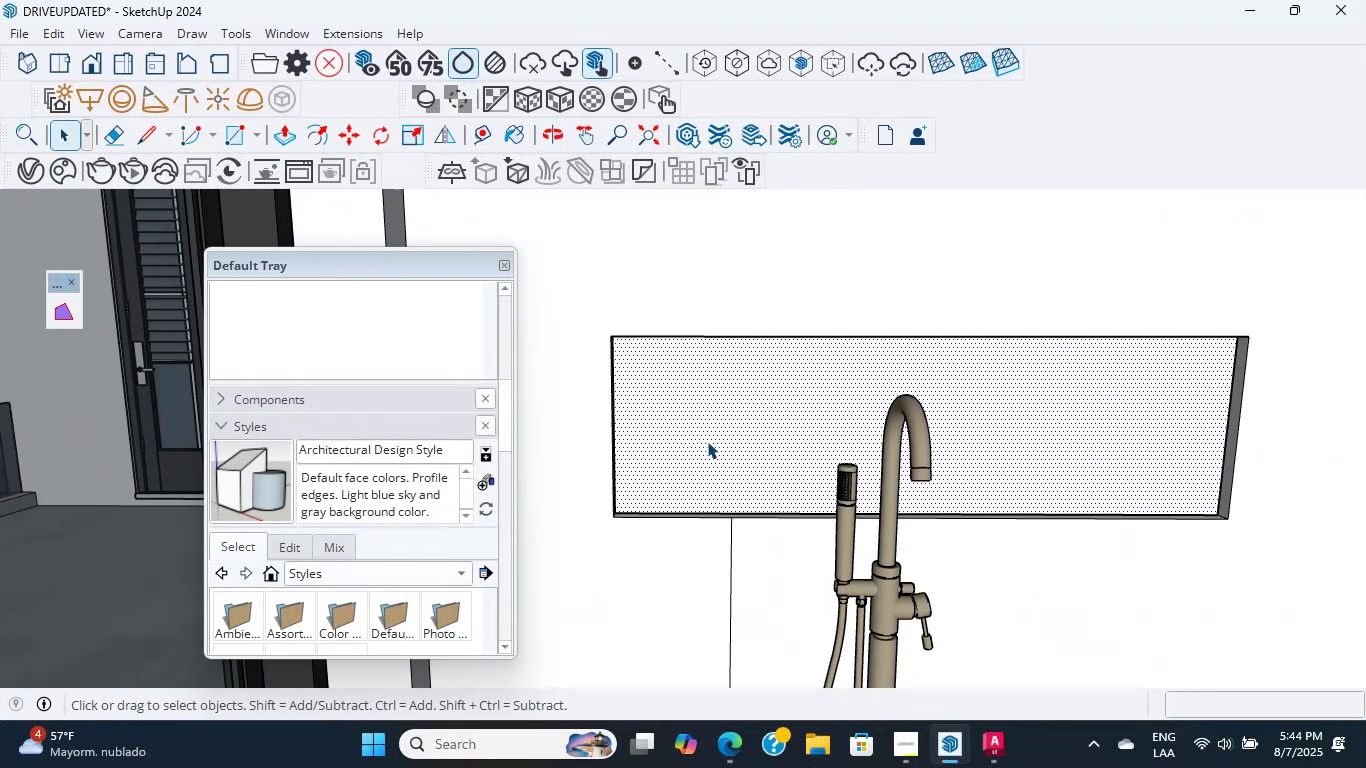 
triple_click([707, 441])
 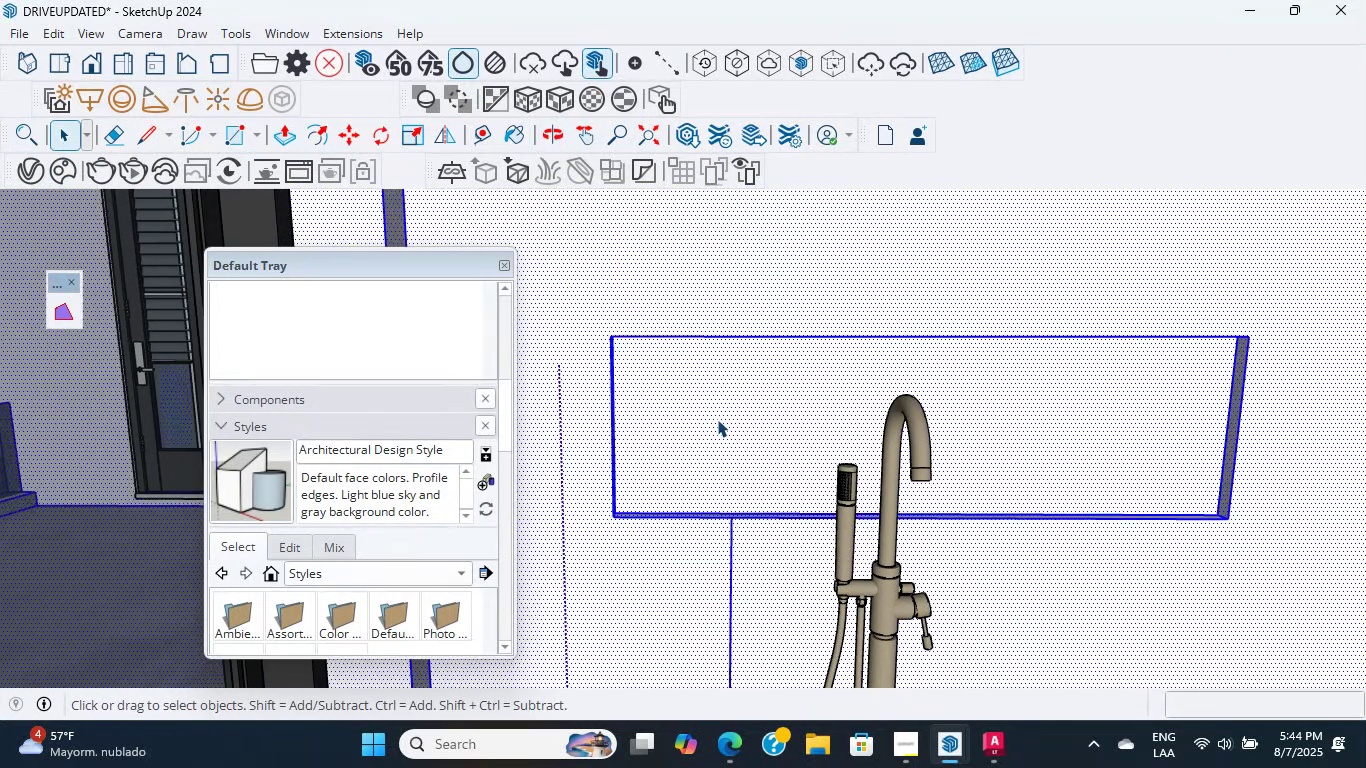 
double_click([717, 419])
 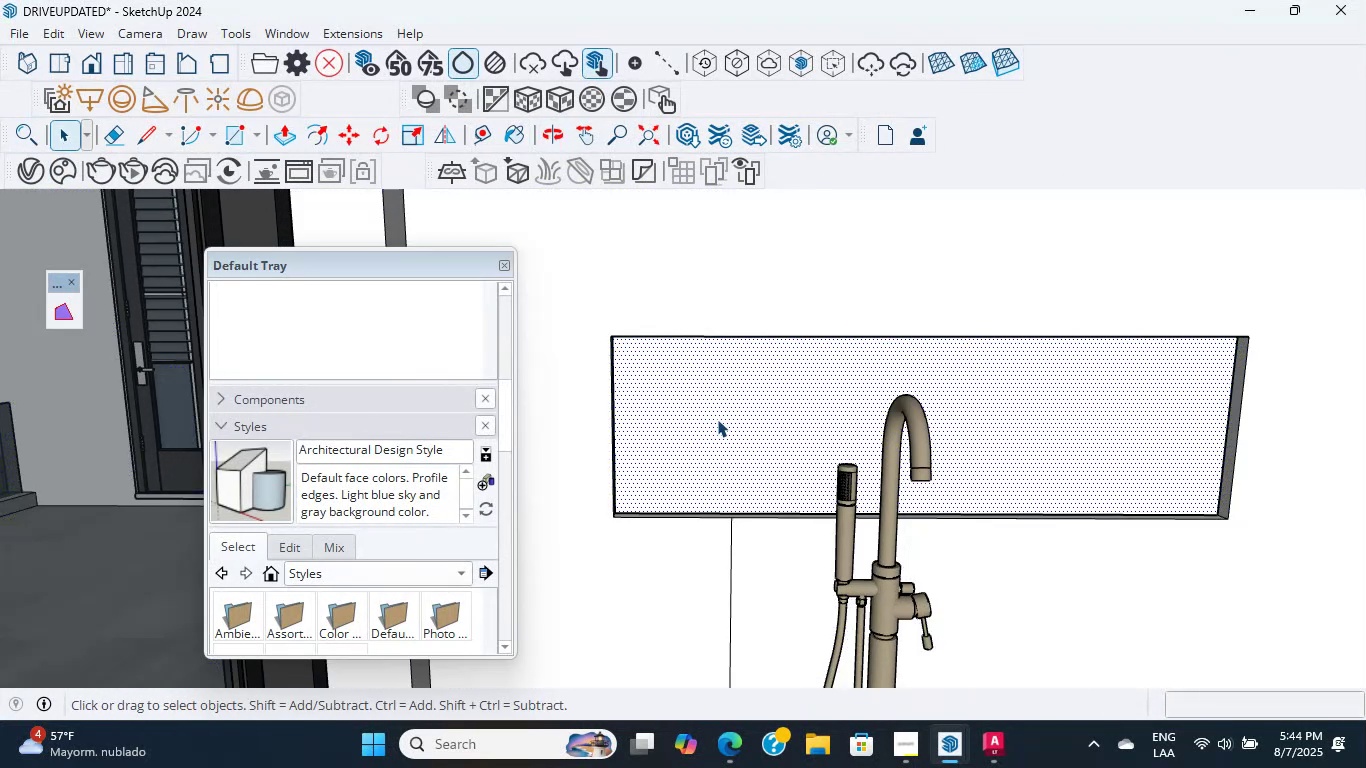 
double_click([717, 419])
 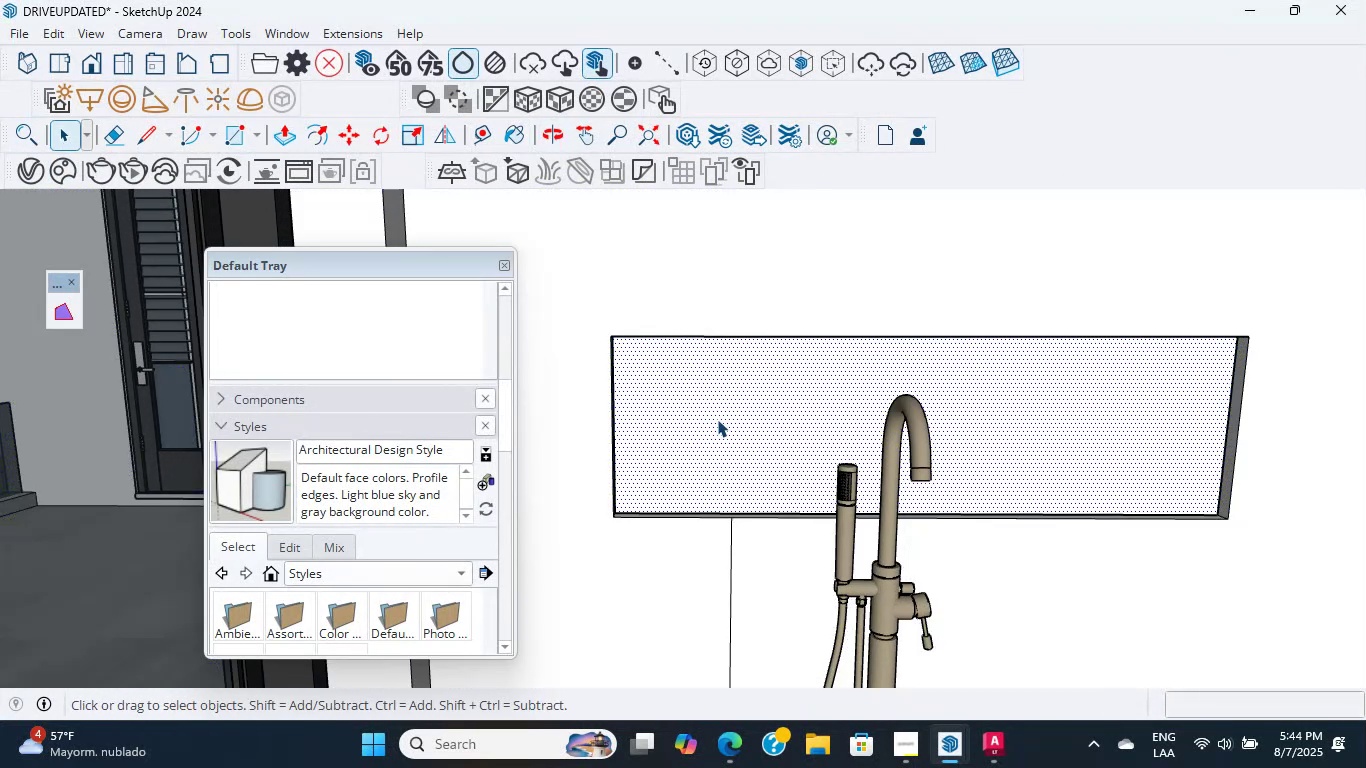 
triple_click([717, 419])
 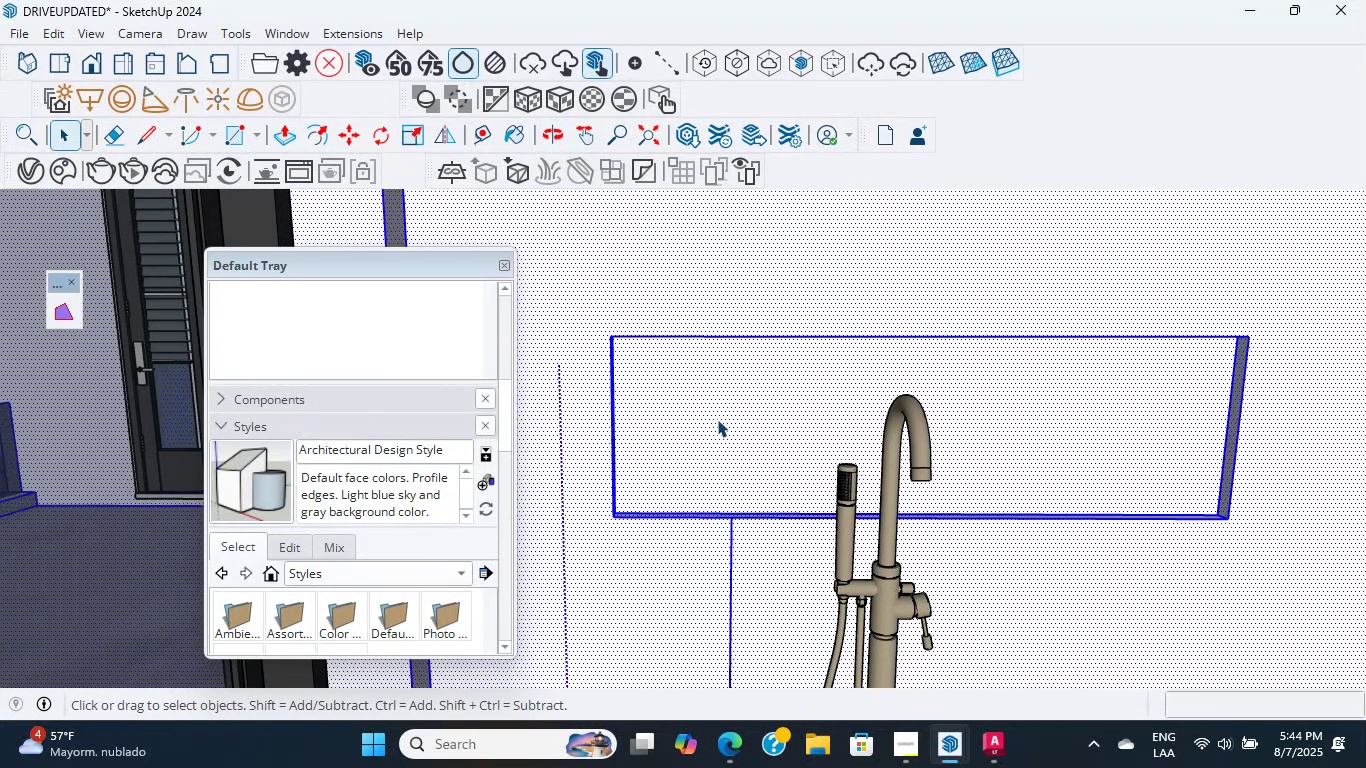 
double_click([717, 419])
 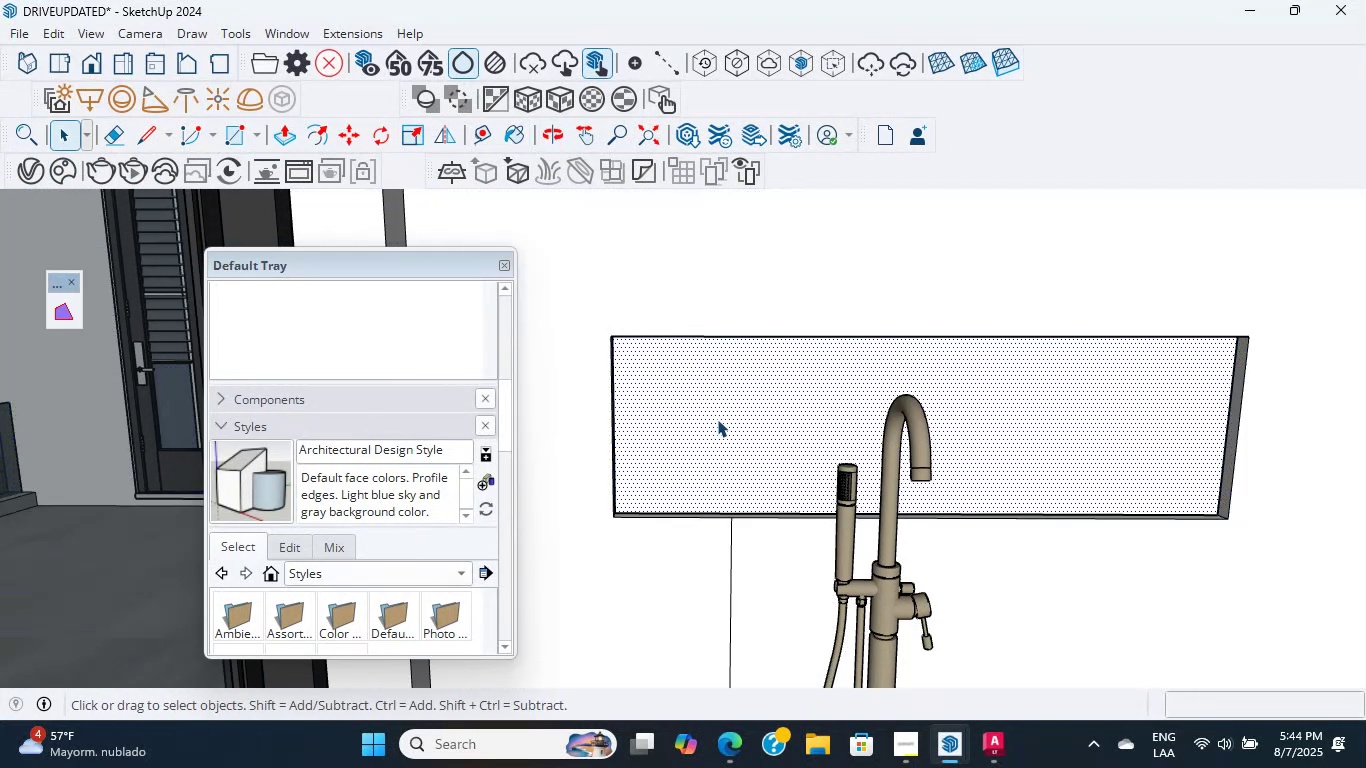 
right_click([717, 419])
 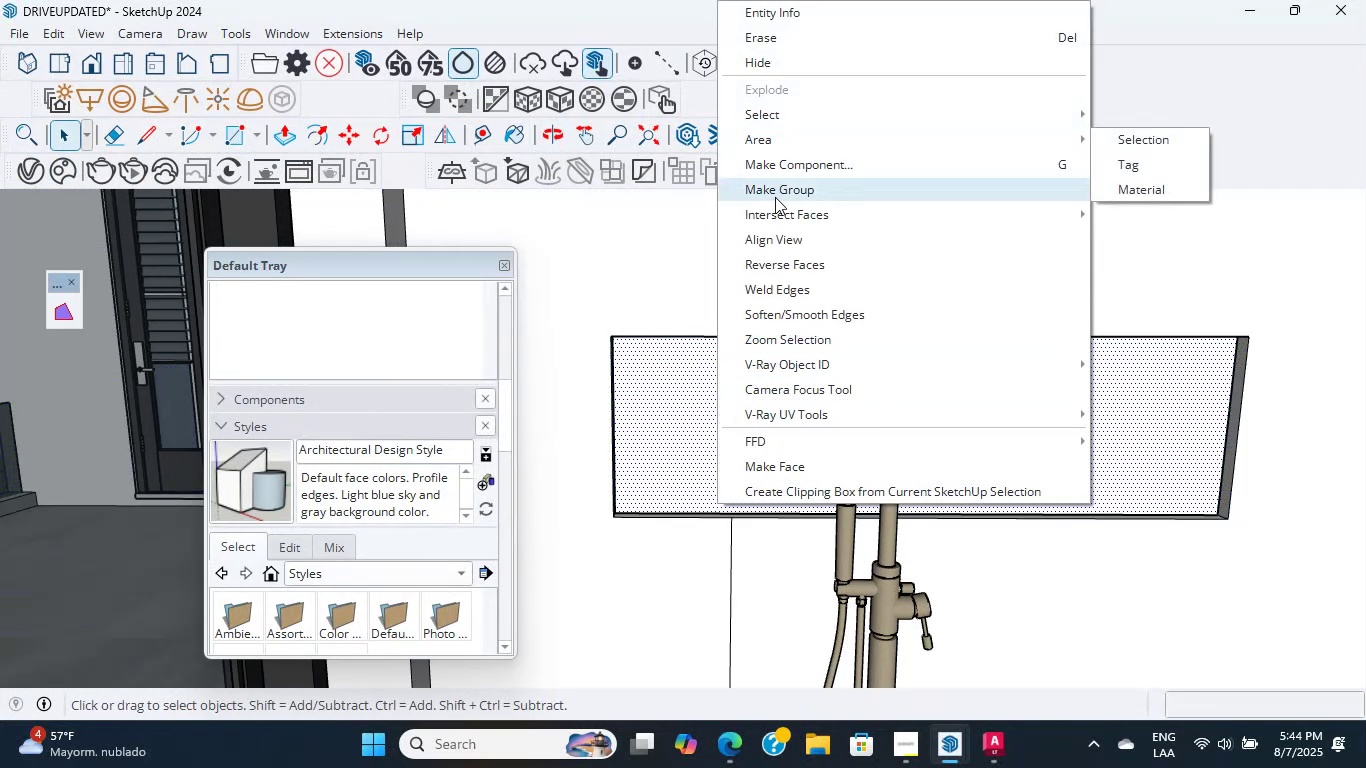 
left_click([774, 199])
 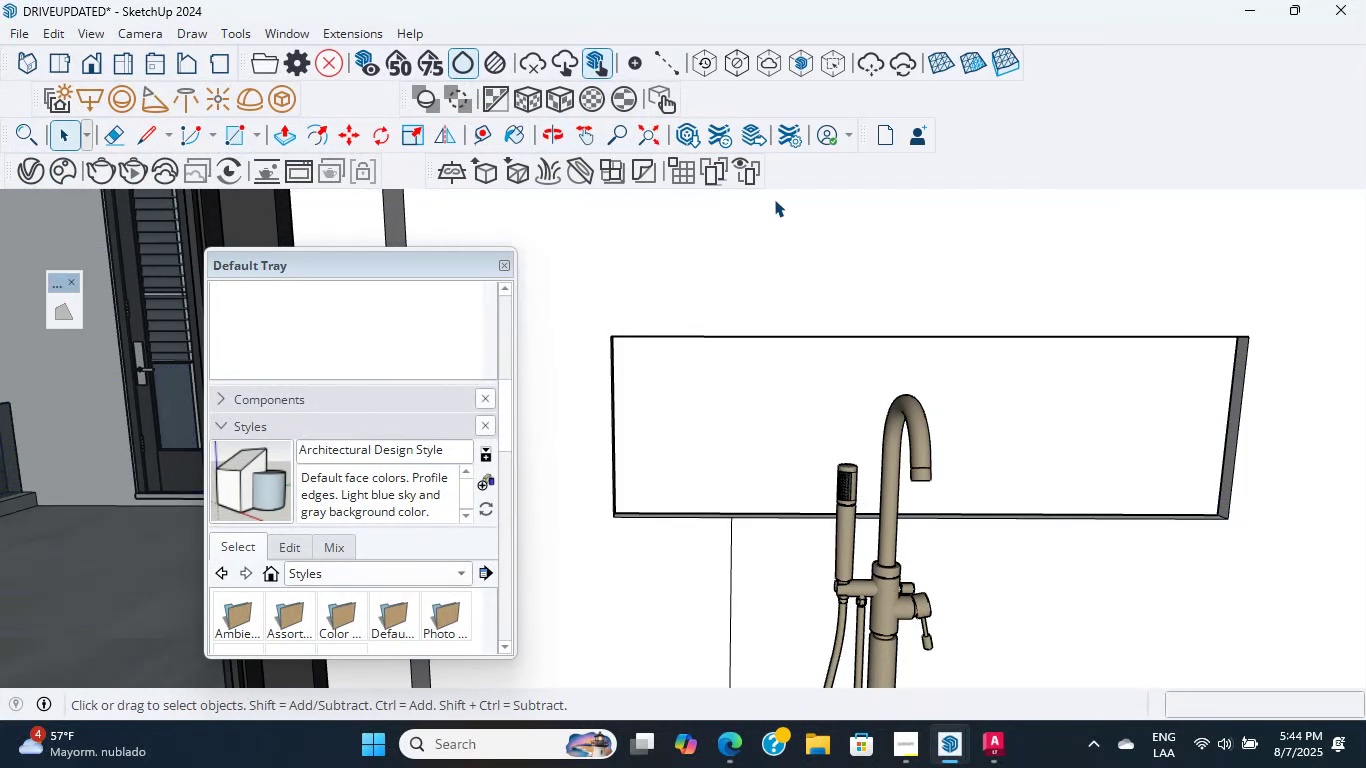 
key(Delete)
 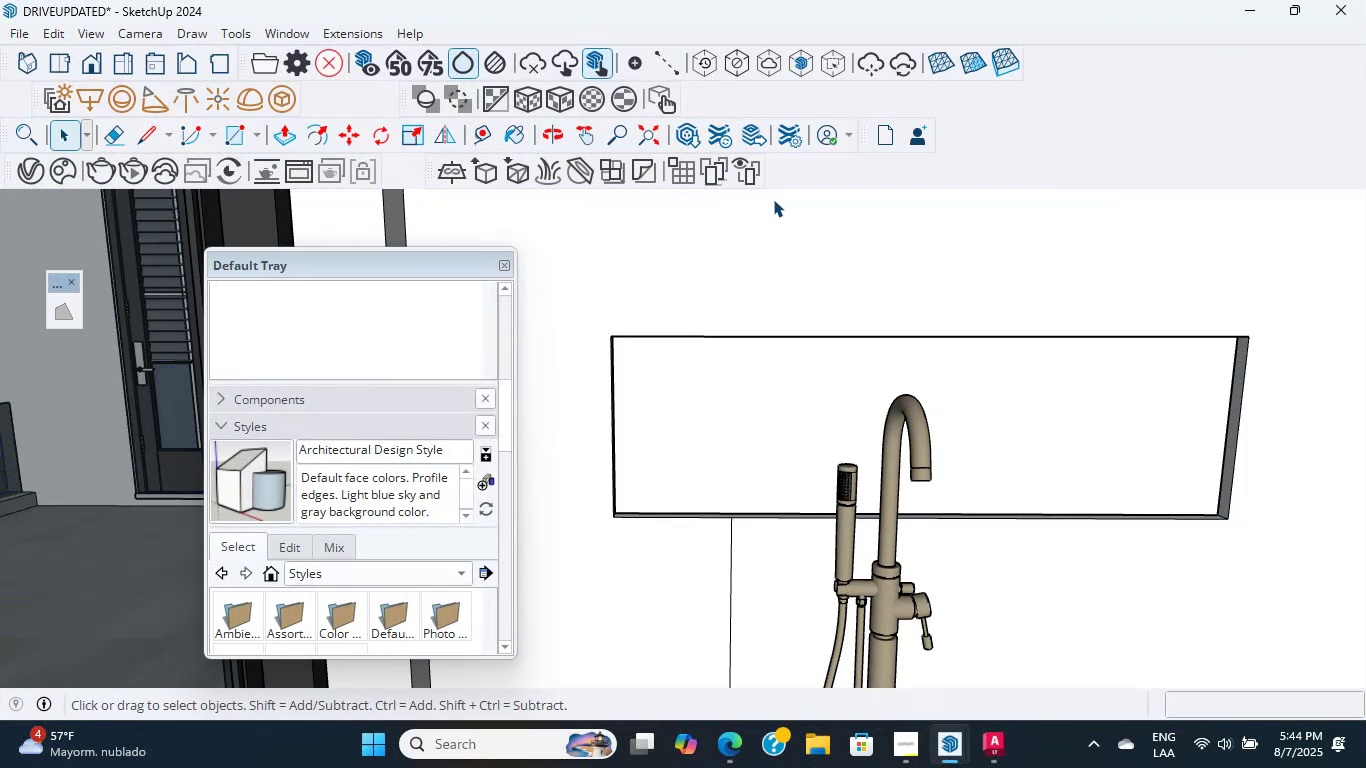 
key(Backspace)
 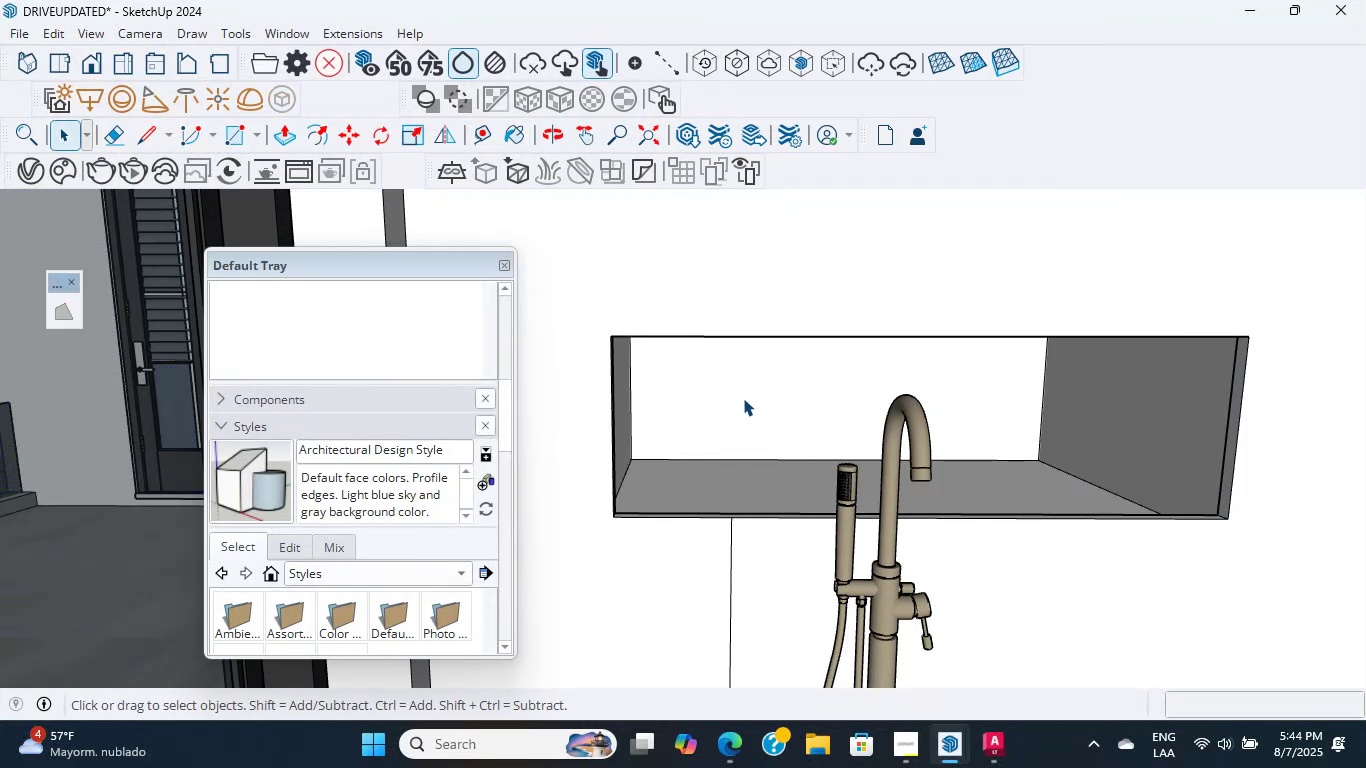 
scroll: coordinate [727, 503], scroll_direction: down, amount: 5.0
 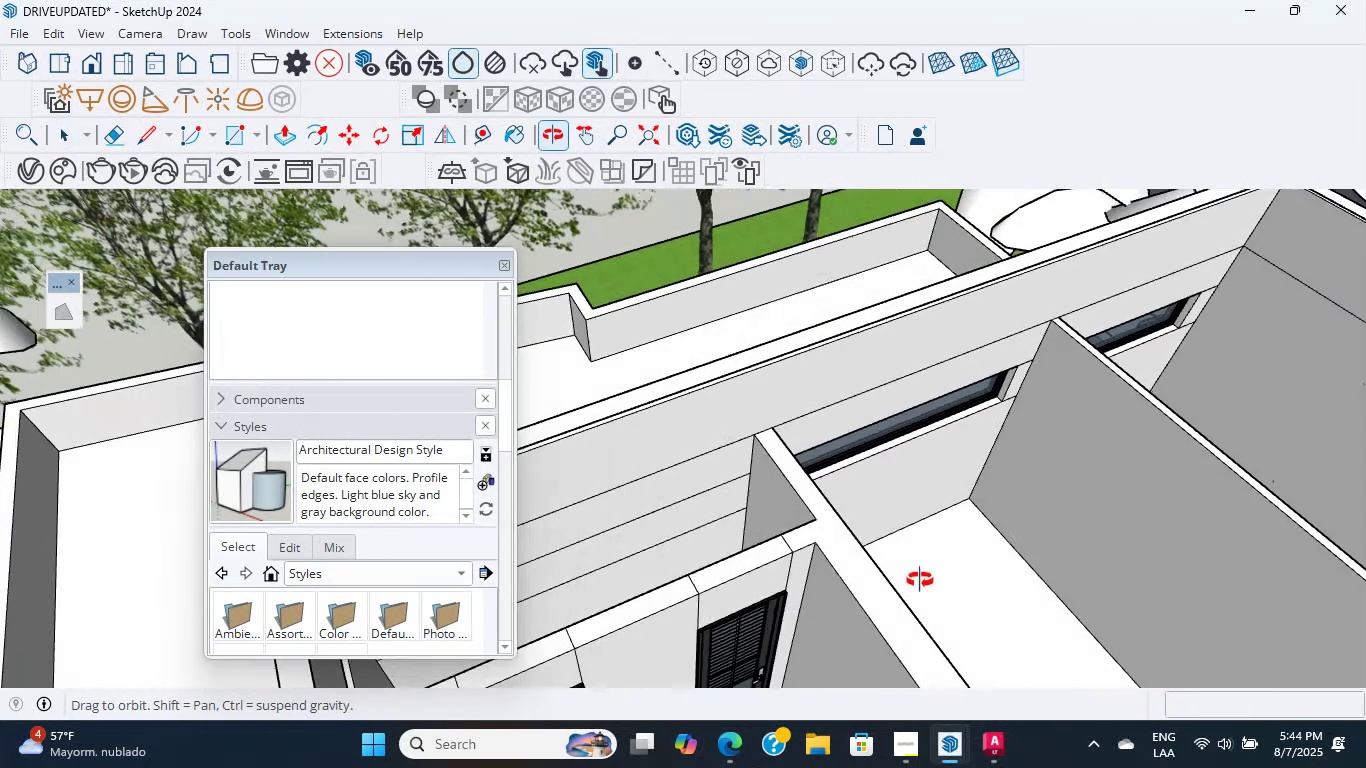 
hold_key(key=ShiftLeft, duration=0.64)
 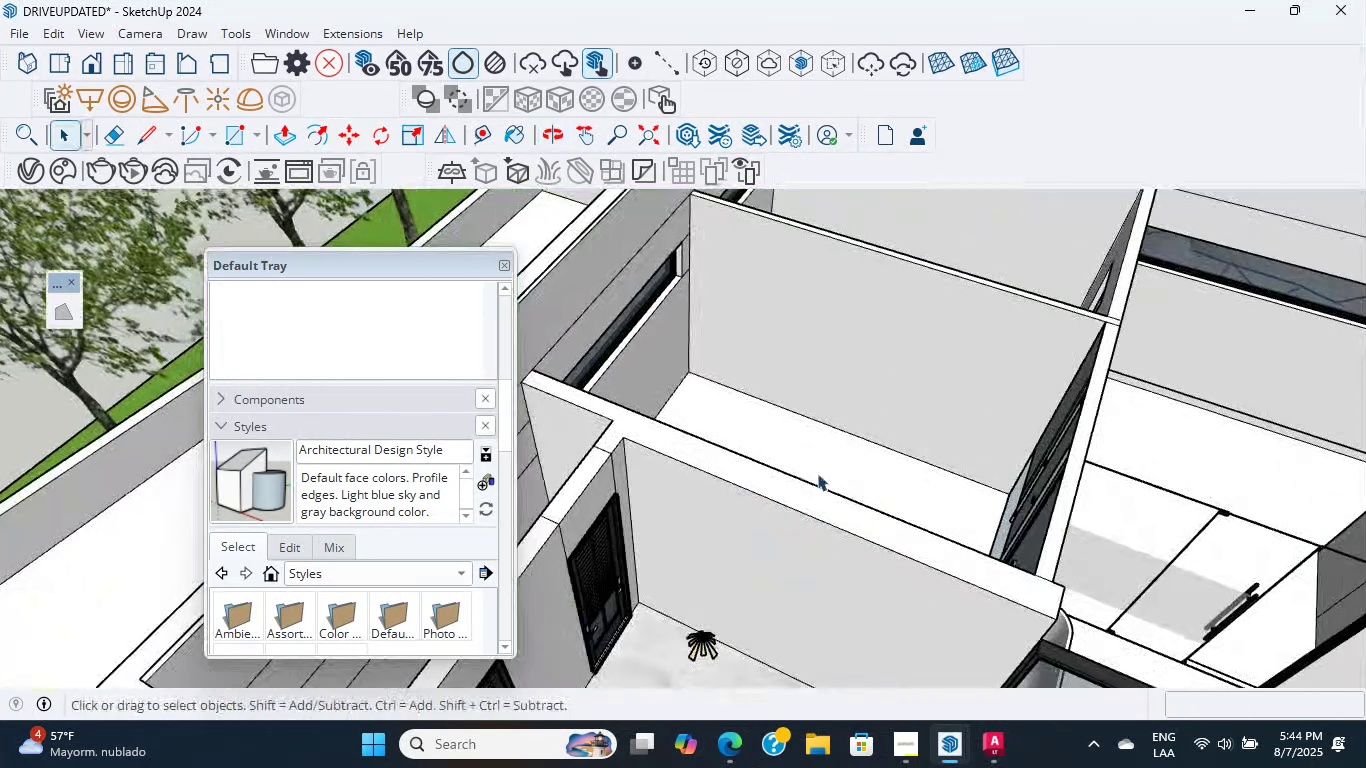 
scroll: coordinate [1045, 552], scroll_direction: up, amount: 10.0
 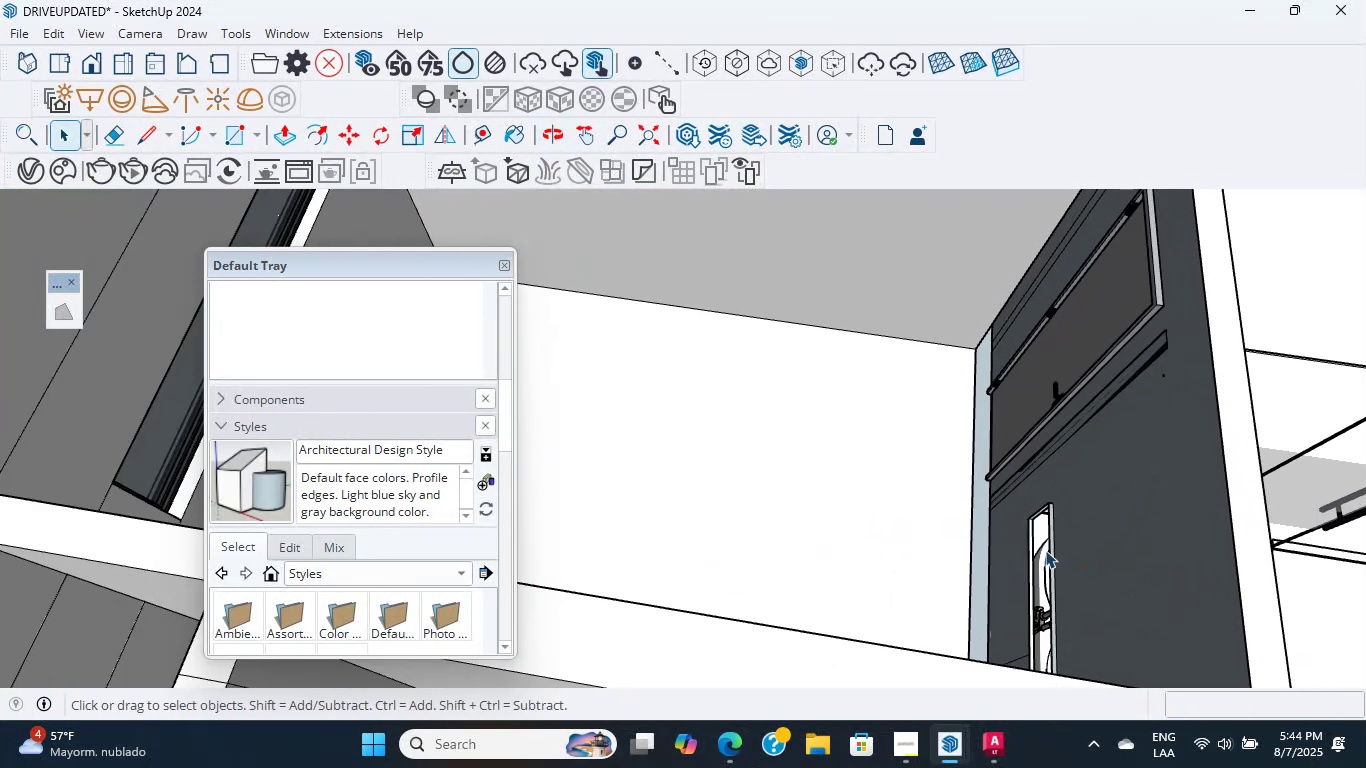 
scroll: coordinate [980, 557], scroll_direction: down, amount: 1.0
 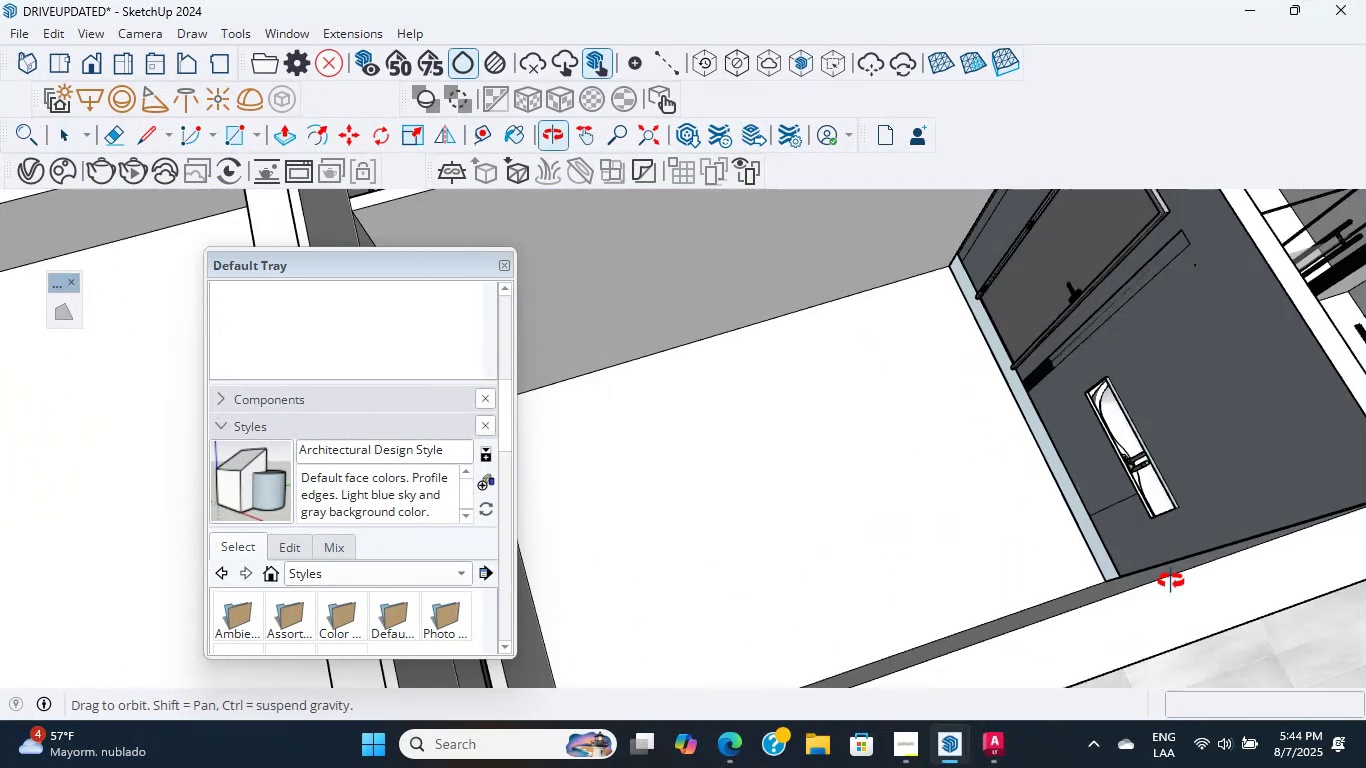 
scroll: coordinate [1068, 396], scroll_direction: up, amount: 8.0
 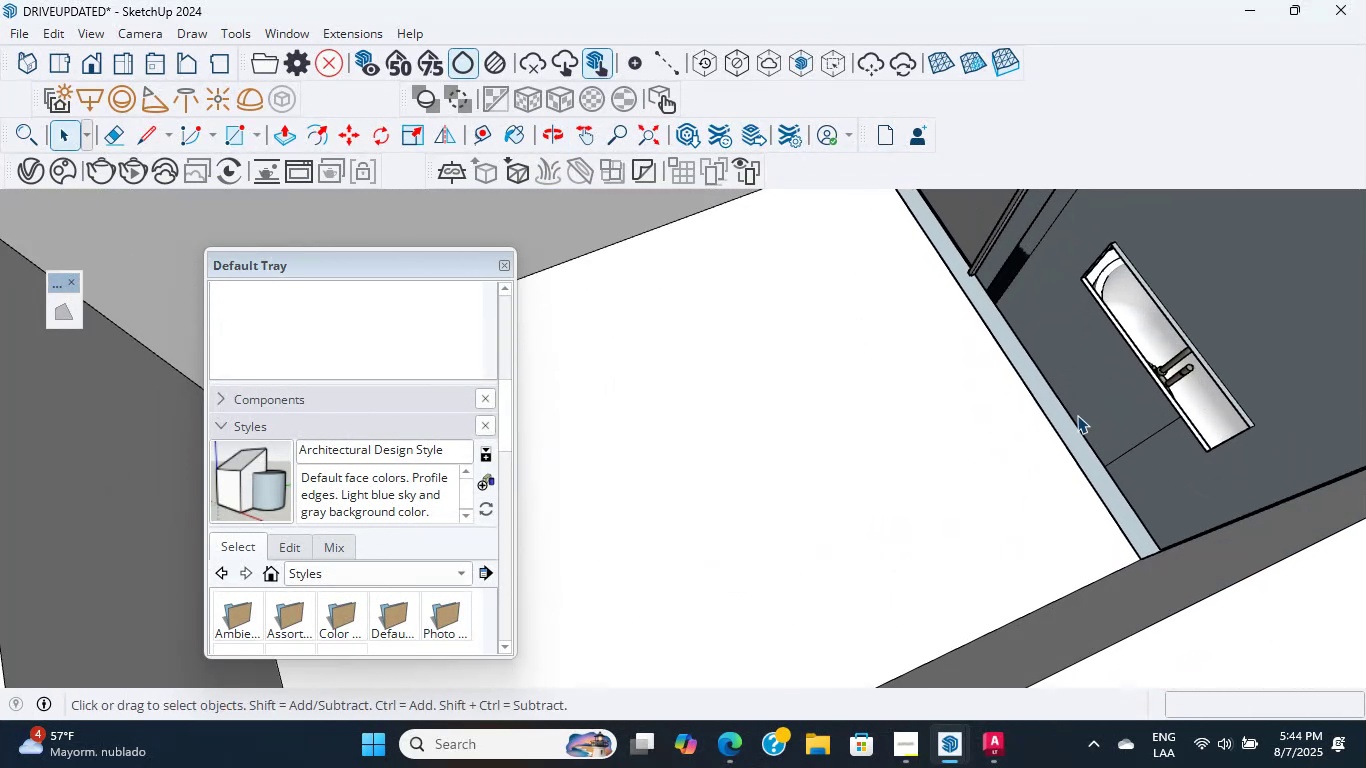 
hold_key(key=ShiftLeft, duration=0.3)
 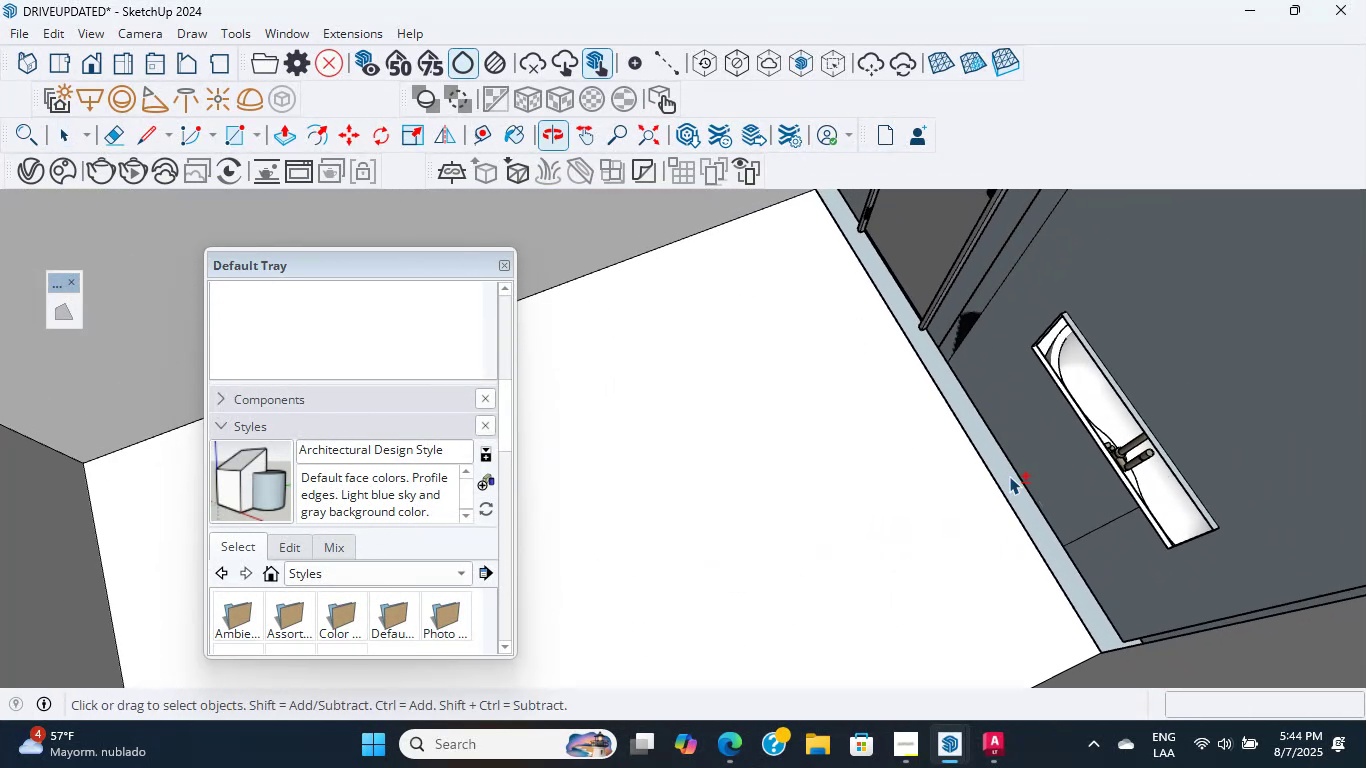 
scroll: coordinate [951, 477], scroll_direction: up, amount: 3.0
 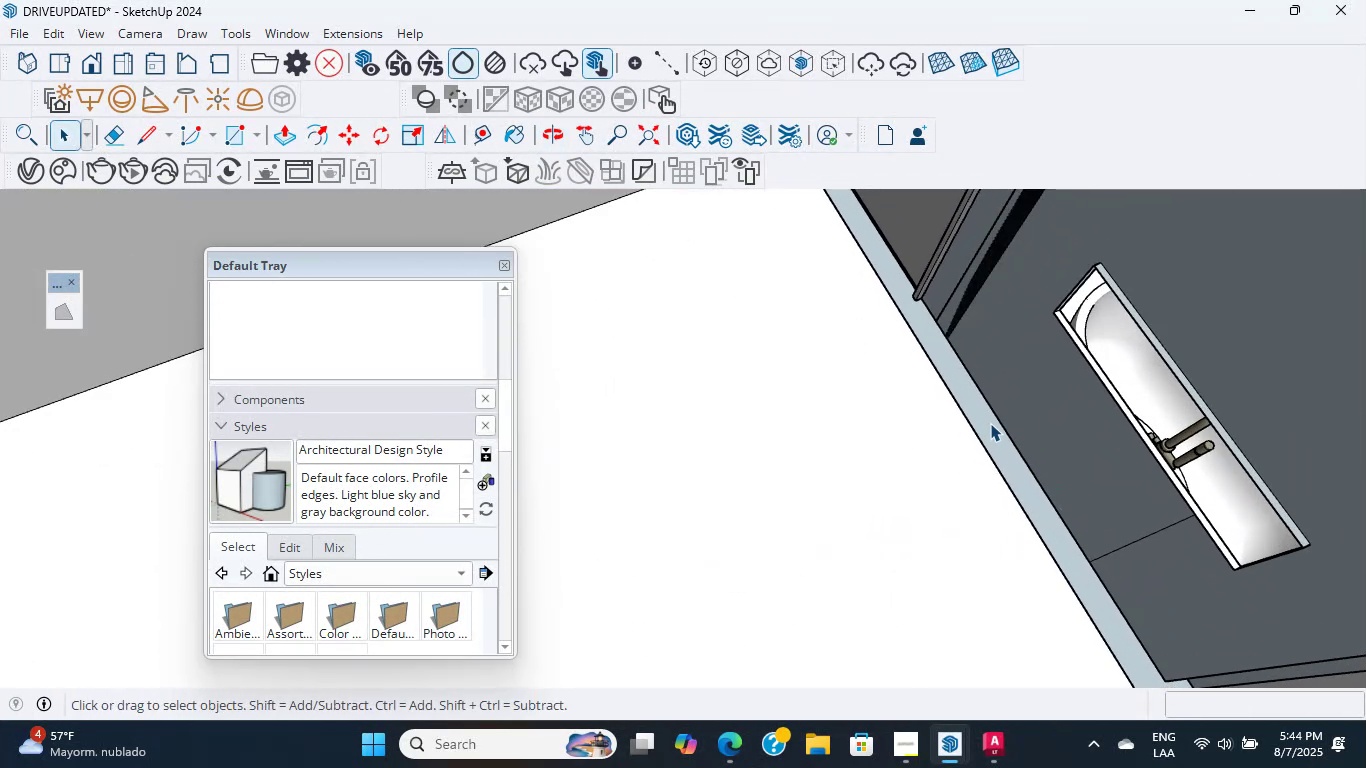 
left_click([994, 419])
 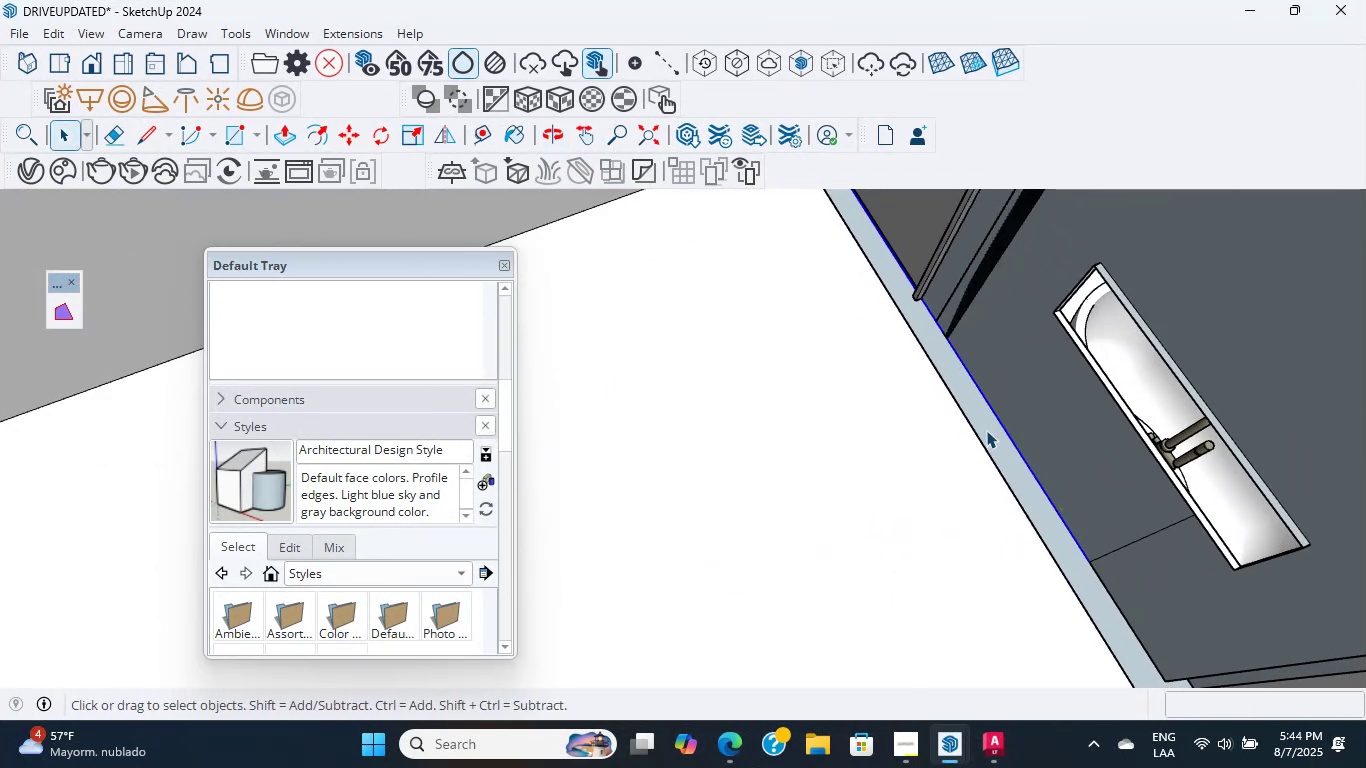 
left_click([983, 435])
 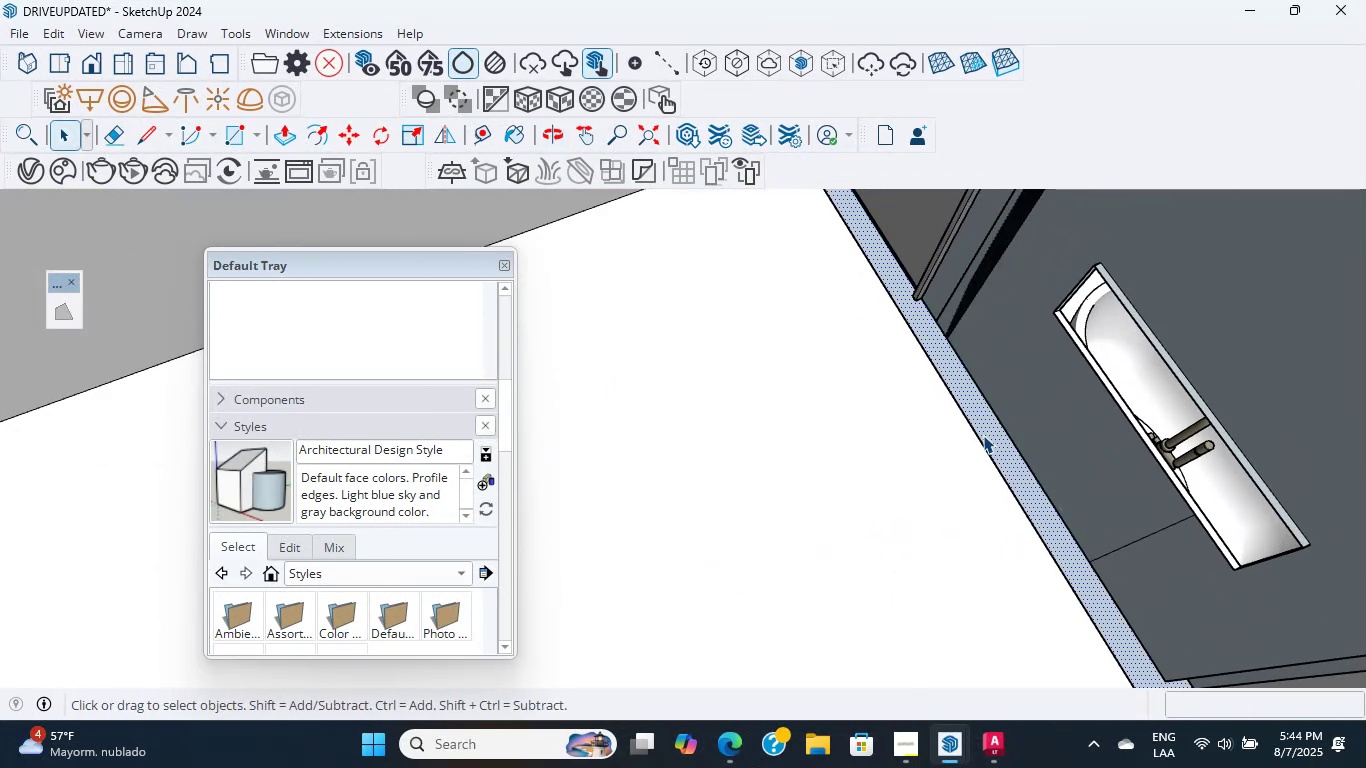 
key(P)
 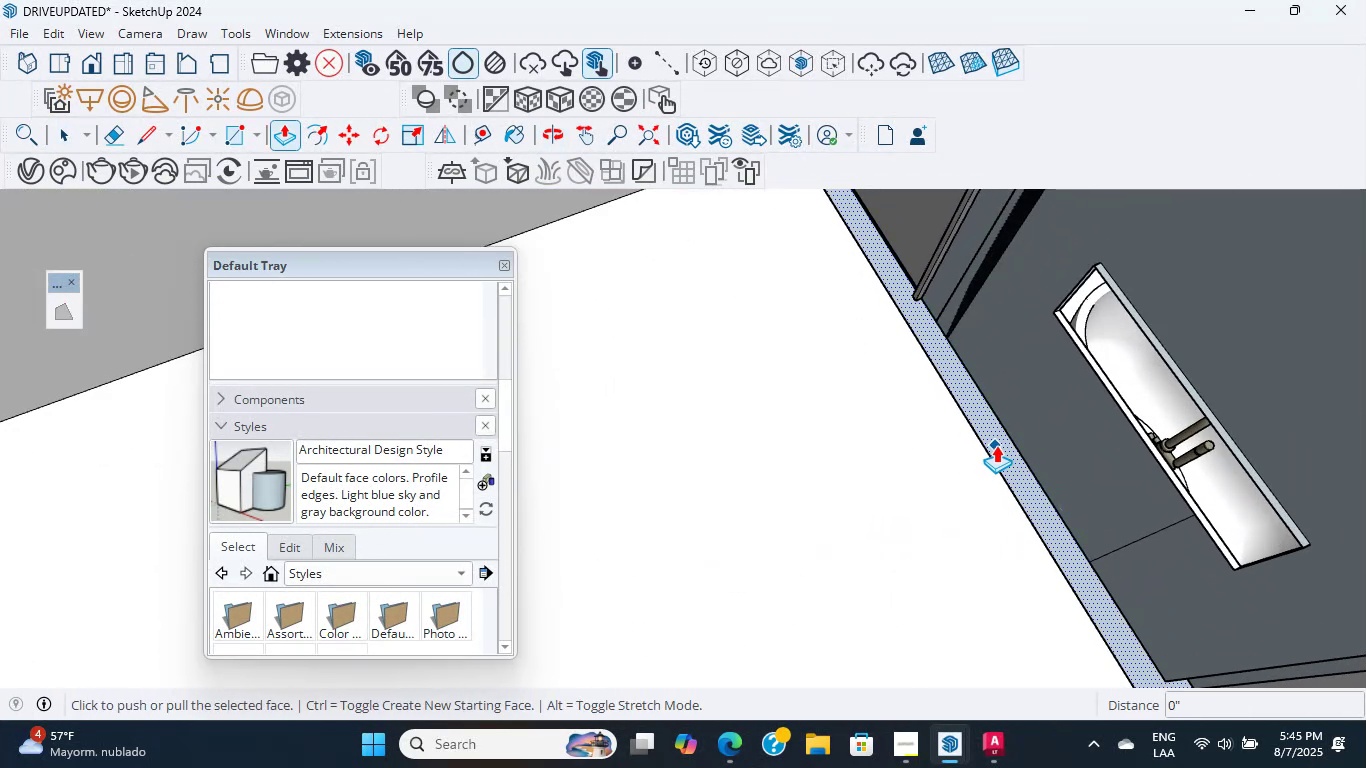 
left_click([1003, 448])
 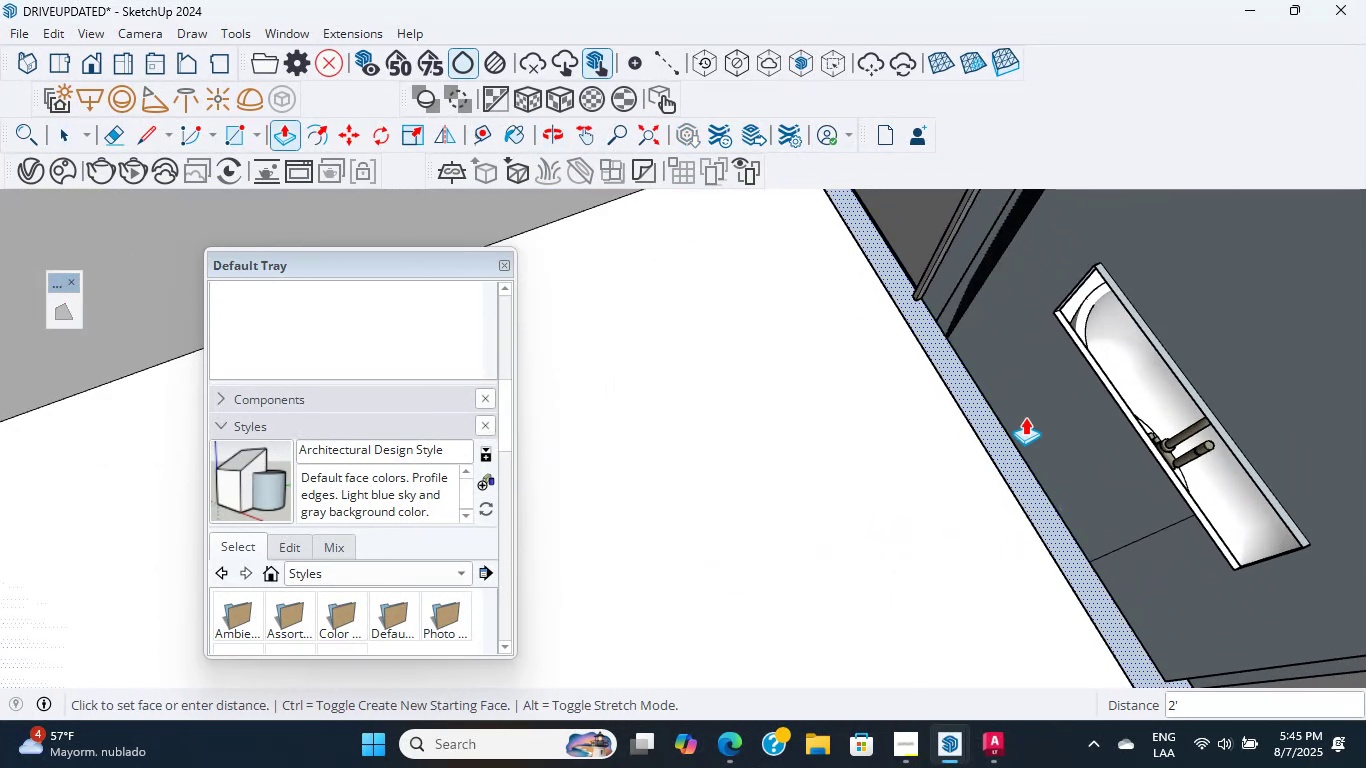 
scroll: coordinate [936, 476], scroll_direction: down, amount: 3.0
 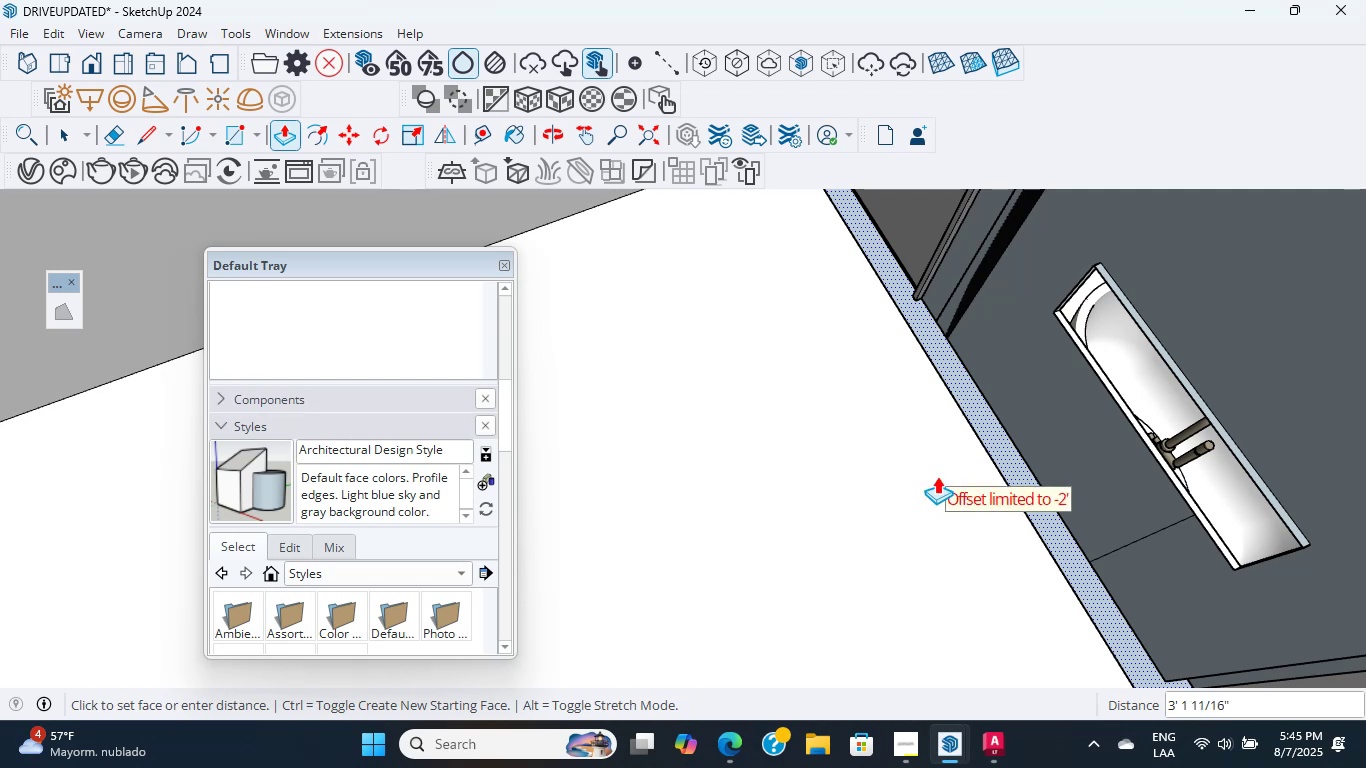 
key(Escape)
 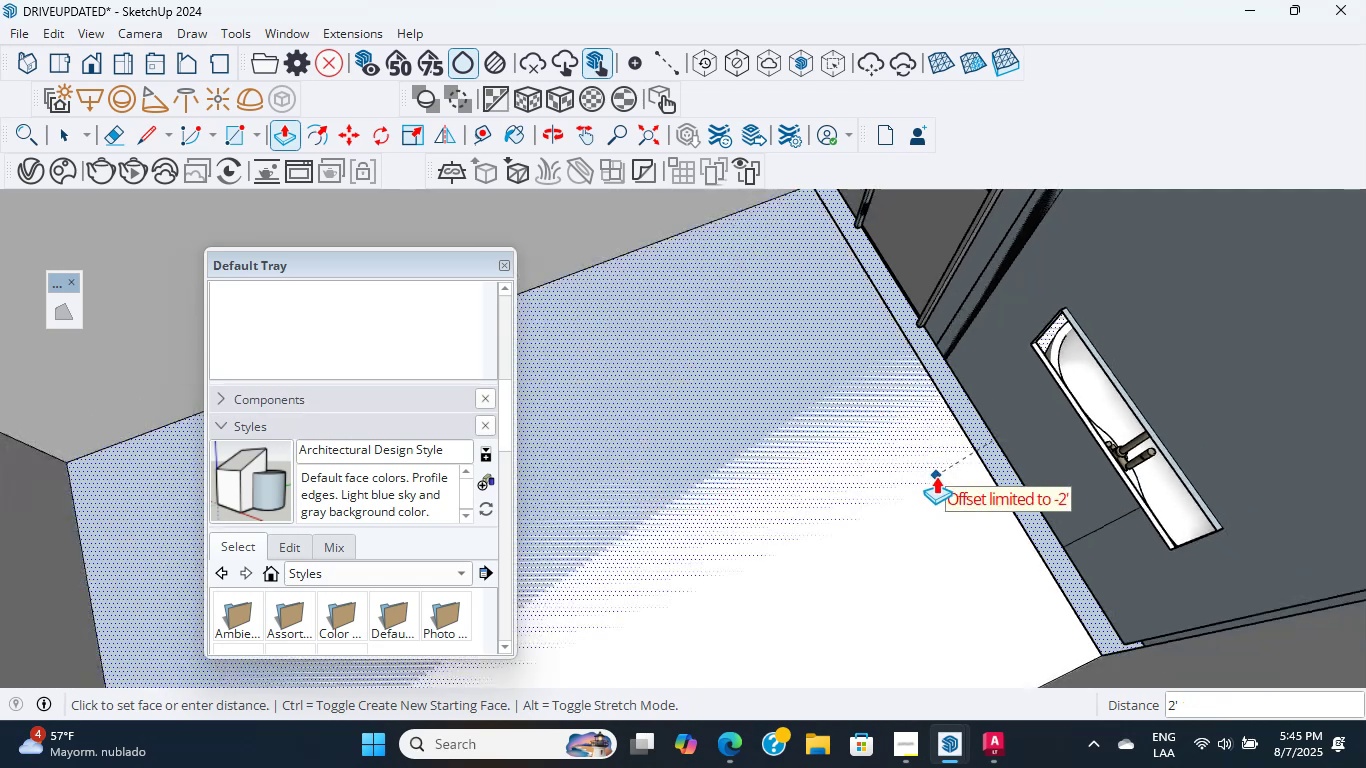 
key(Backslash)
 